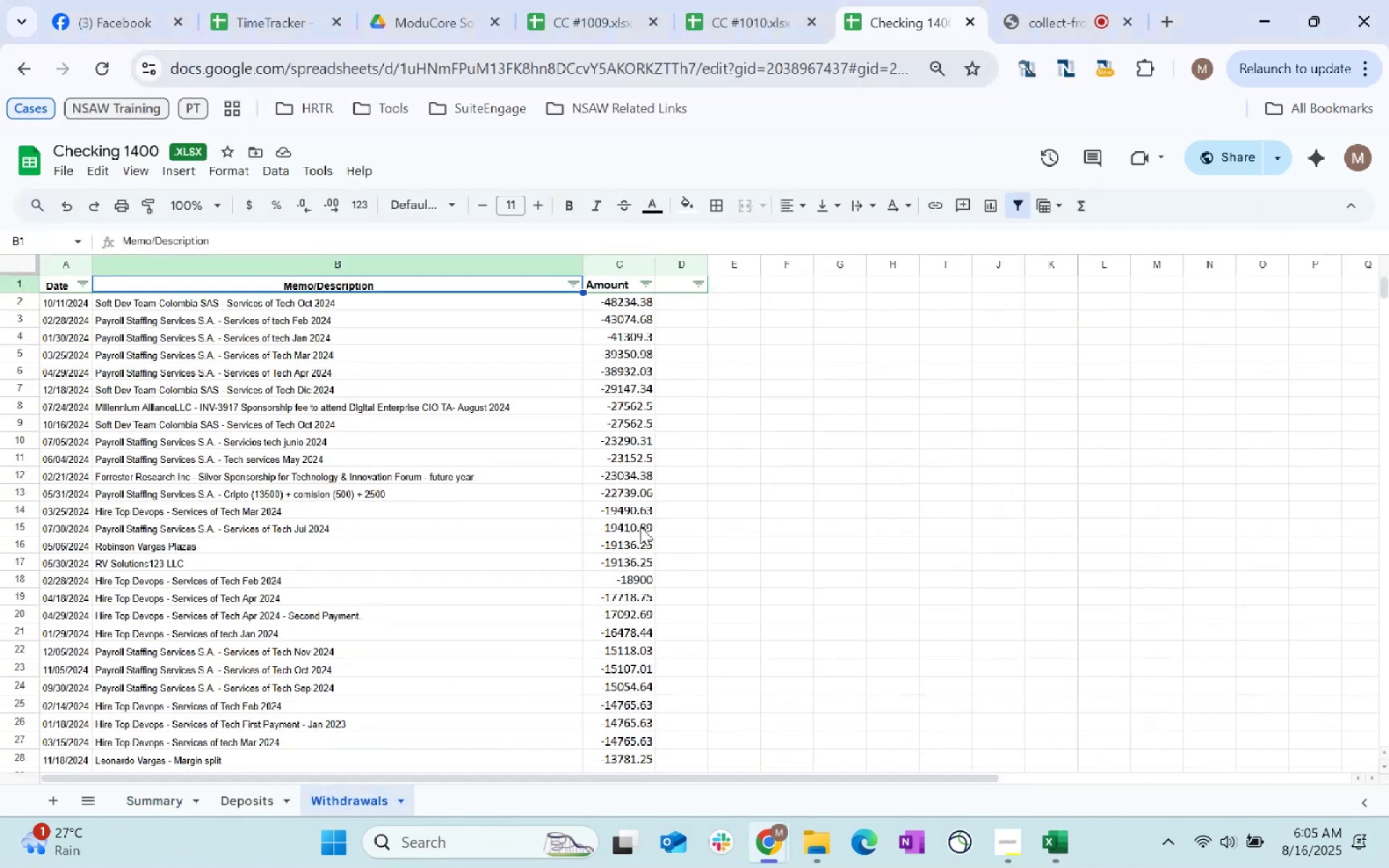 
key(ArrowLeft)
 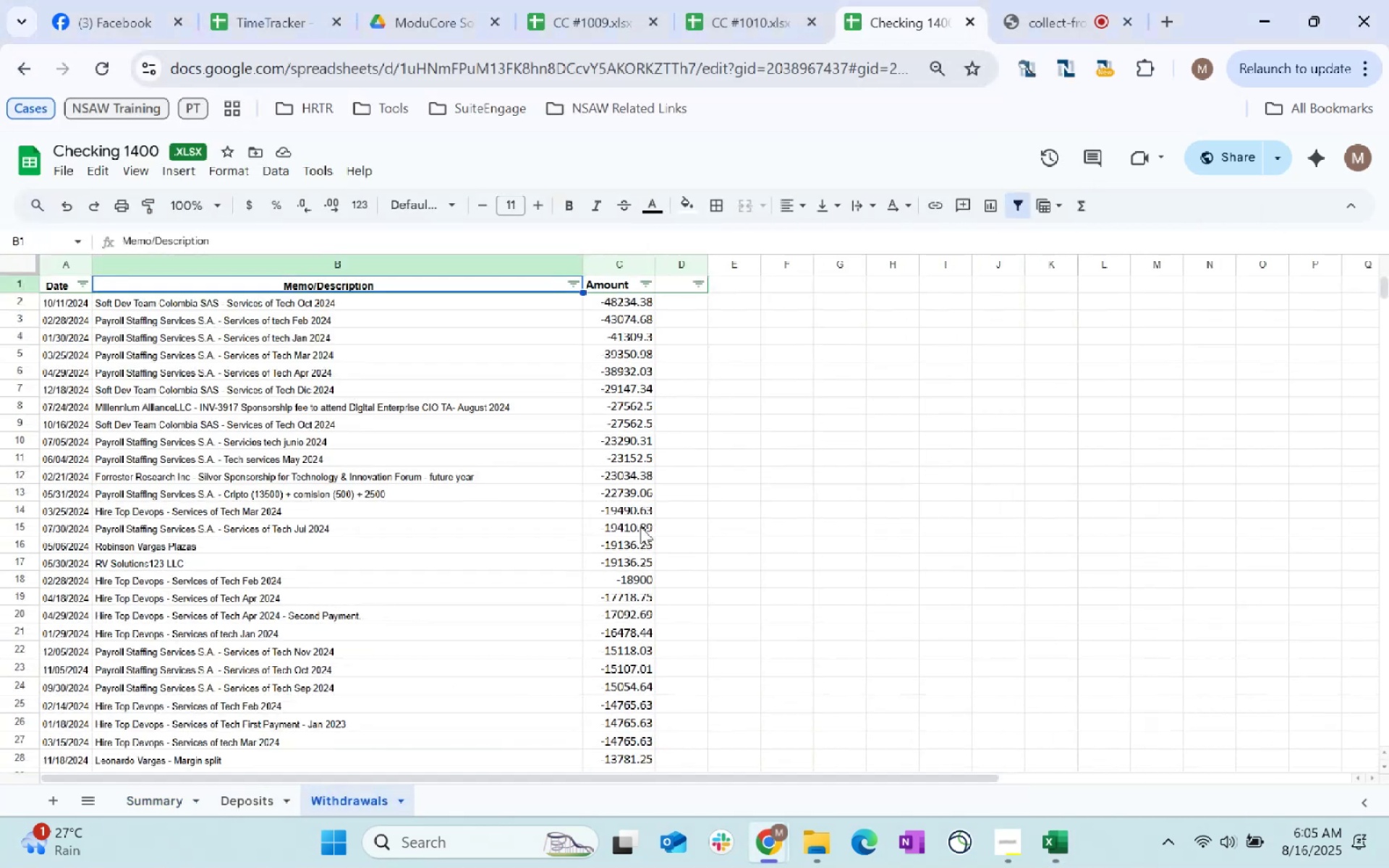 
key(ArrowLeft)
 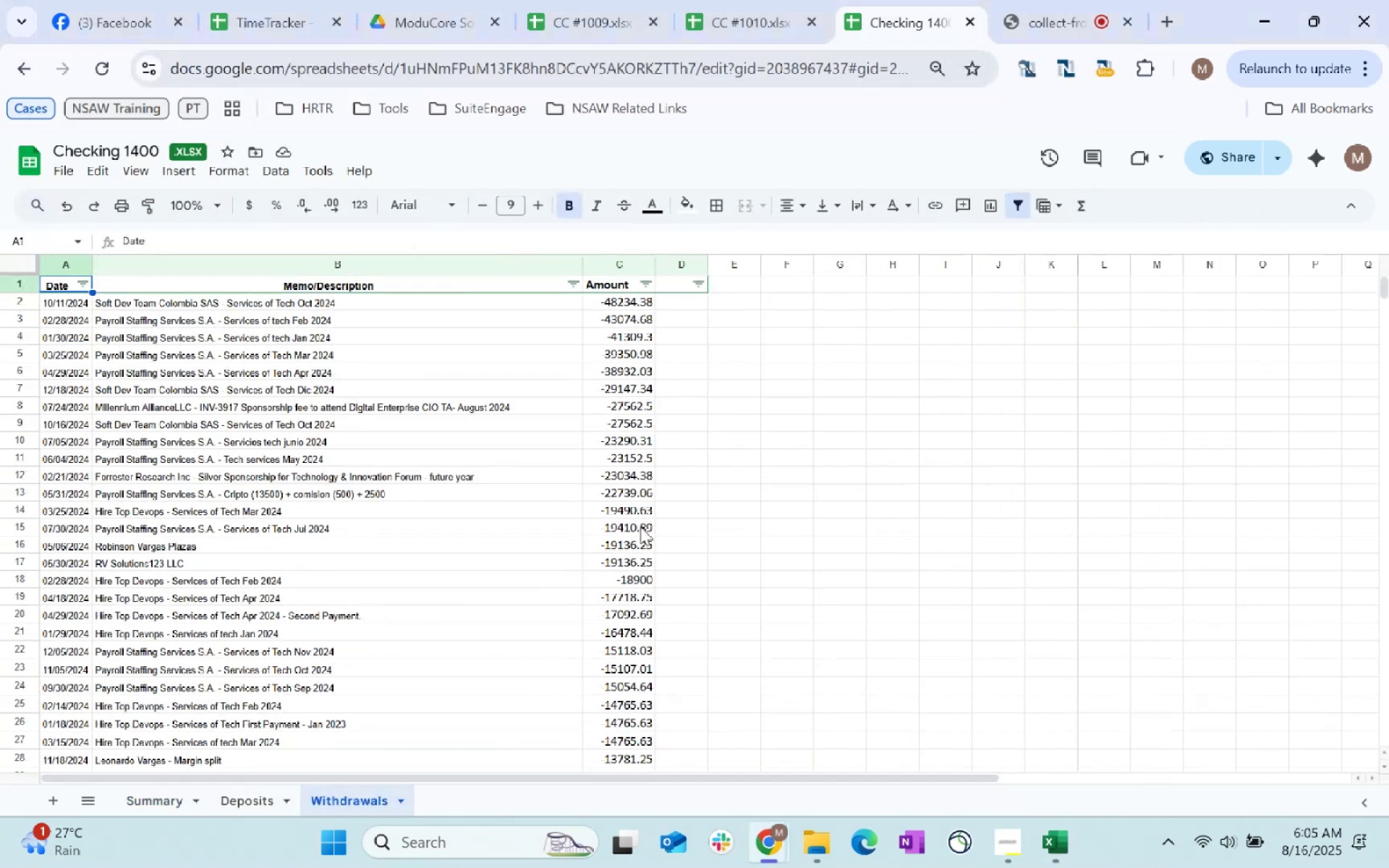 
key(ArrowLeft)
 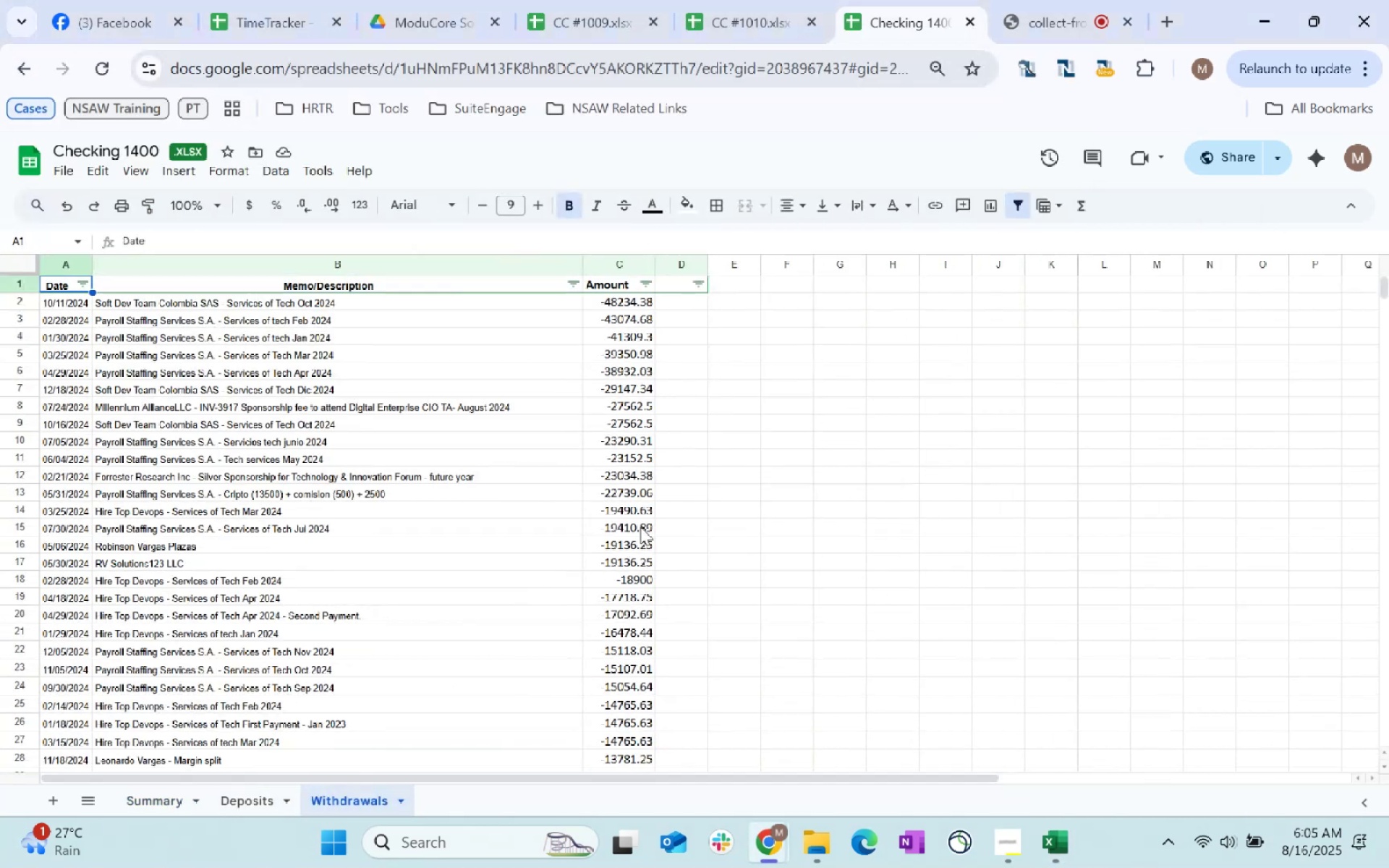 
key(Control+Shift+ArrowRight)
 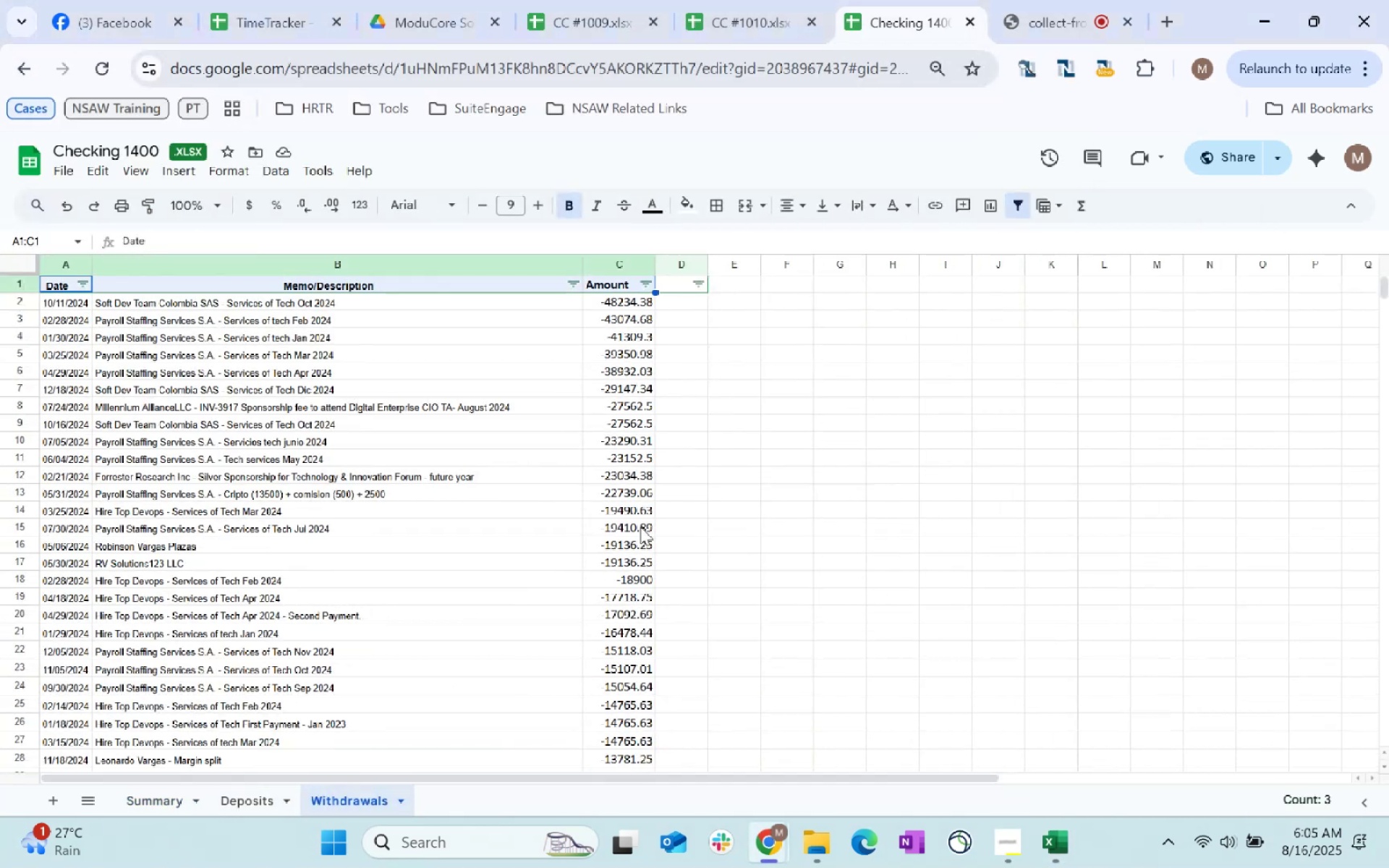 
key(Control+Shift+ArrowDown)
 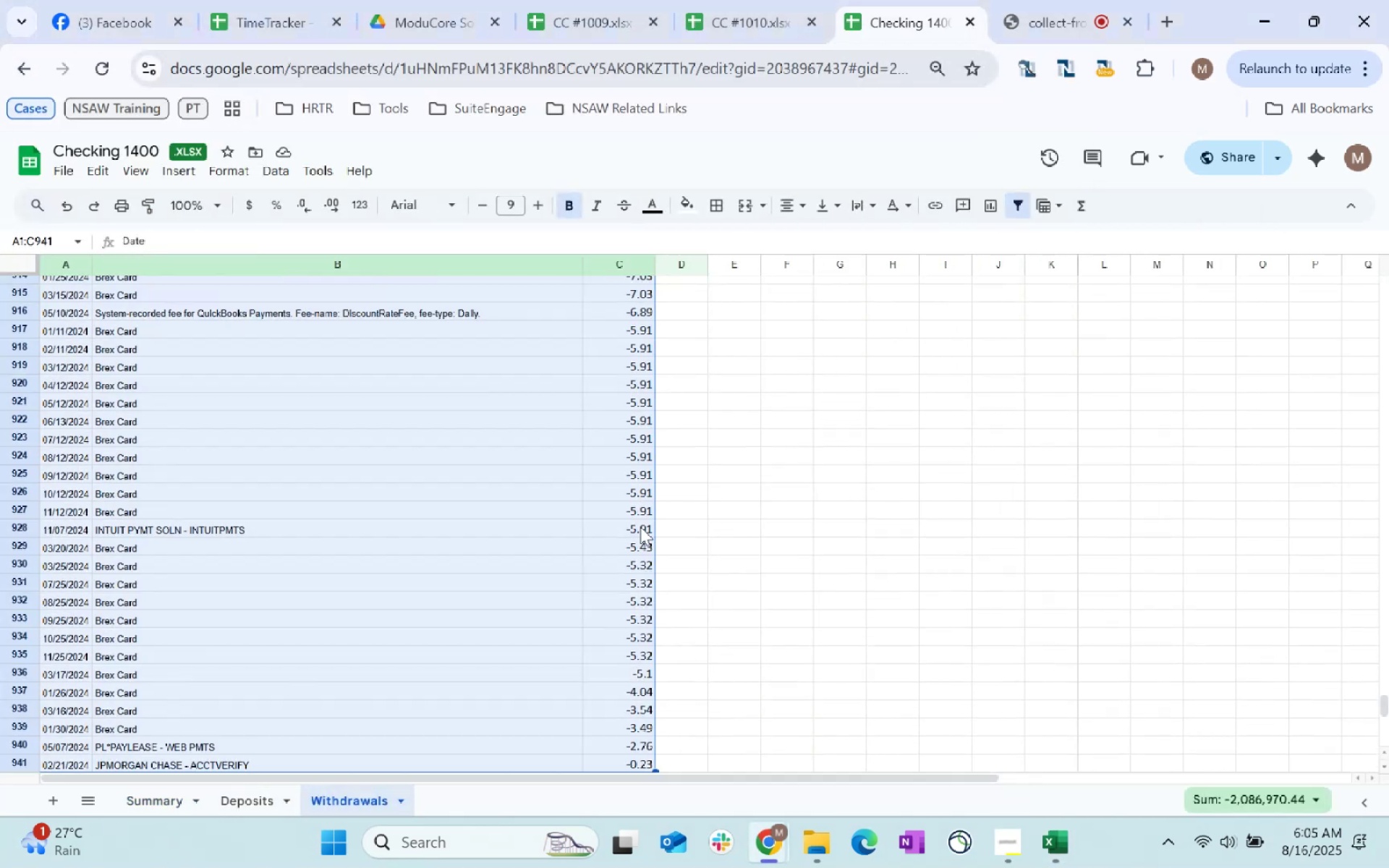 
key(Control+C)
 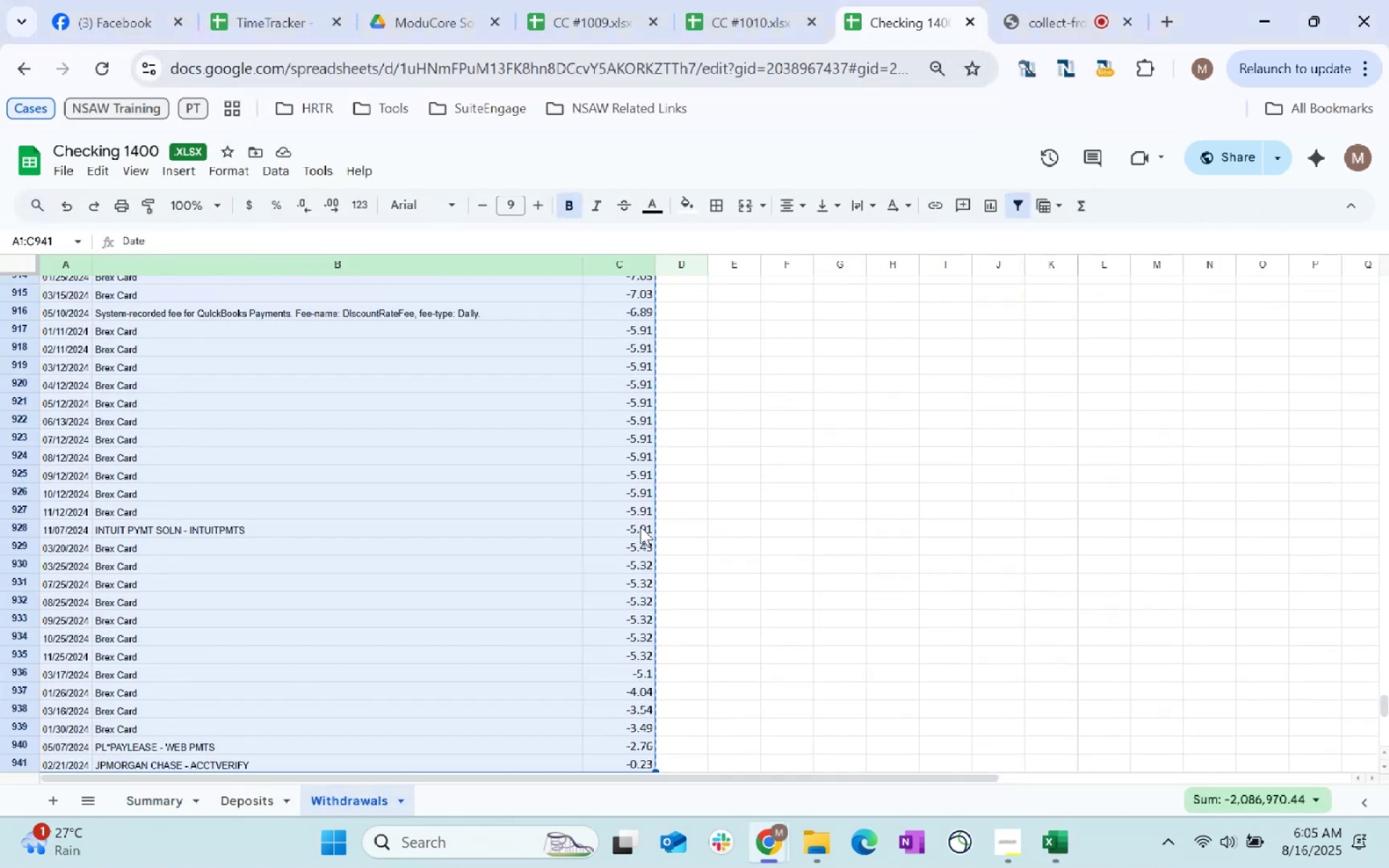 
key(Alt+AltLeft)
 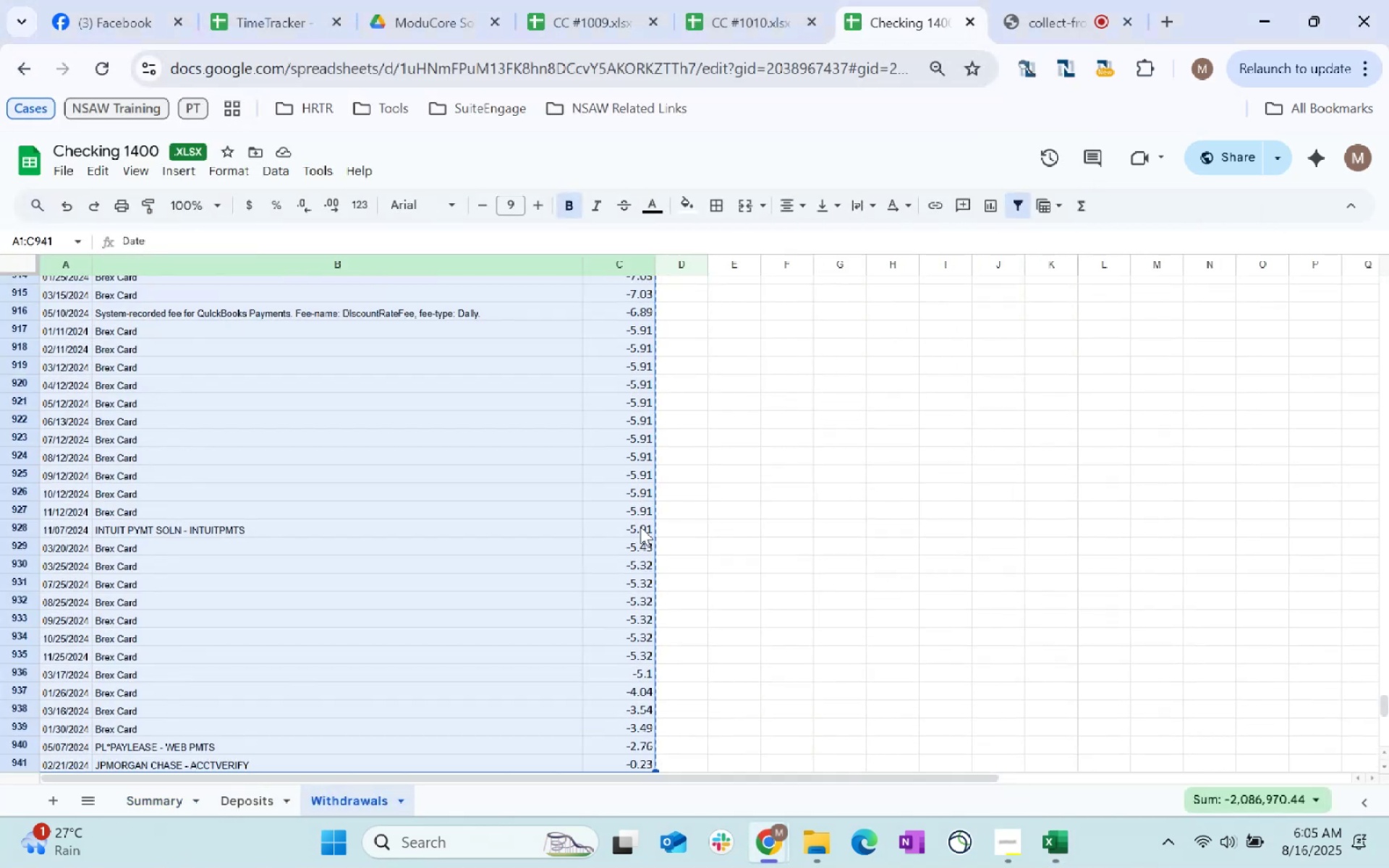 
key(Alt+Tab)
 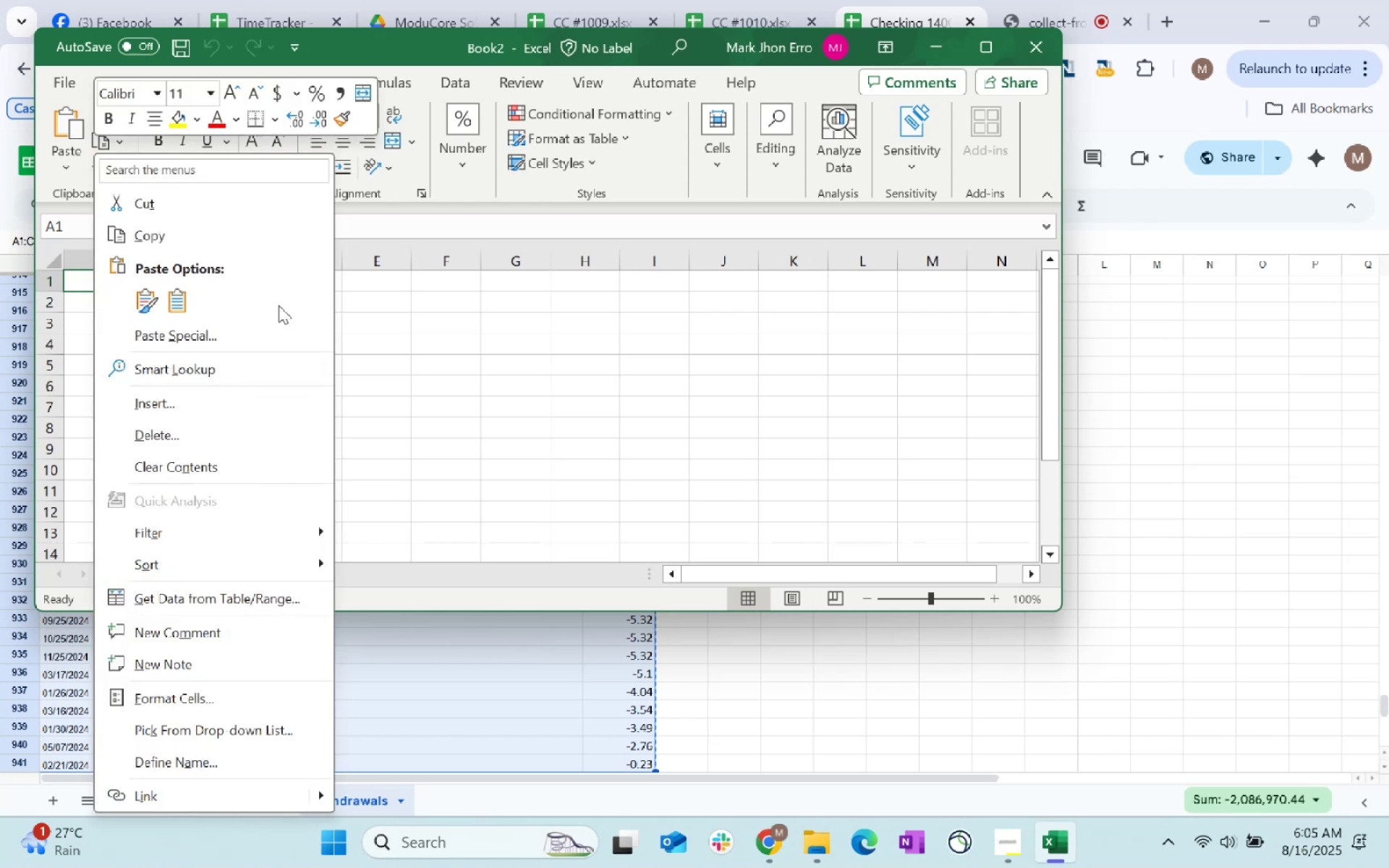 
left_click([172, 306])
 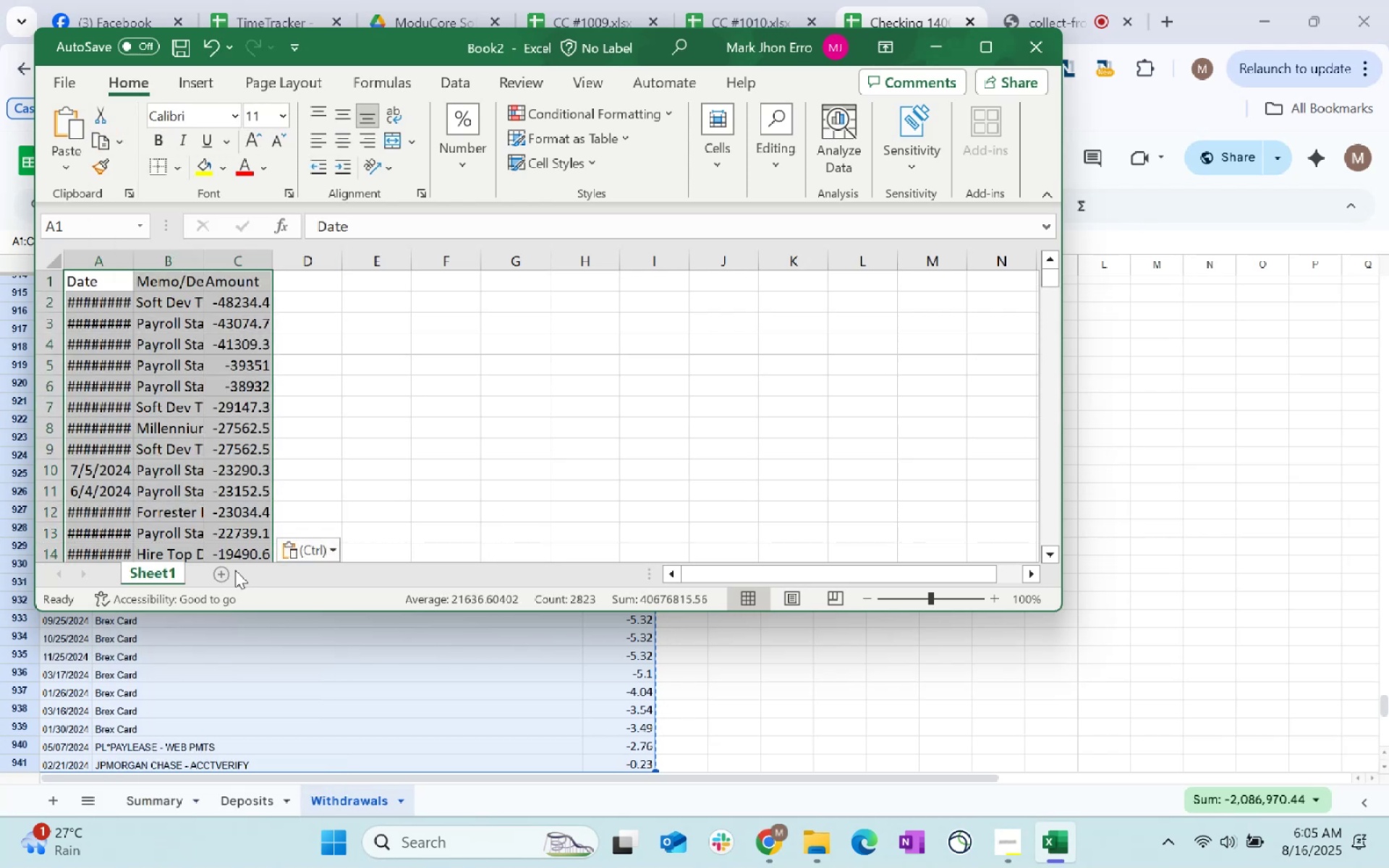 
left_click([411, 469])
 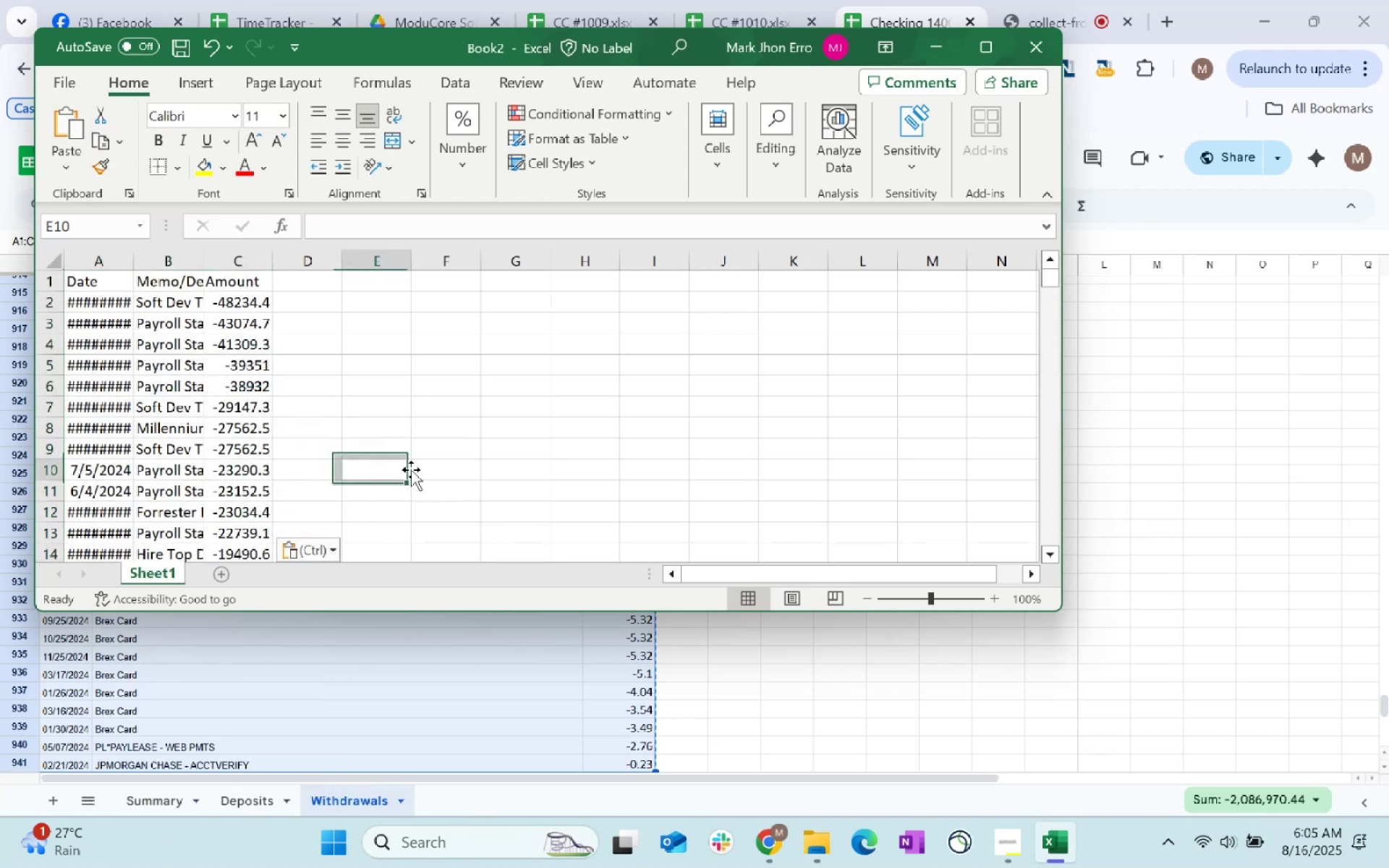 
key(Control+S)
 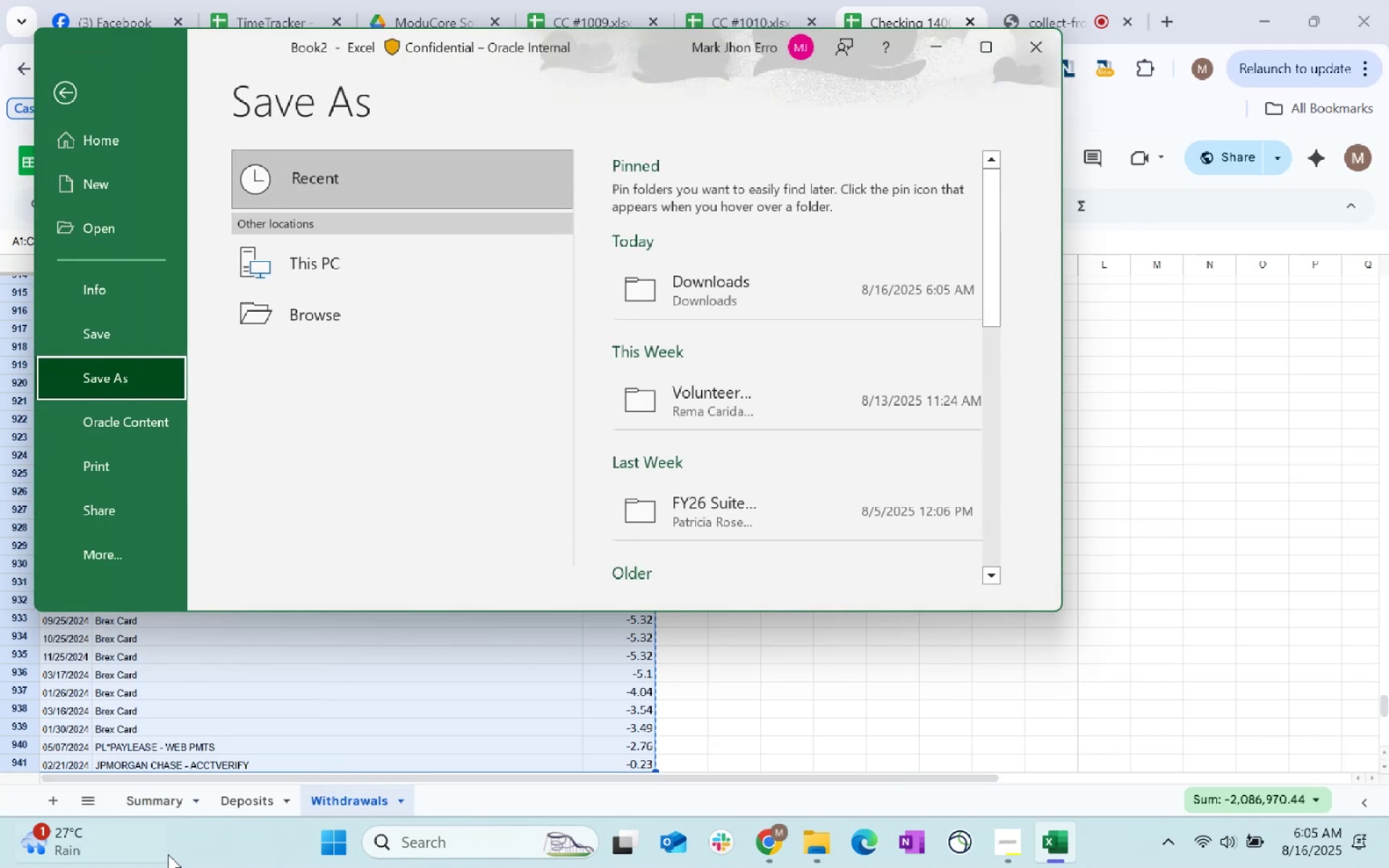 
left_click([140, 809])
 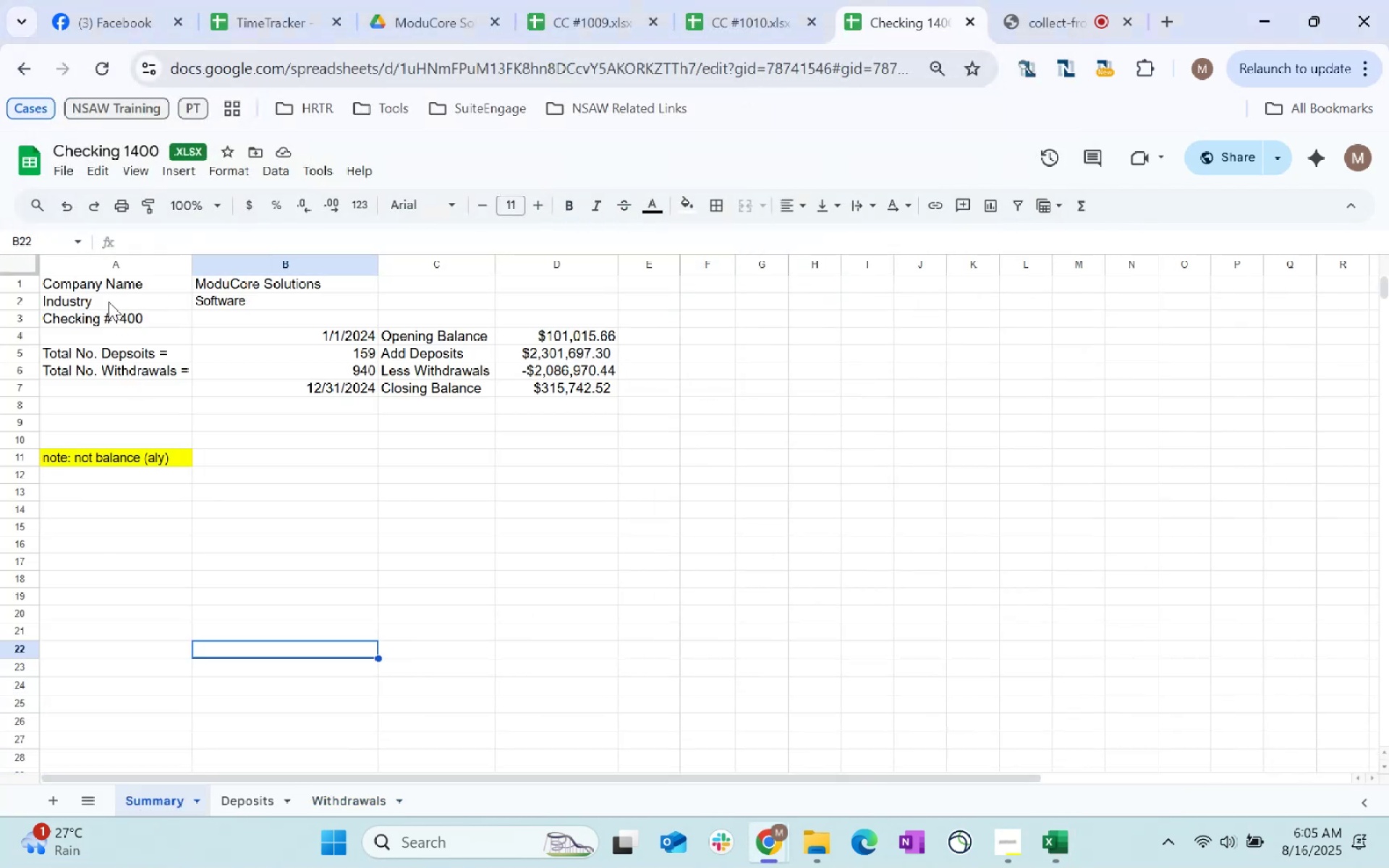 
left_click([109, 315])
 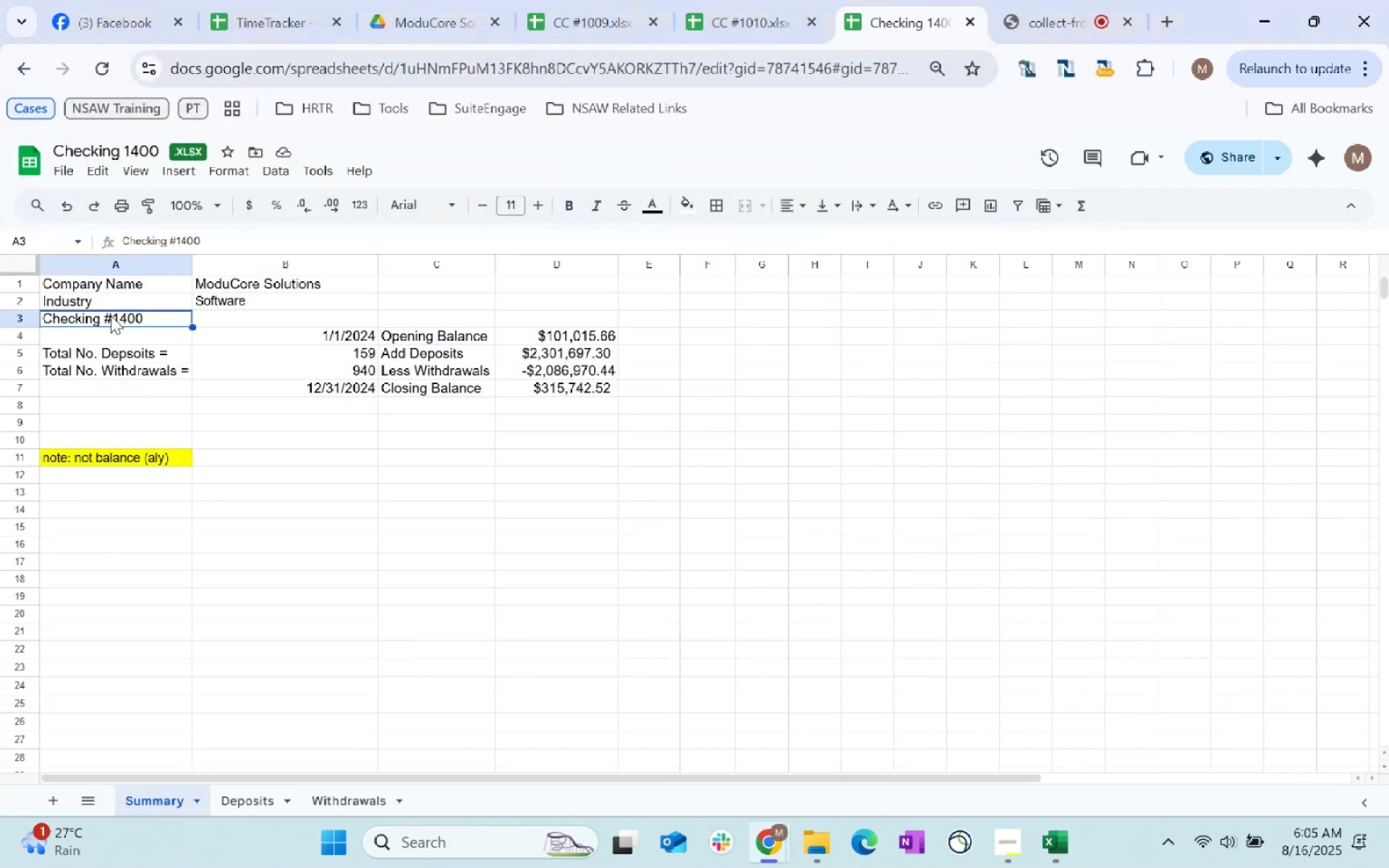 
key(Control+C)
 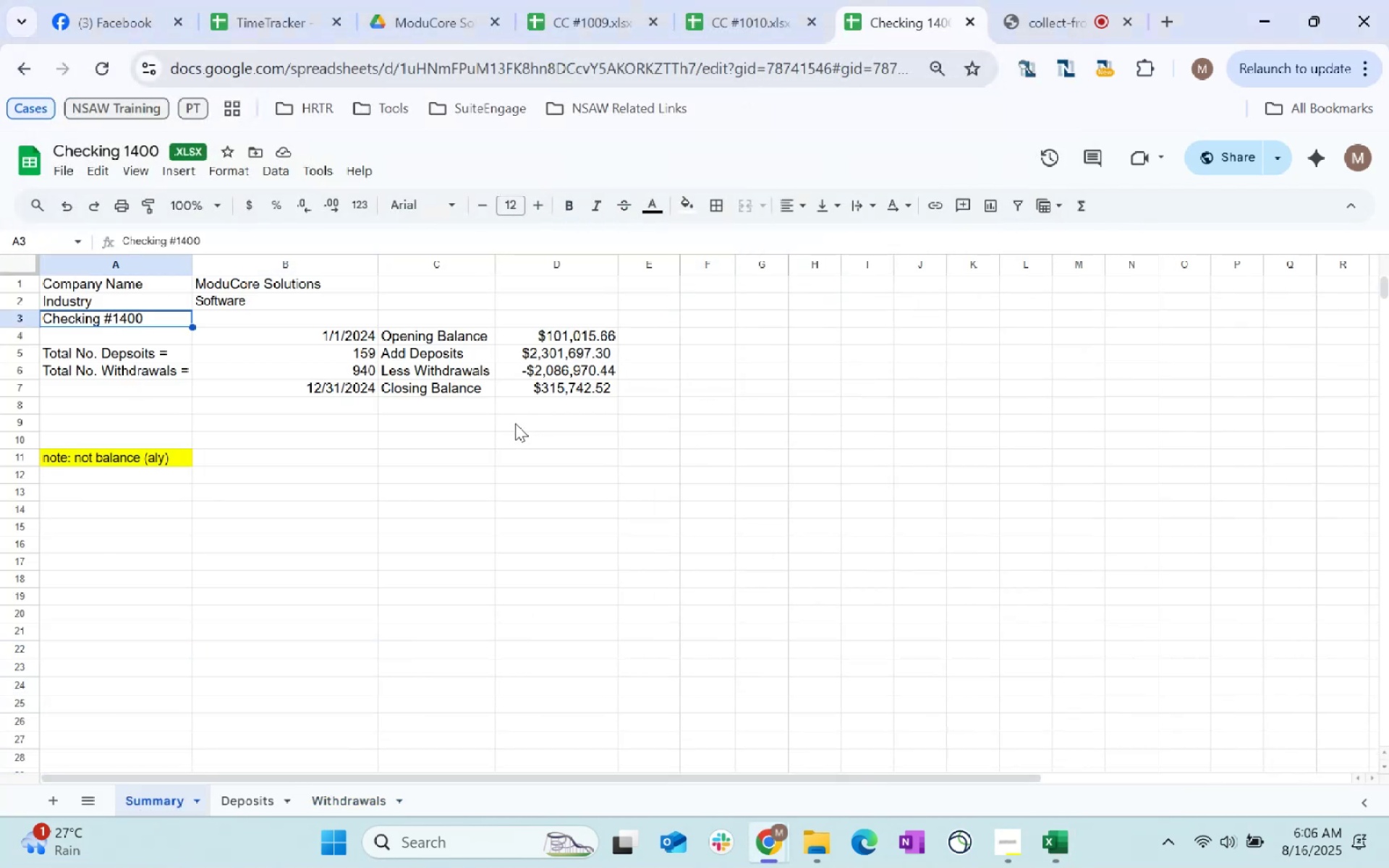 
key(Control+C)
 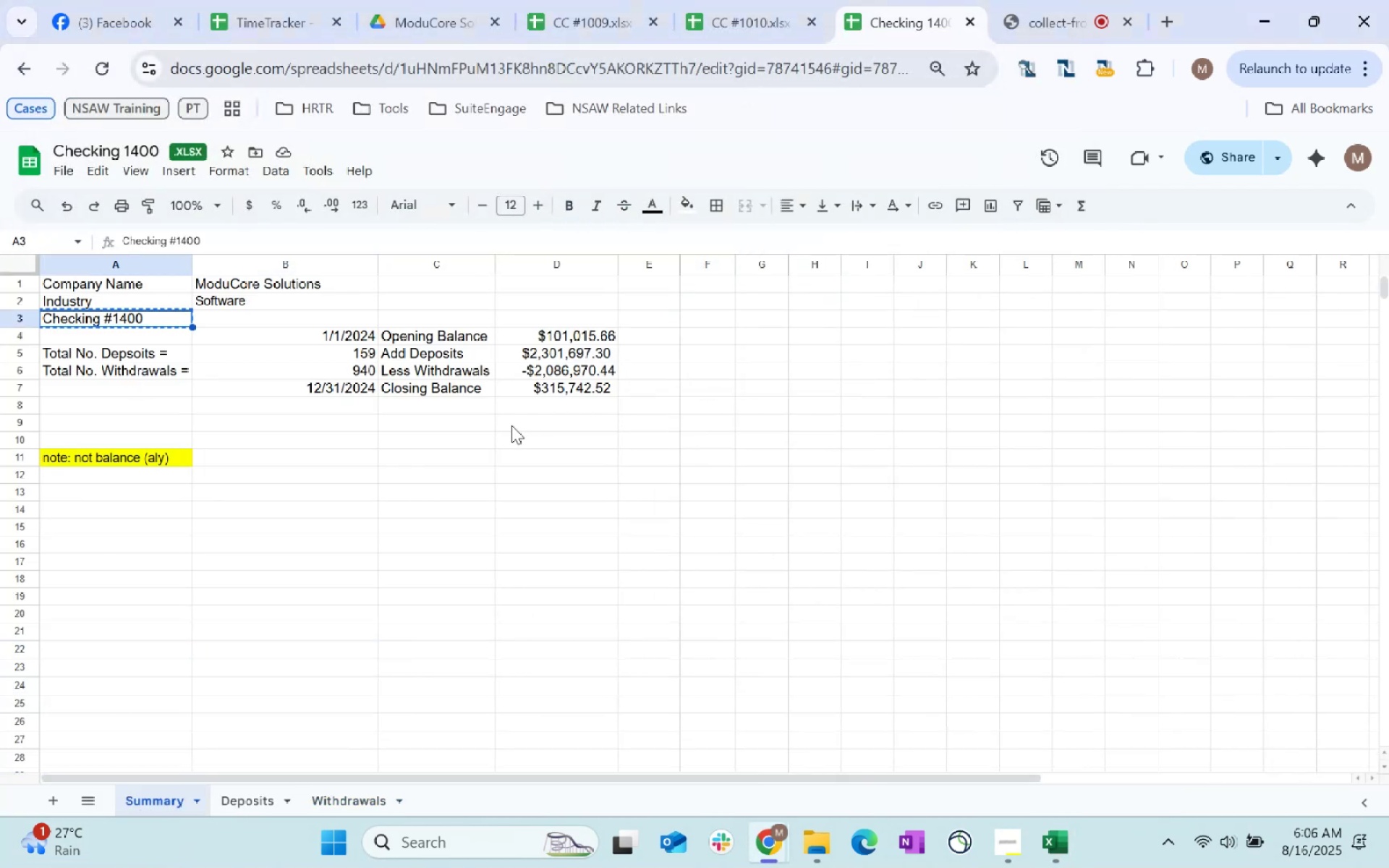 
key(Alt+AltLeft)
 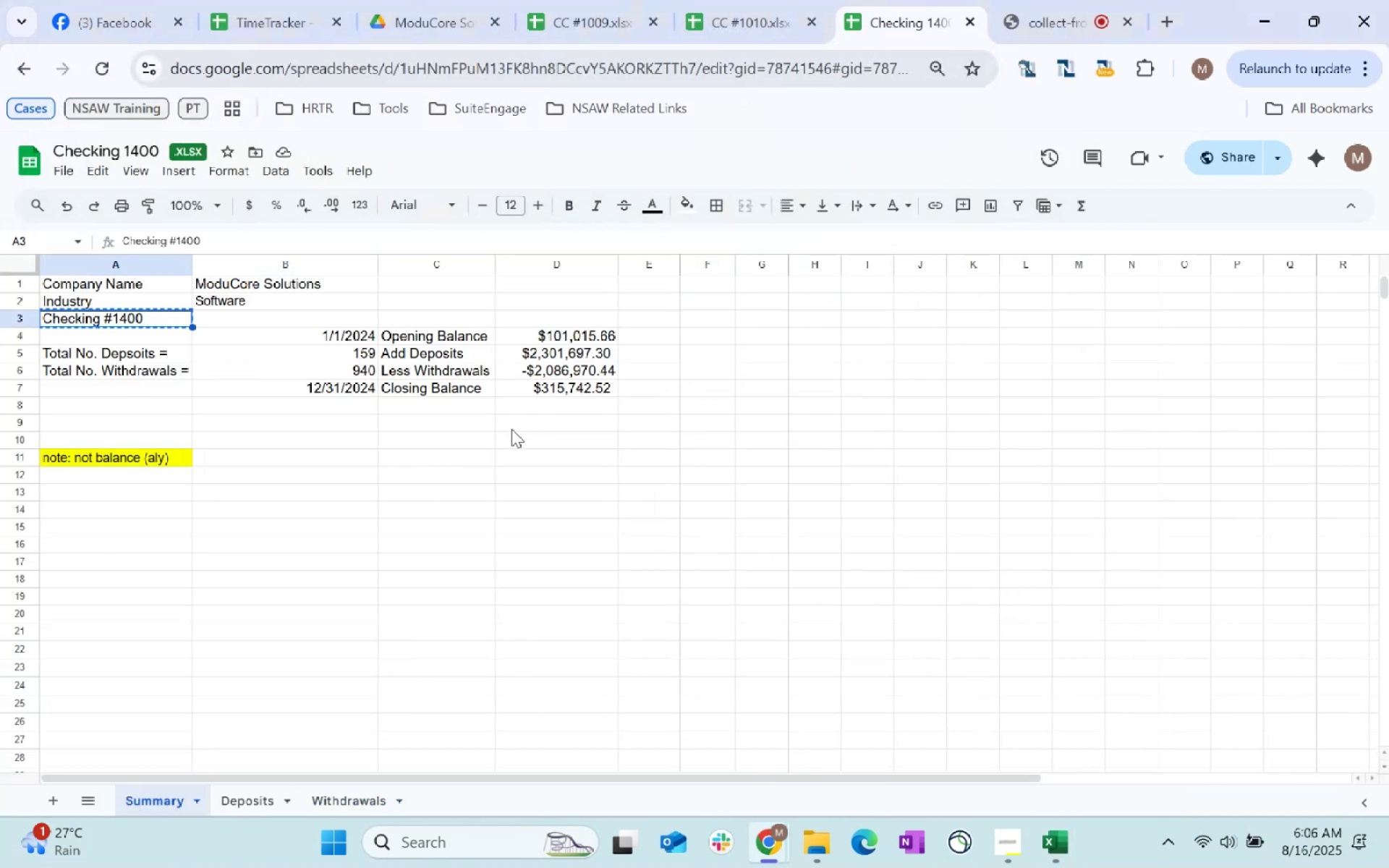 
key(Alt+Tab)
 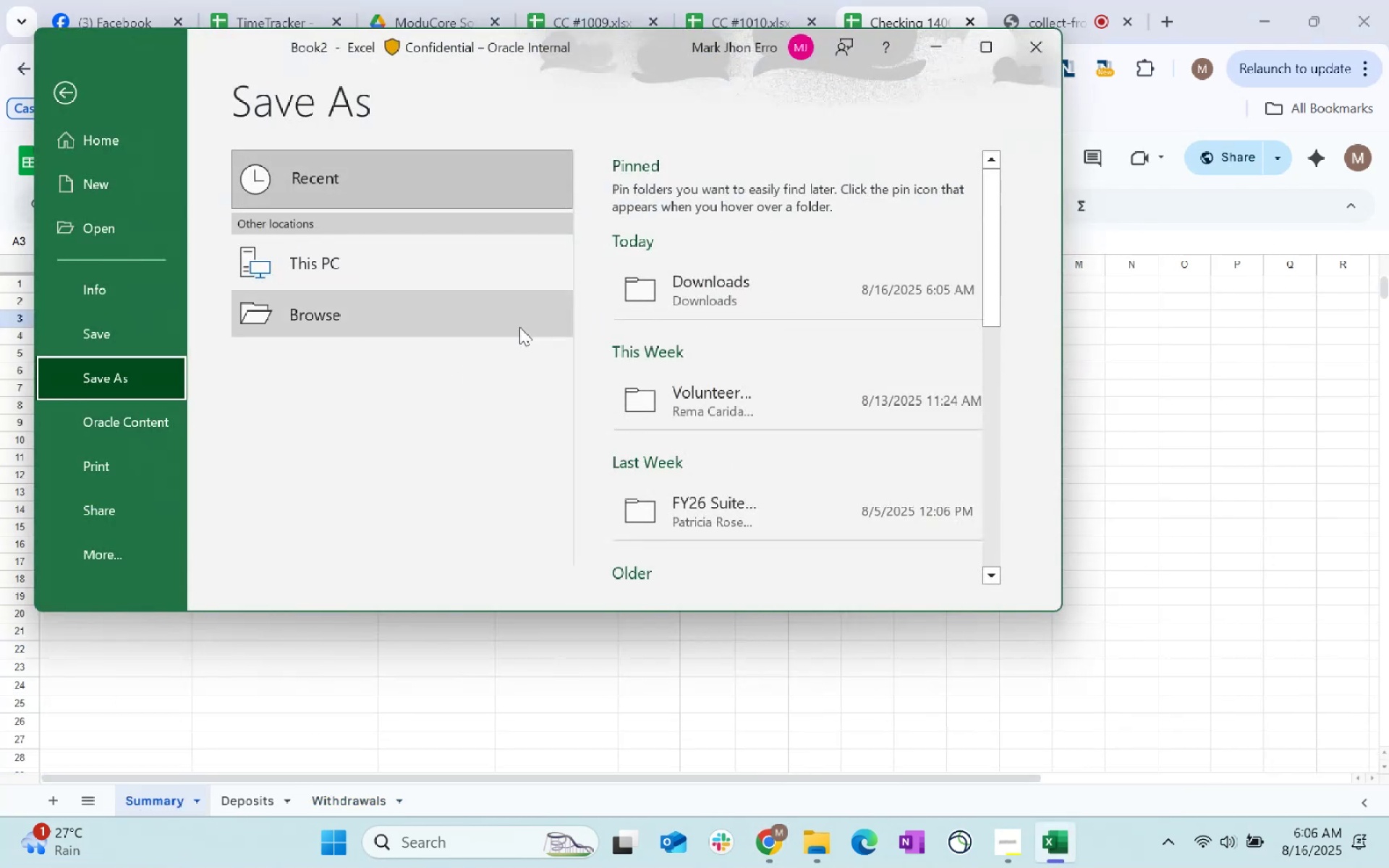 
left_click([715, 292])
 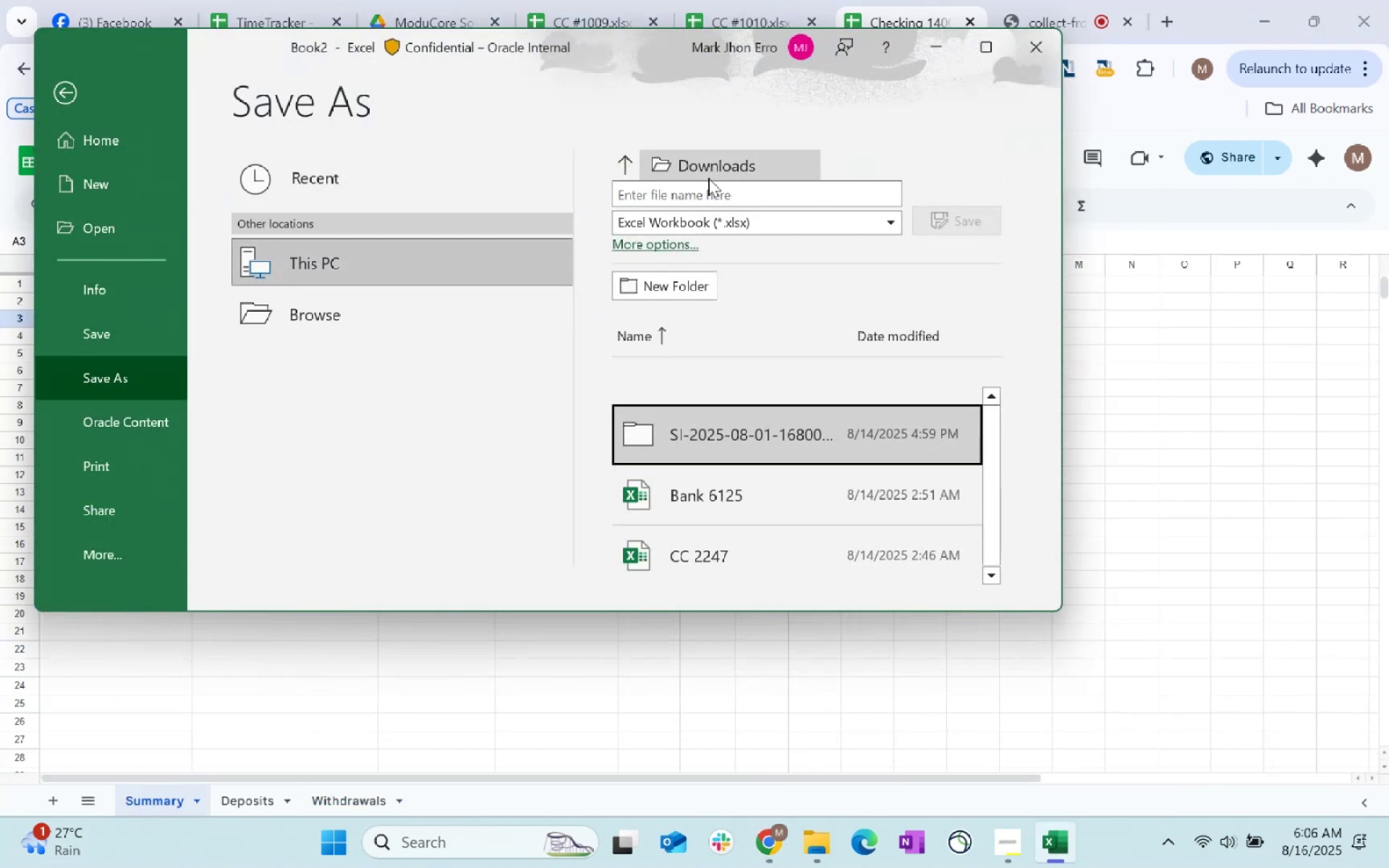 
left_click([716, 190])
 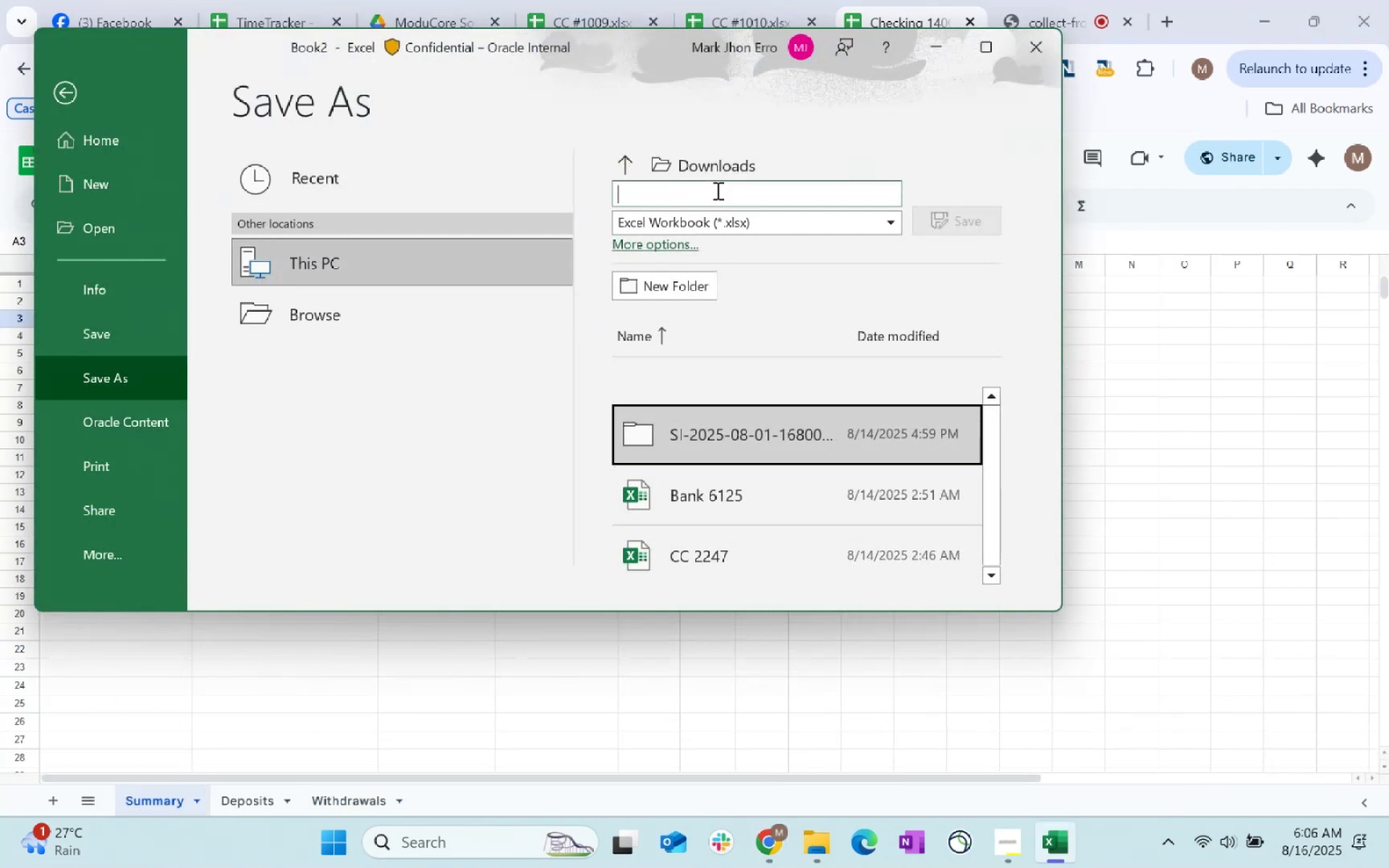 
key(Control+ControlLeft)
 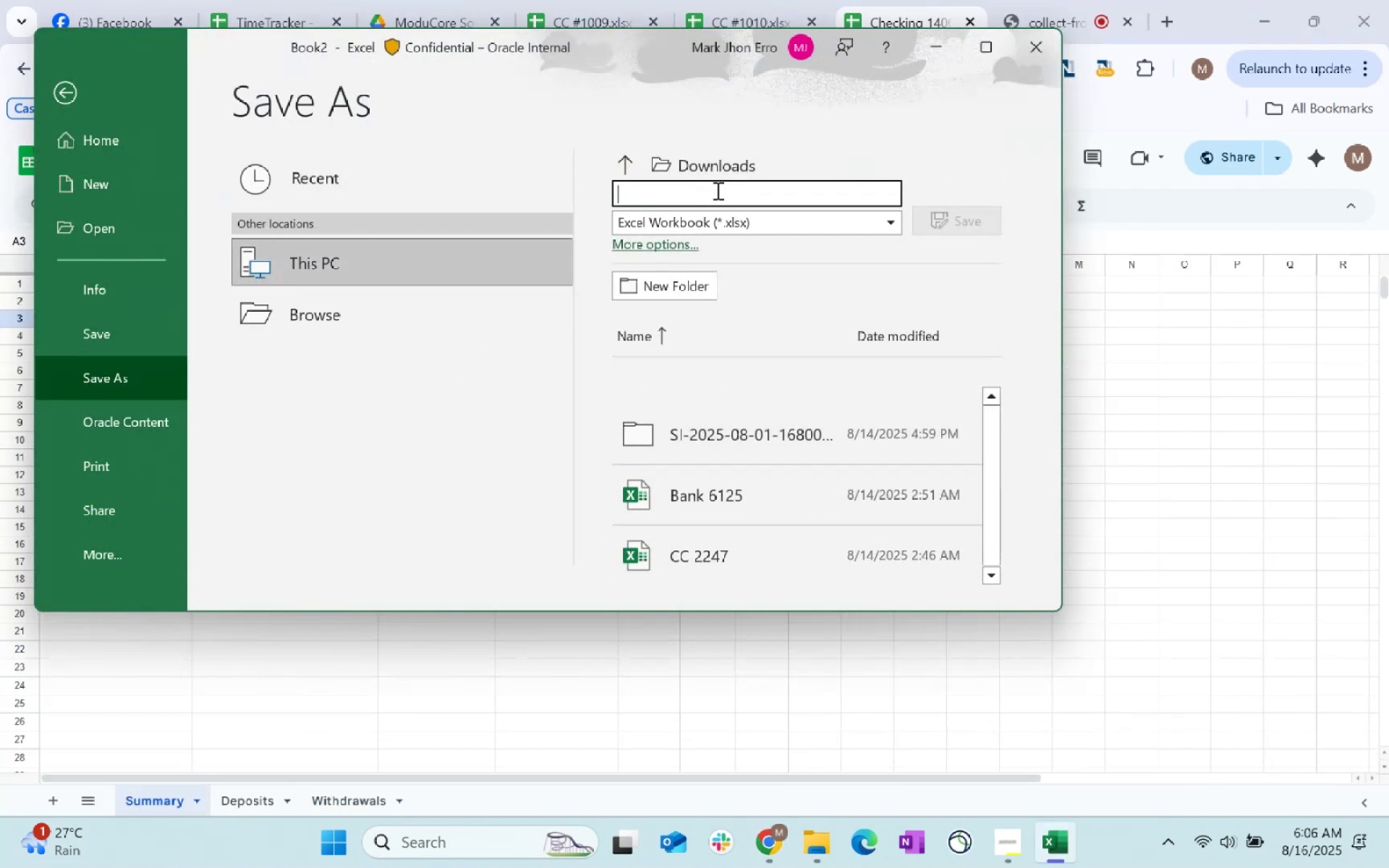 
key(Control+V)
 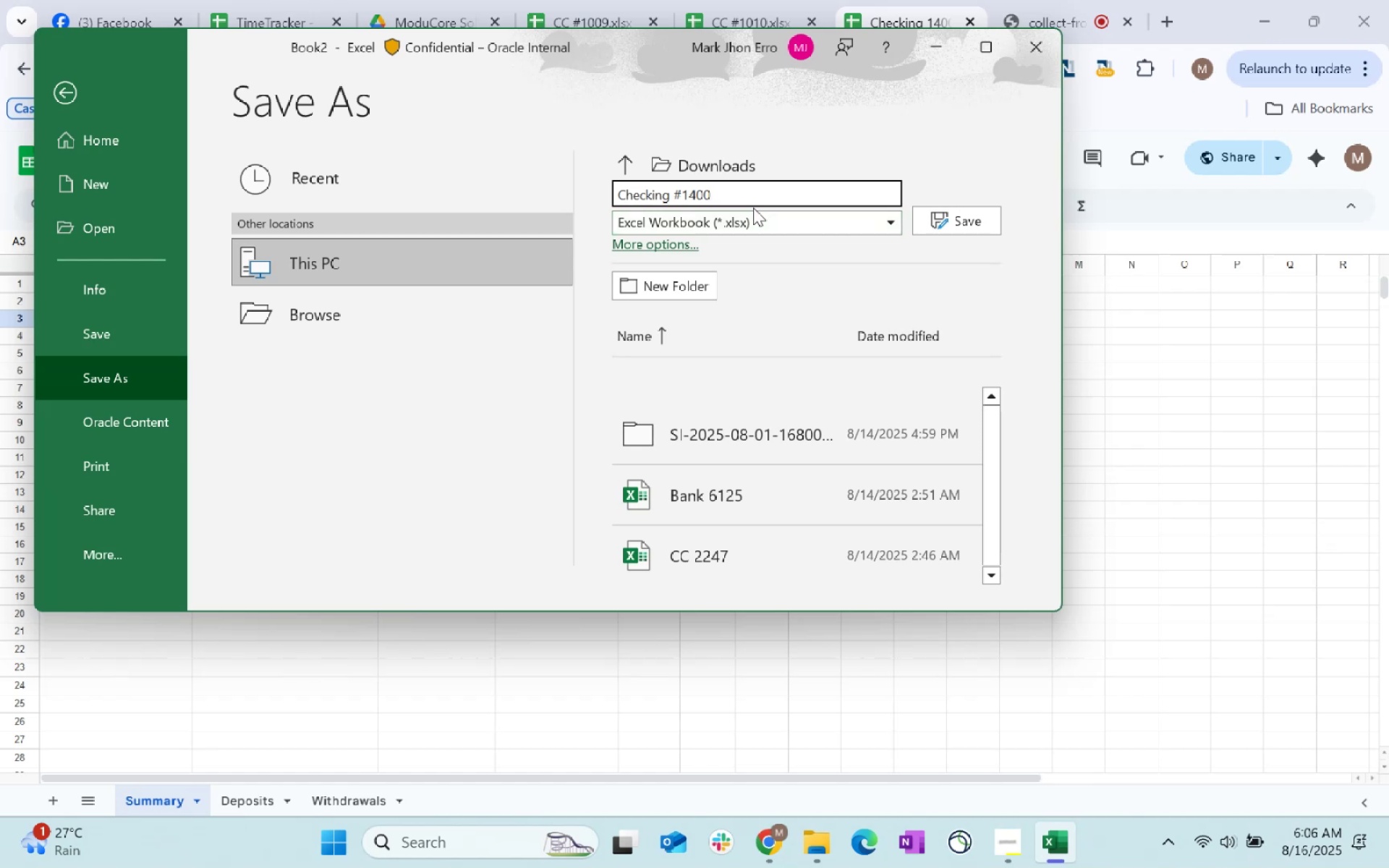 
type( - Wtih)
key(Backspace)
key(Backspace)
key(Backspace)
type(ithdrawals)
 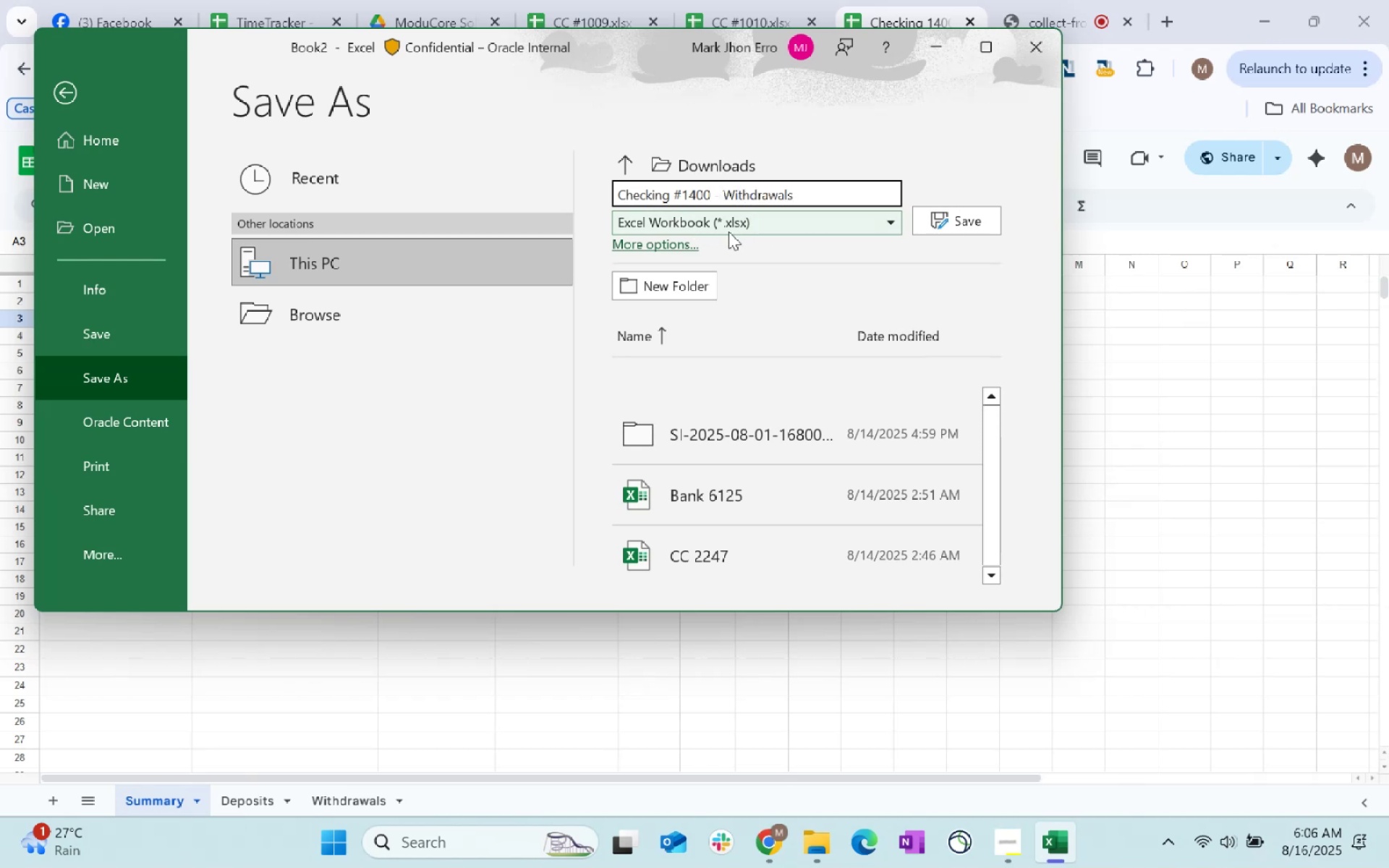 
left_click([818, 219])
 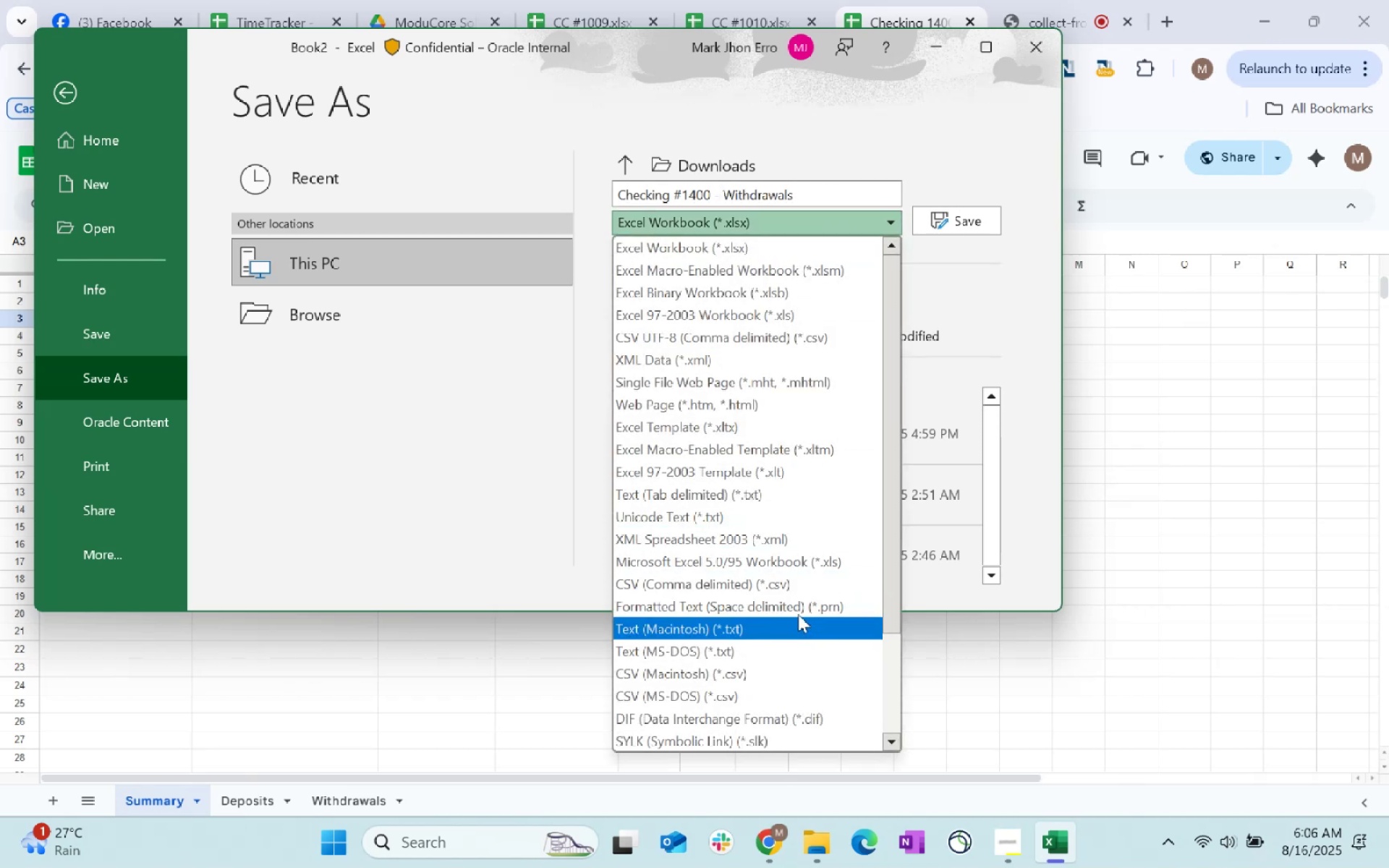 
left_click([791, 572])
 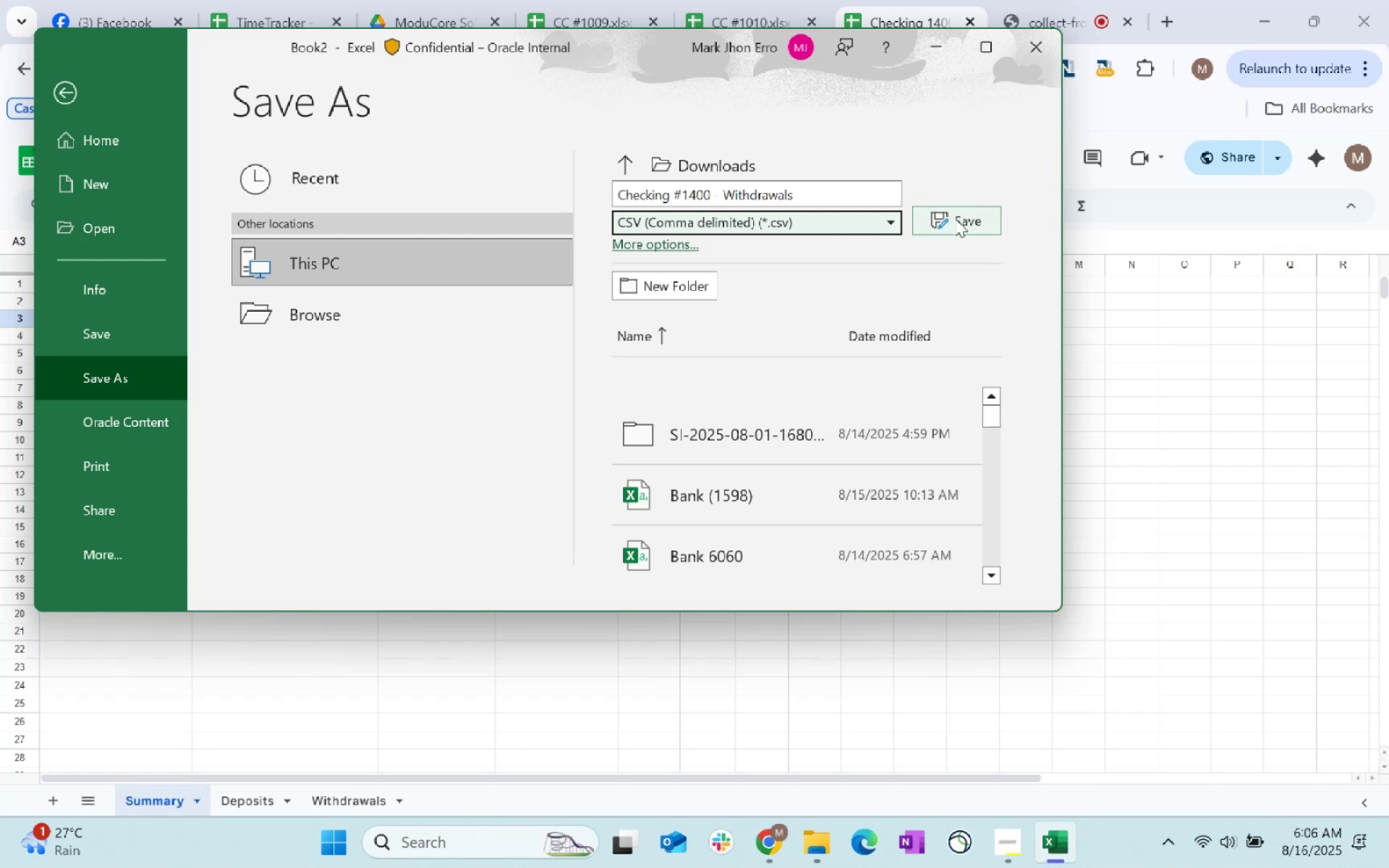 
left_click([956, 219])
 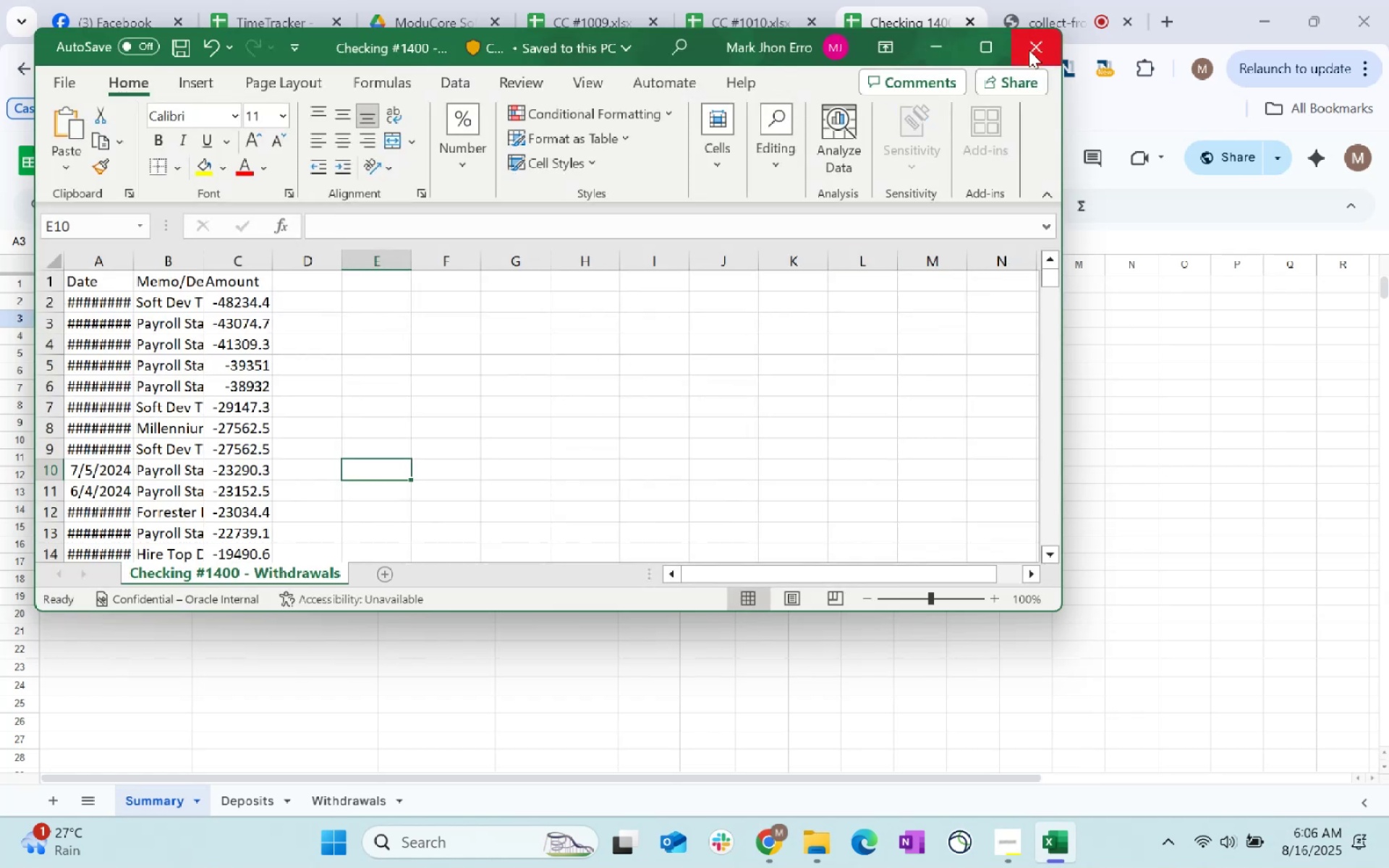 
left_click([1029, 50])
 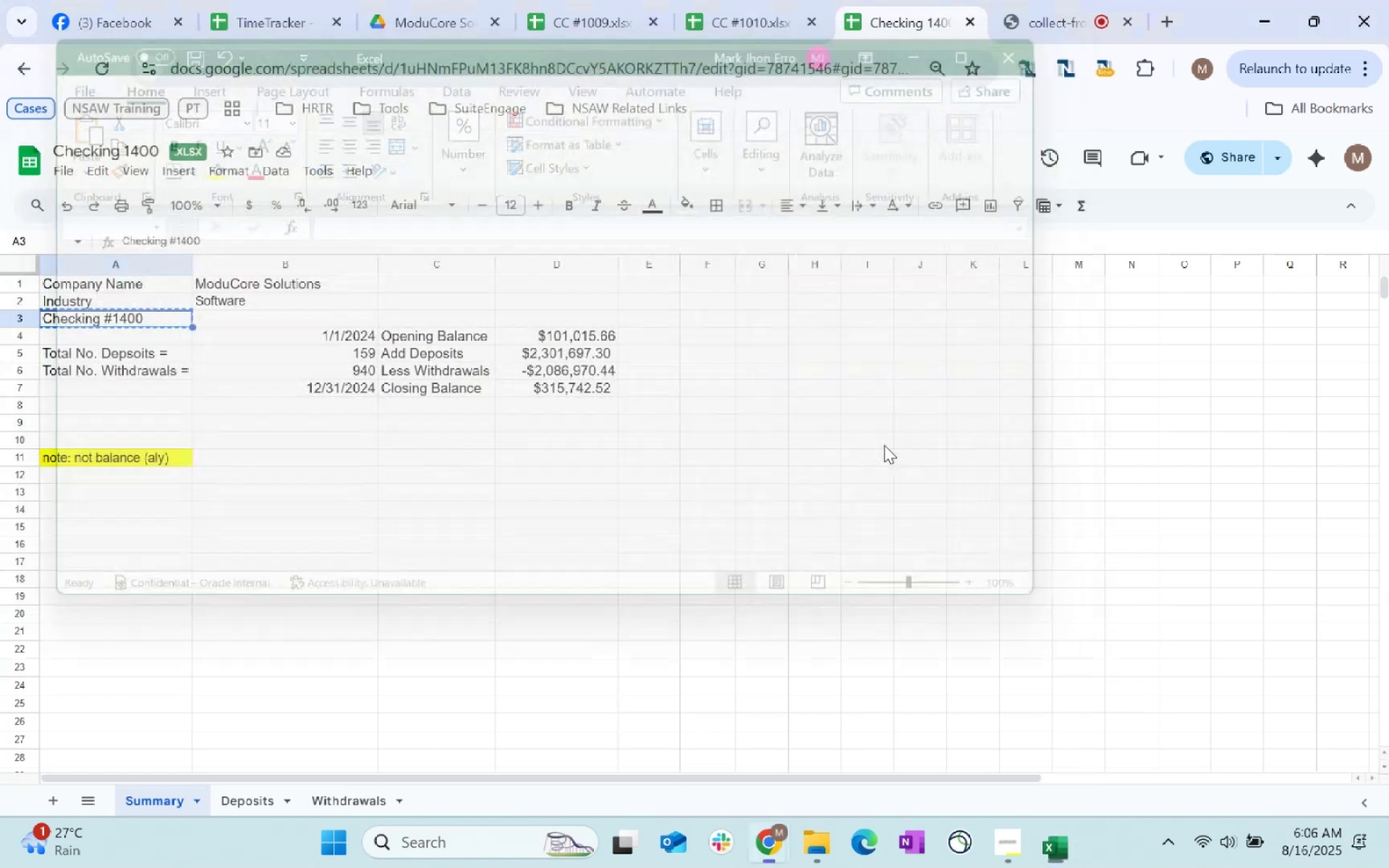 
key(Alt+Tab)
 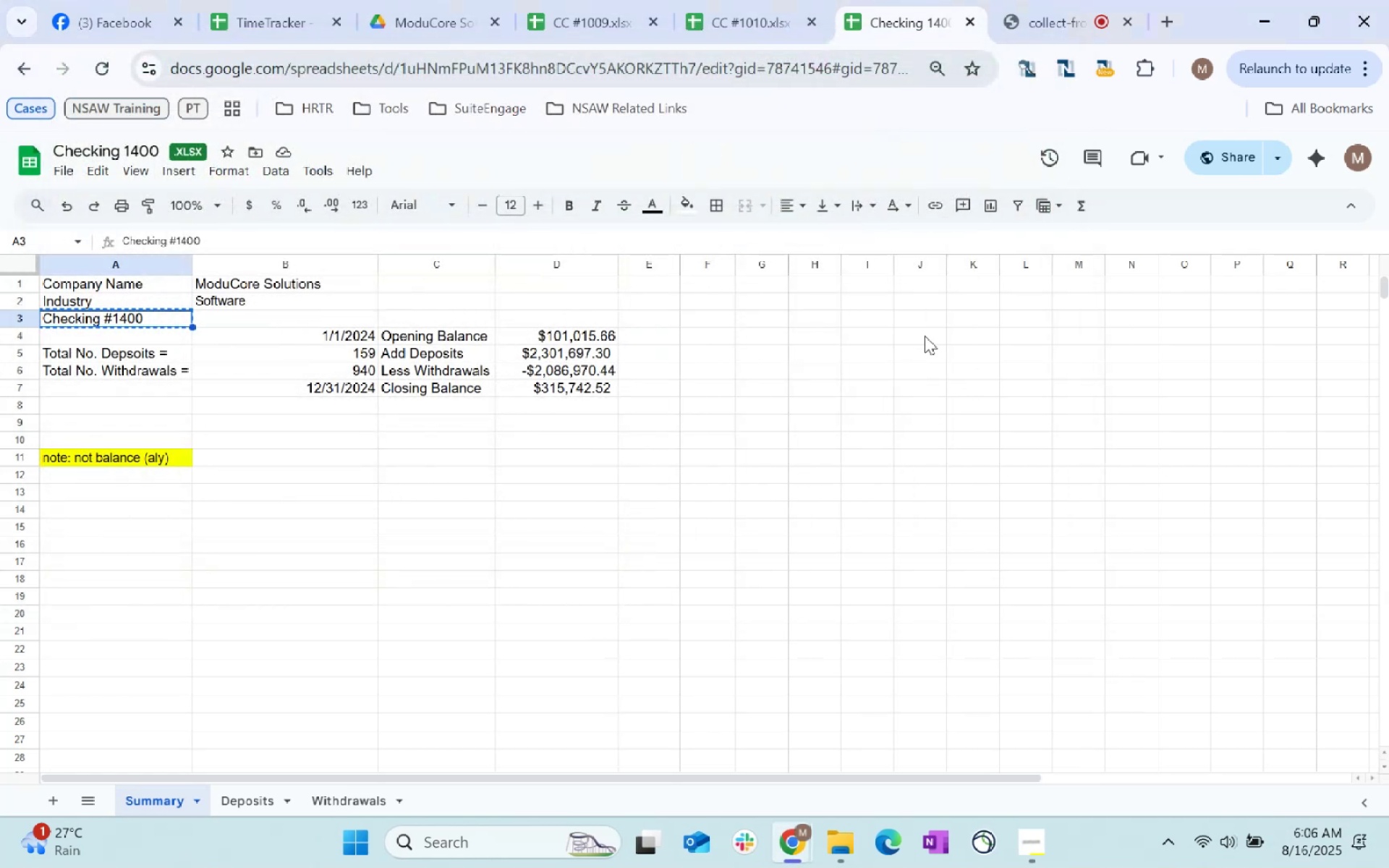 
key(Alt+Tab)
 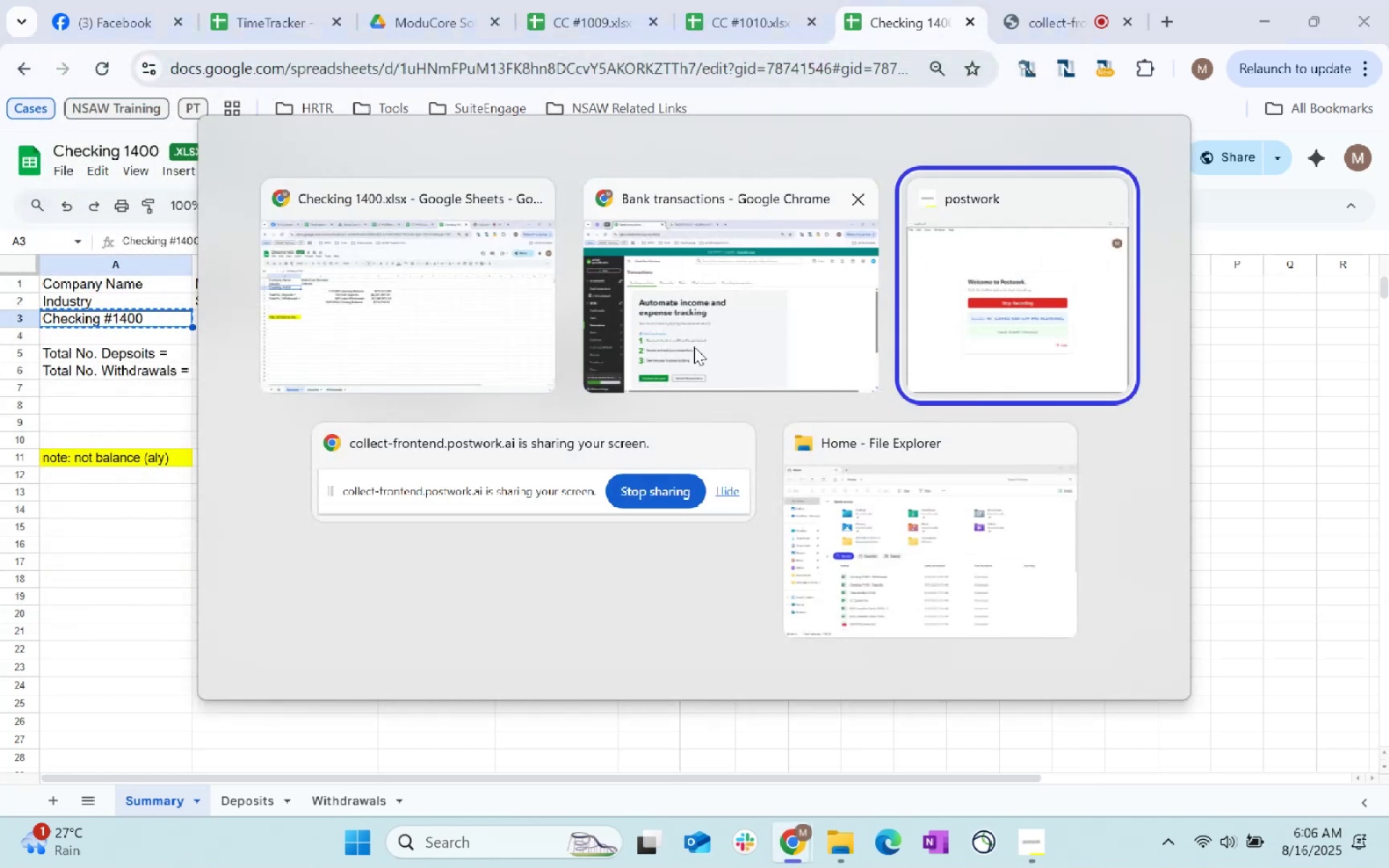 
left_click([694, 346])
 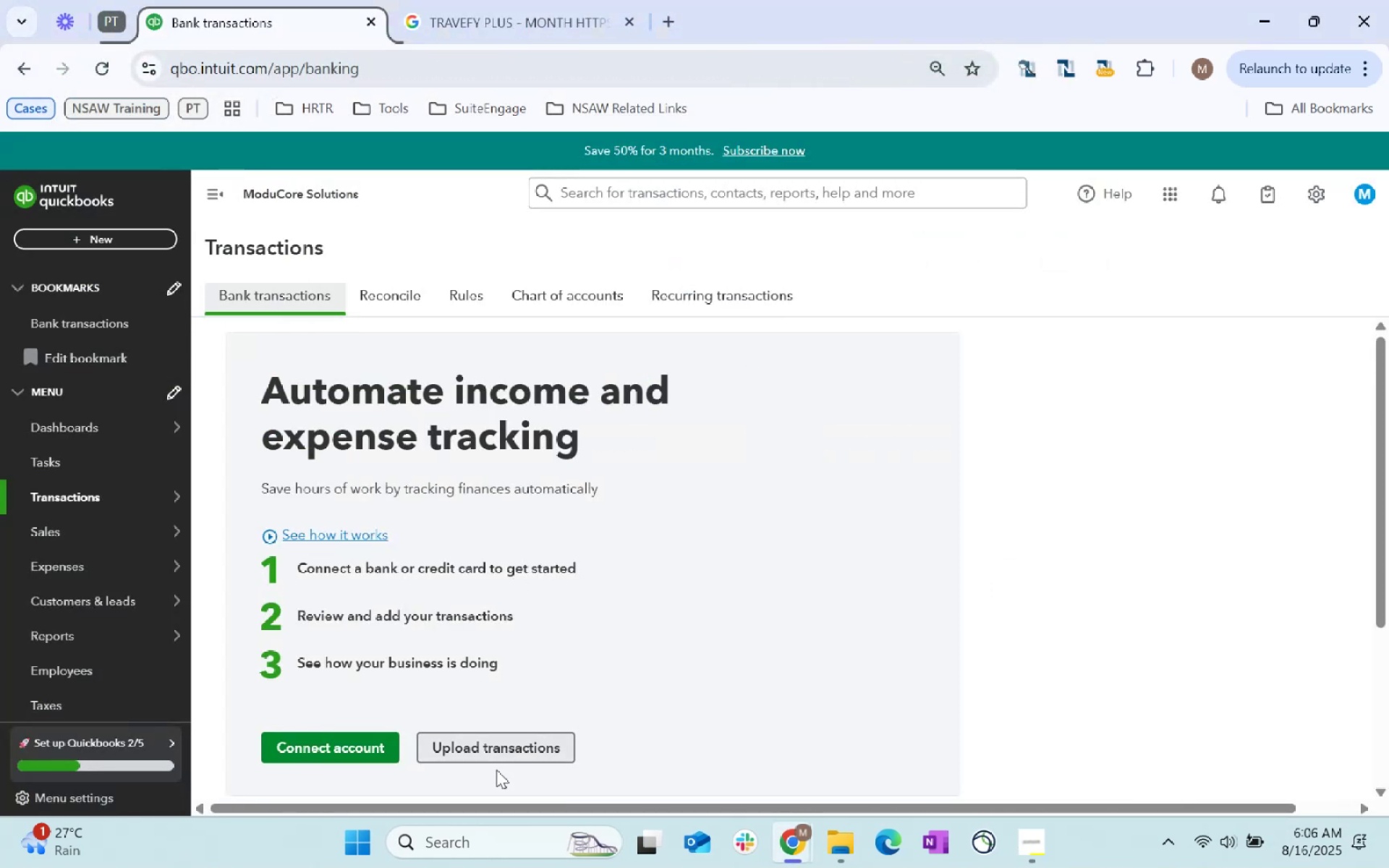 
left_click([498, 761])
 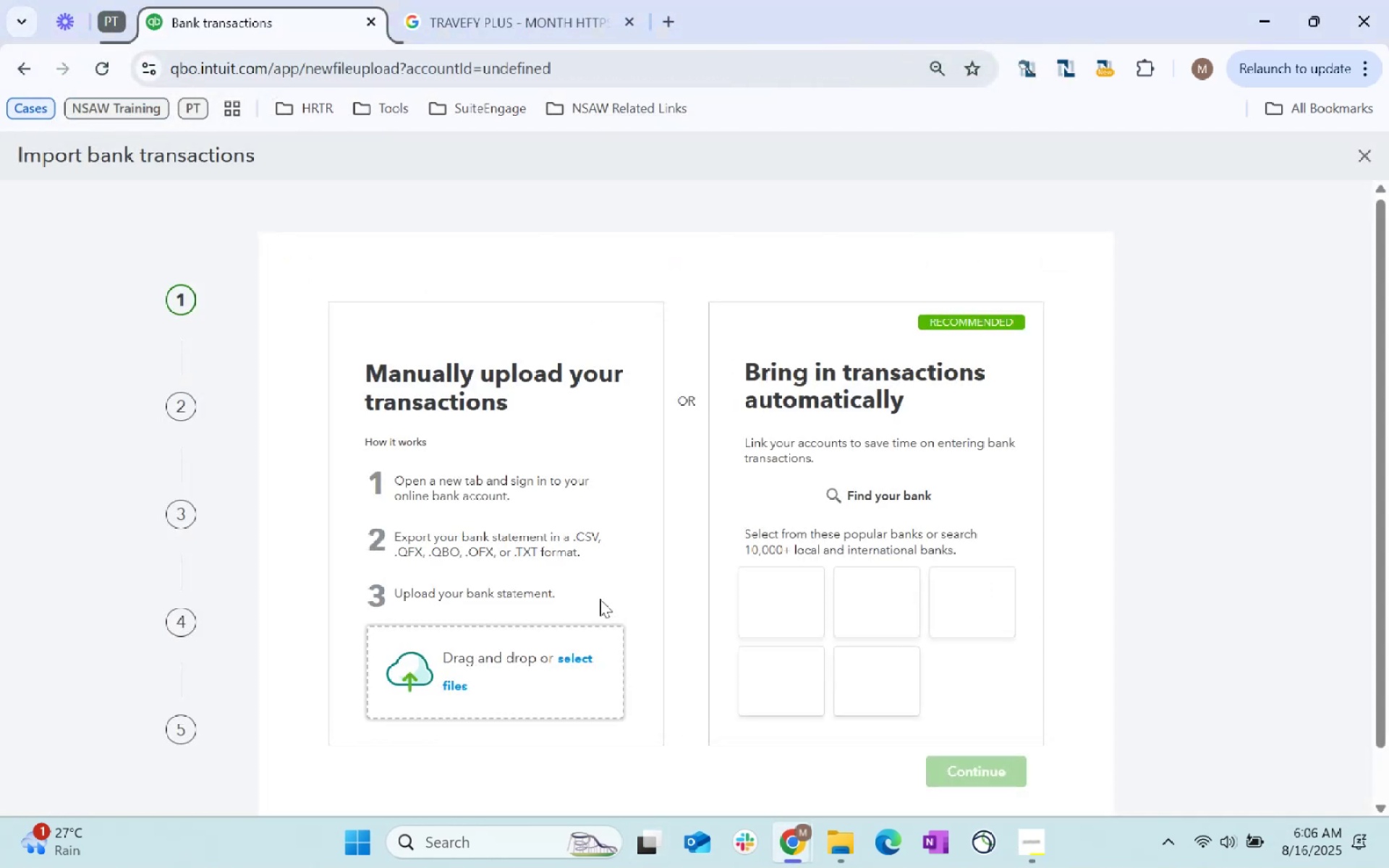 
left_click([578, 663])
 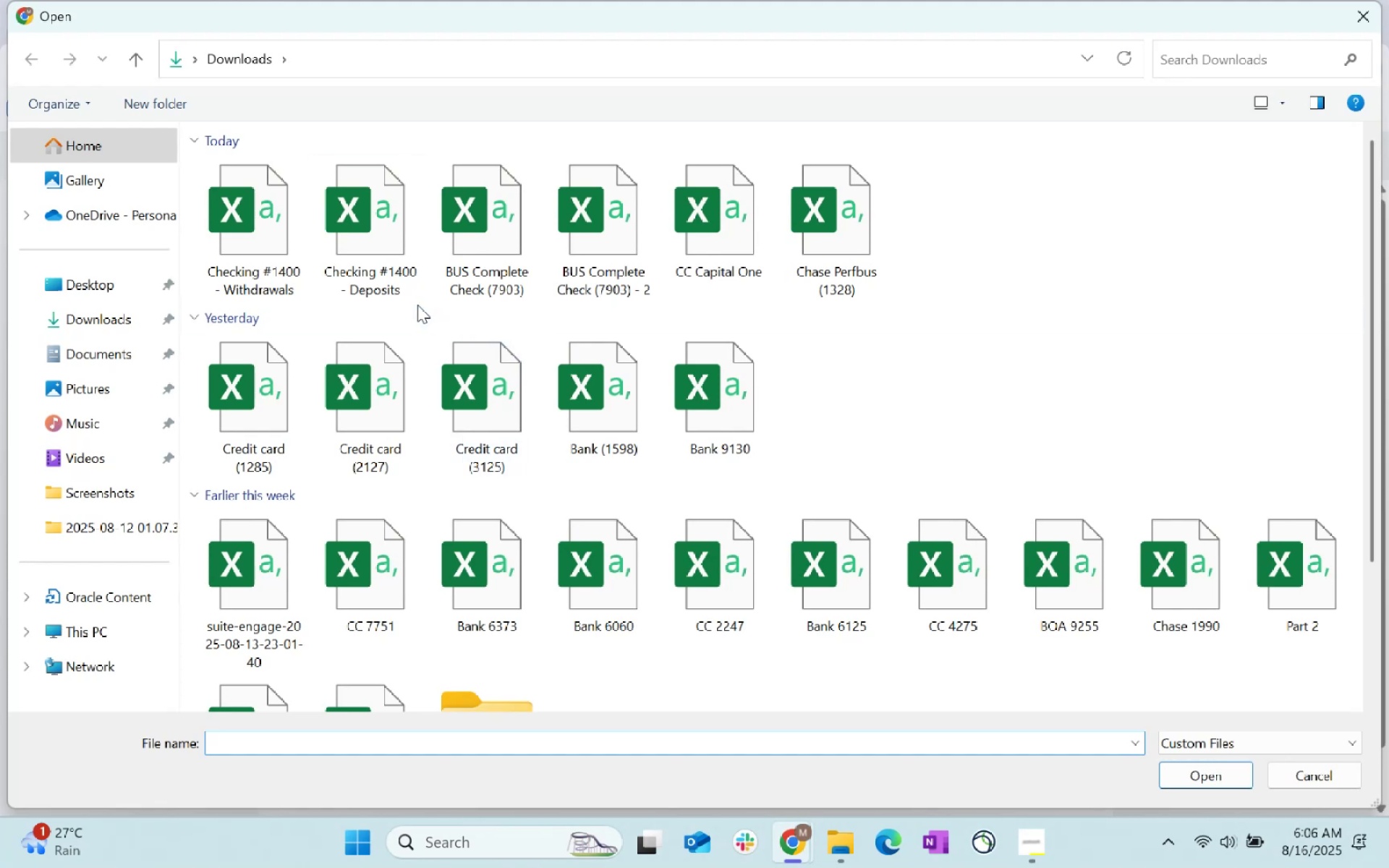 
left_click([365, 230])
 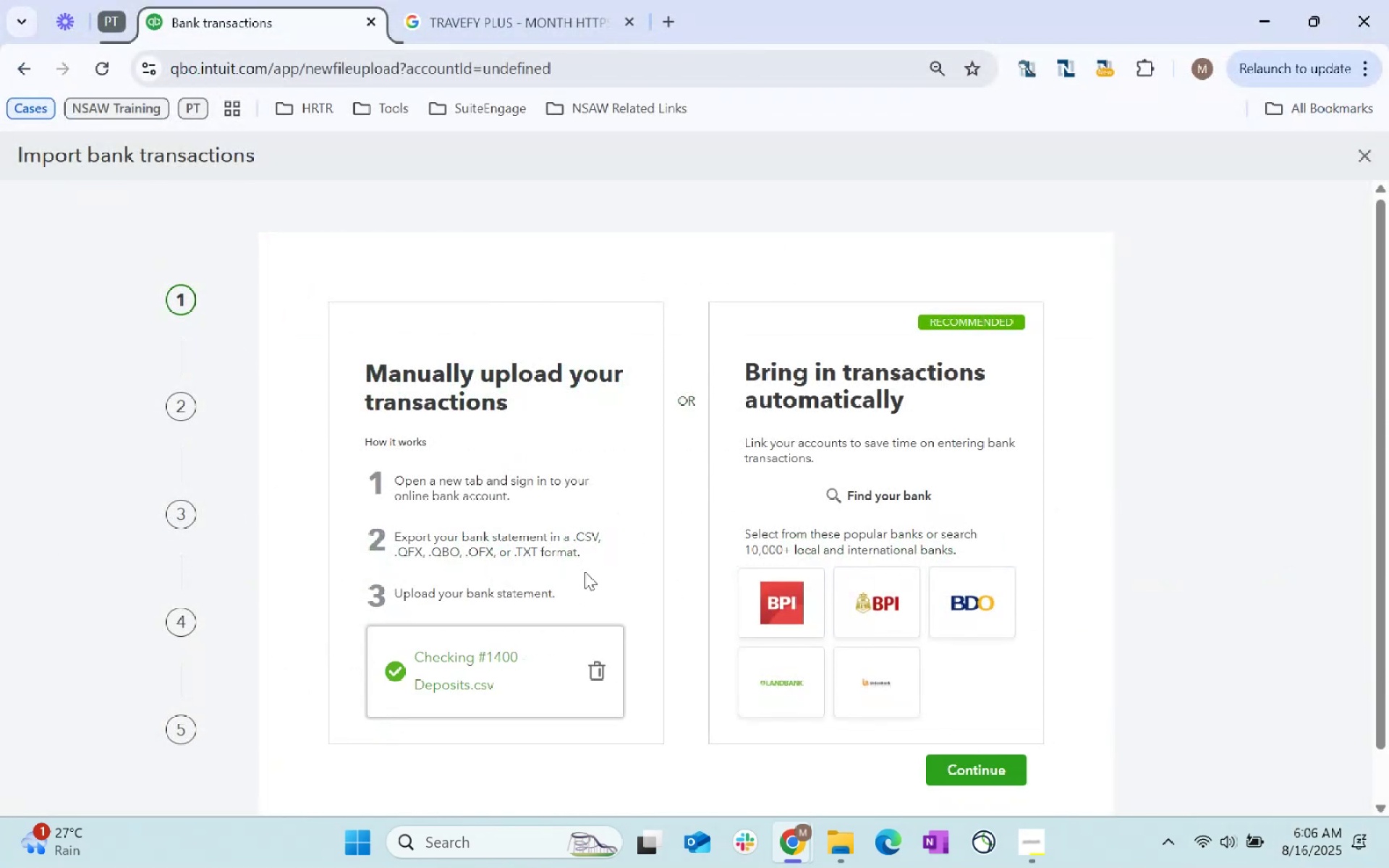 
left_click([977, 771])
 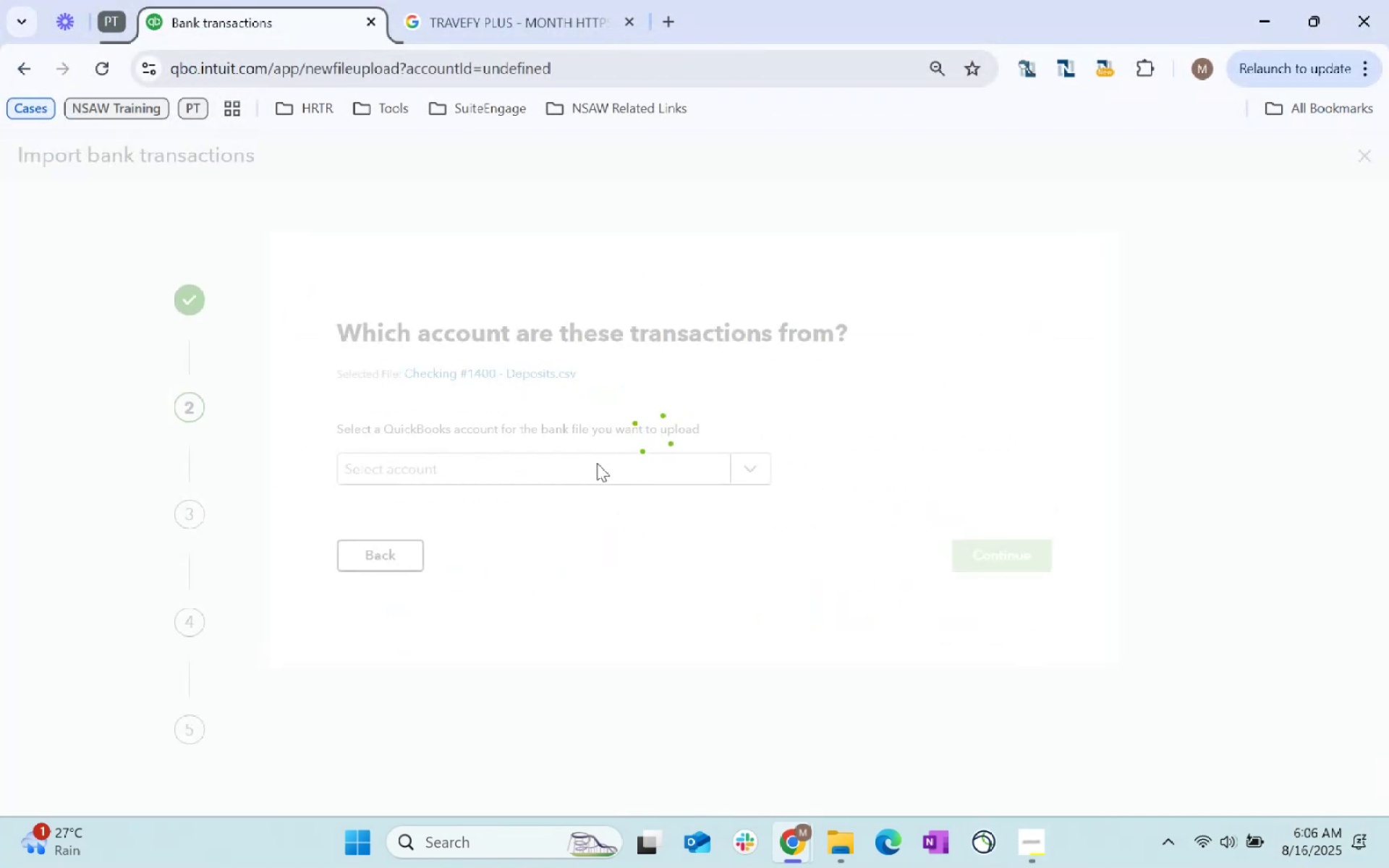 
left_click([597, 463])
 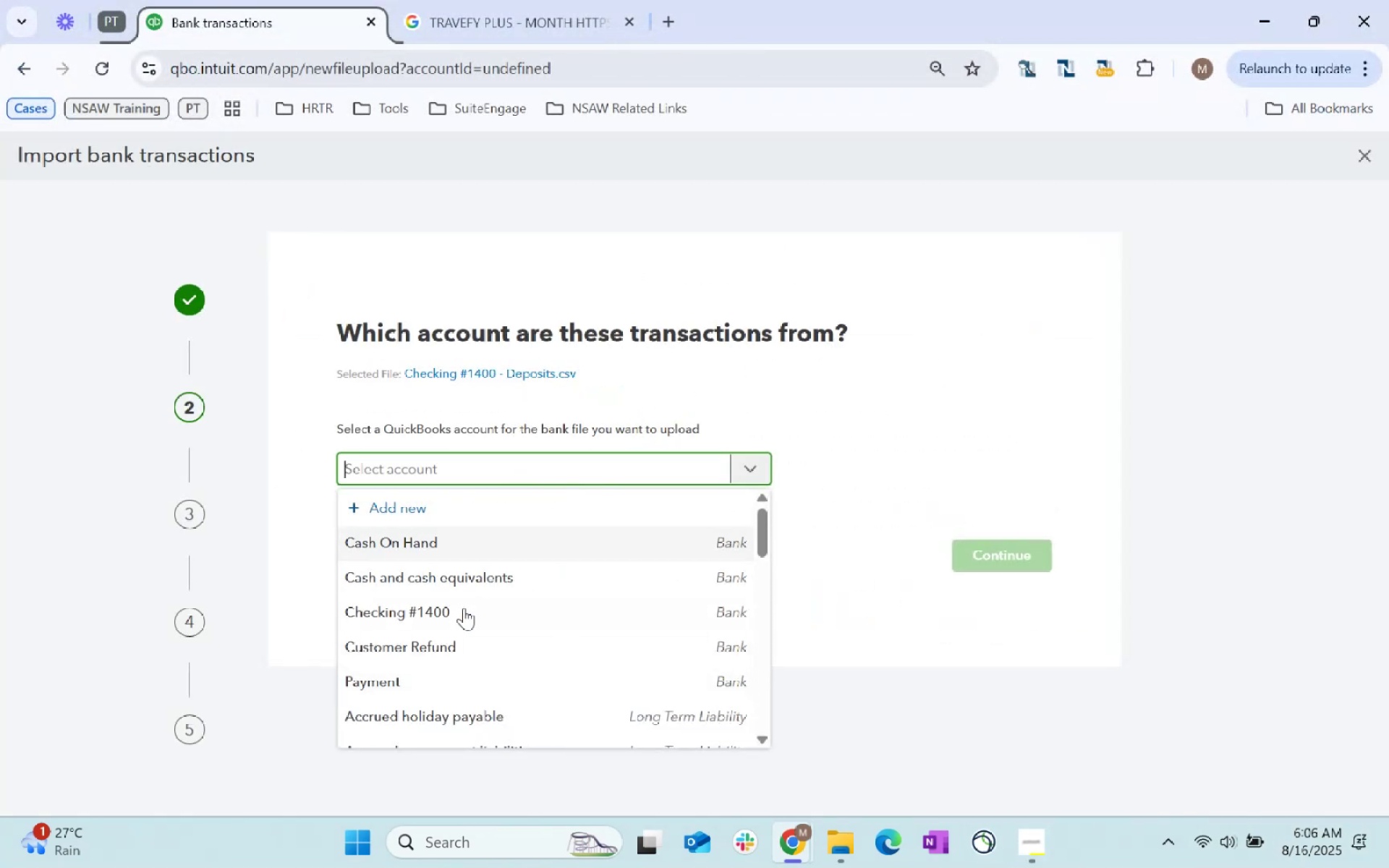 
left_click([467, 620])
 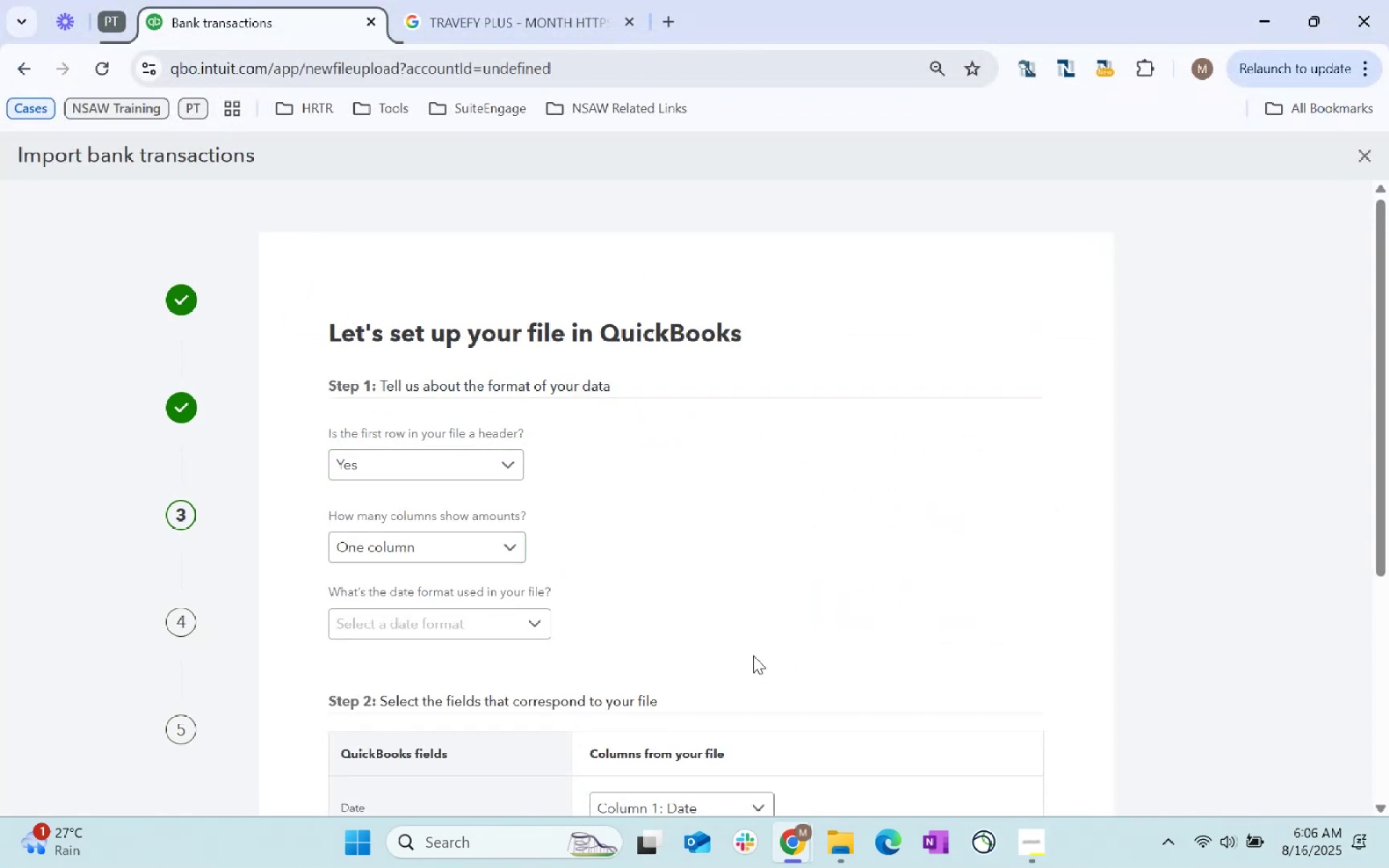 
left_click([497, 618])
 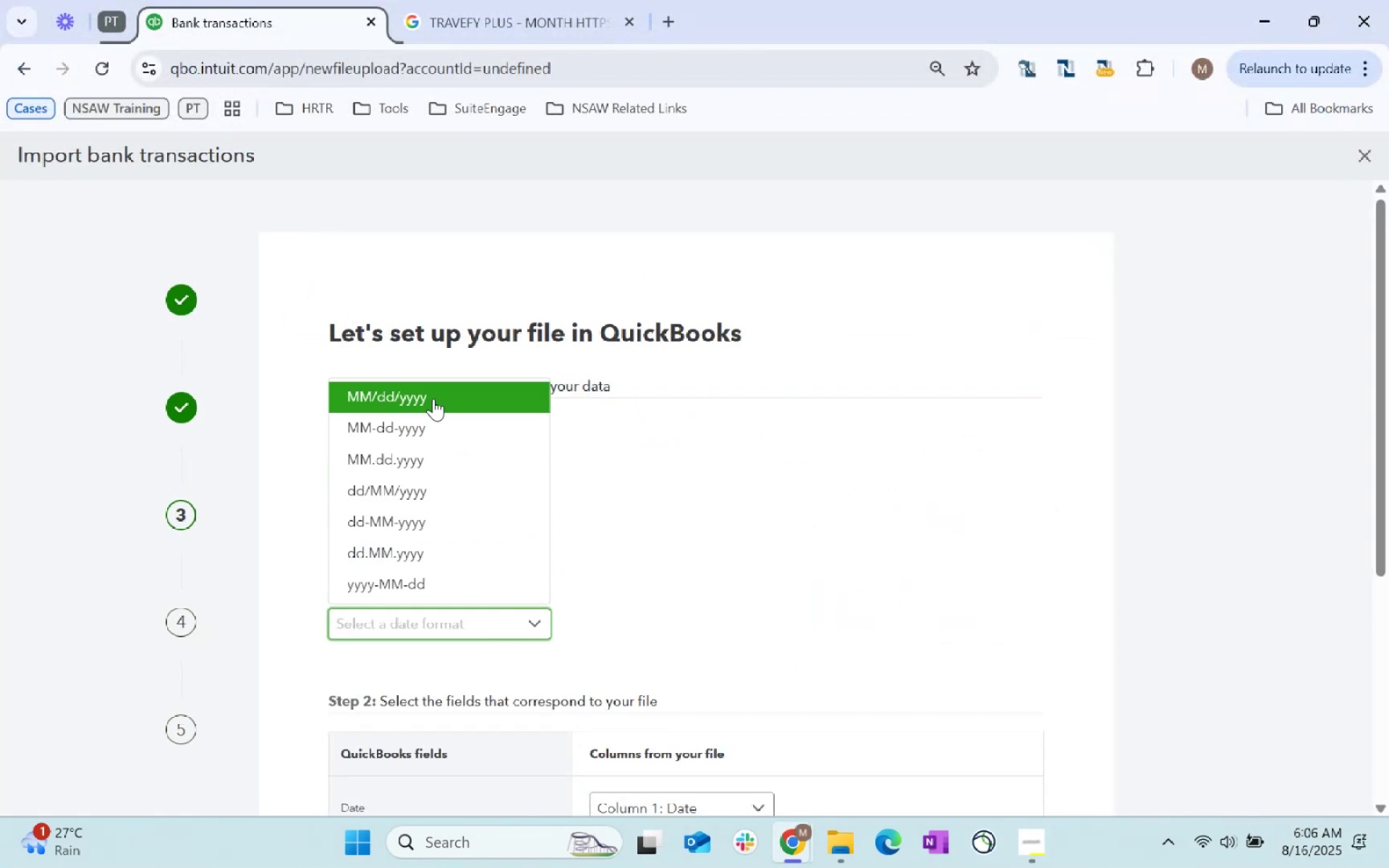 
left_click([431, 395])
 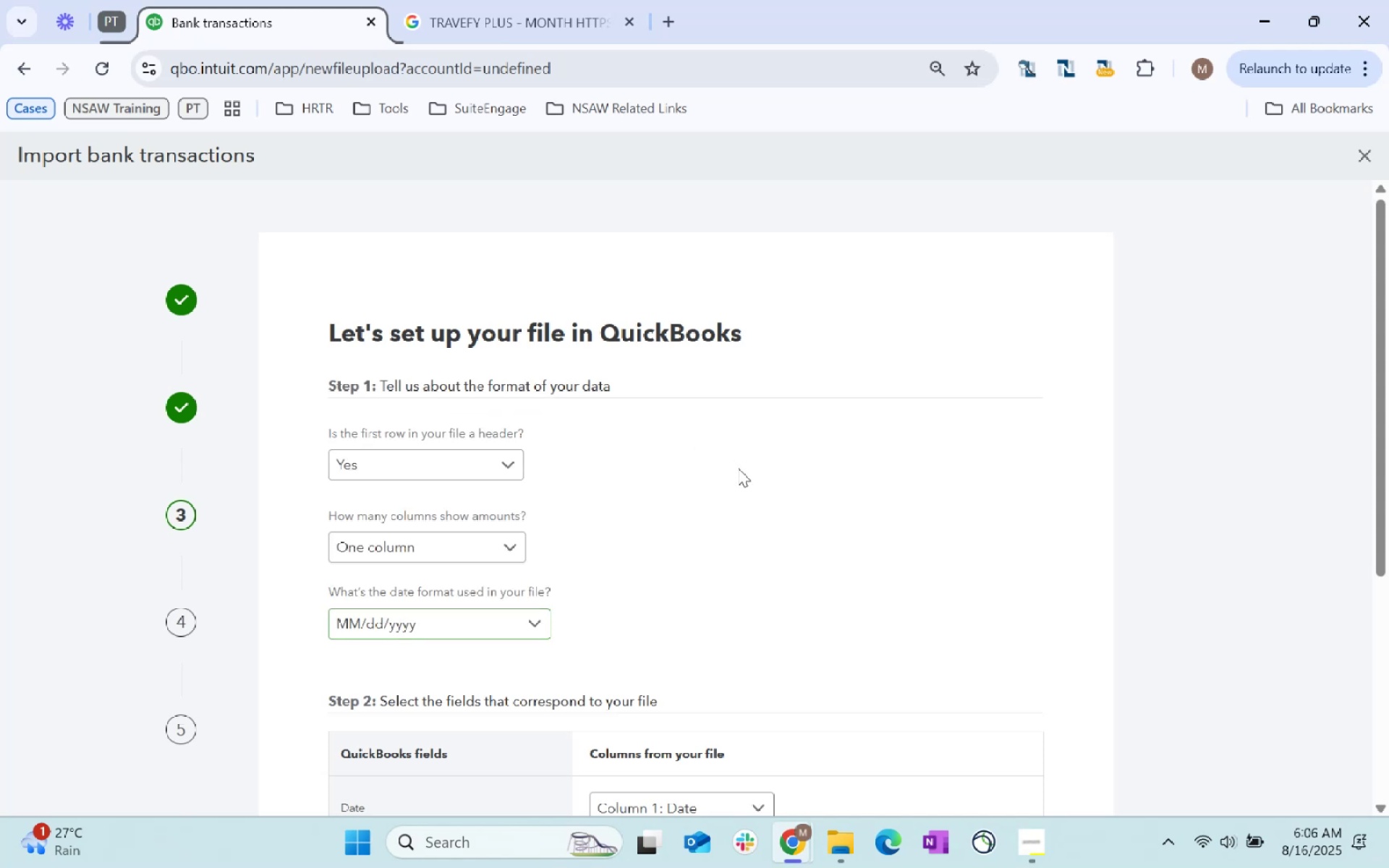 
scroll: coordinate [693, 589], scroll_direction: down, amount: 12.0
 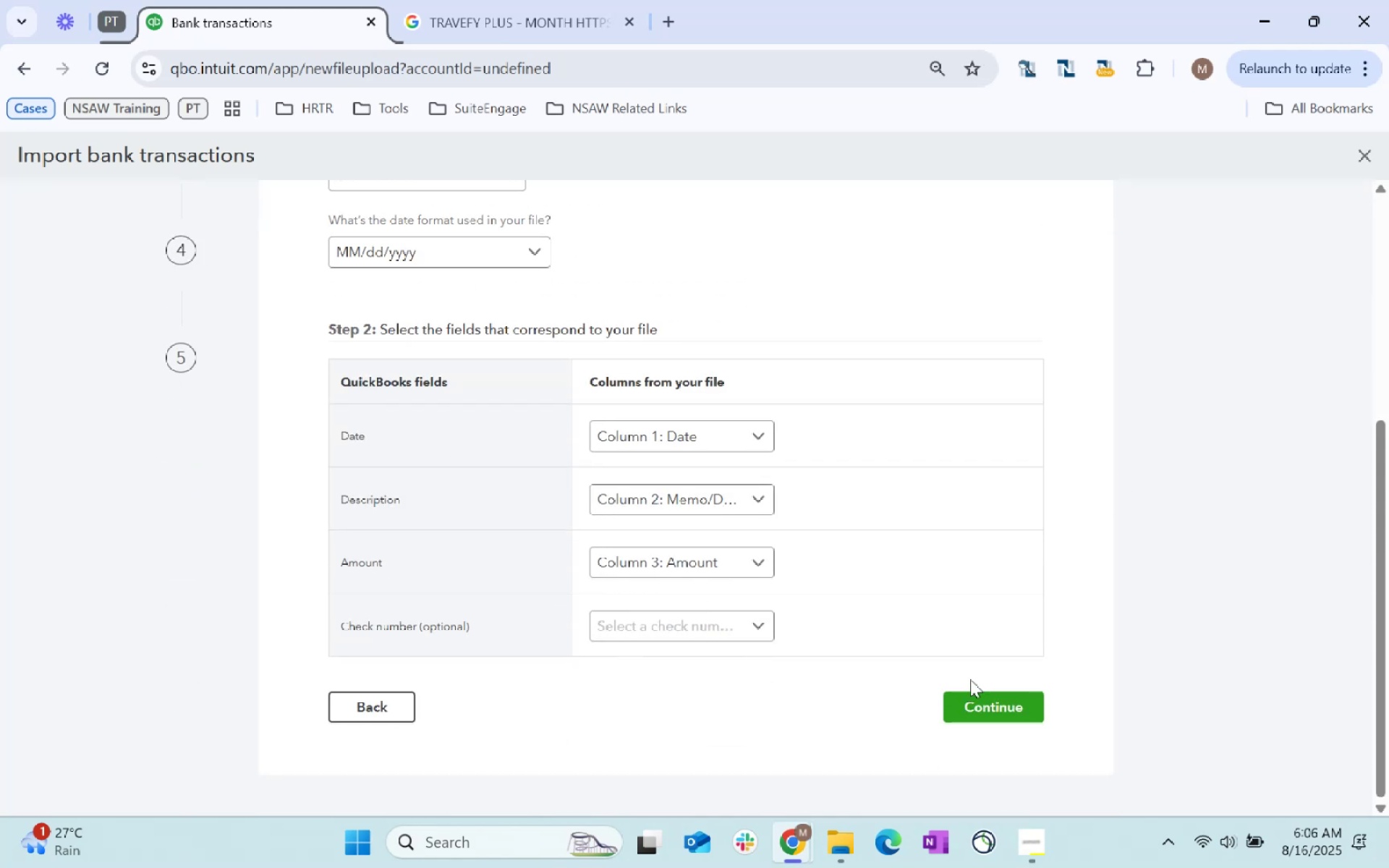 
left_click([987, 692])
 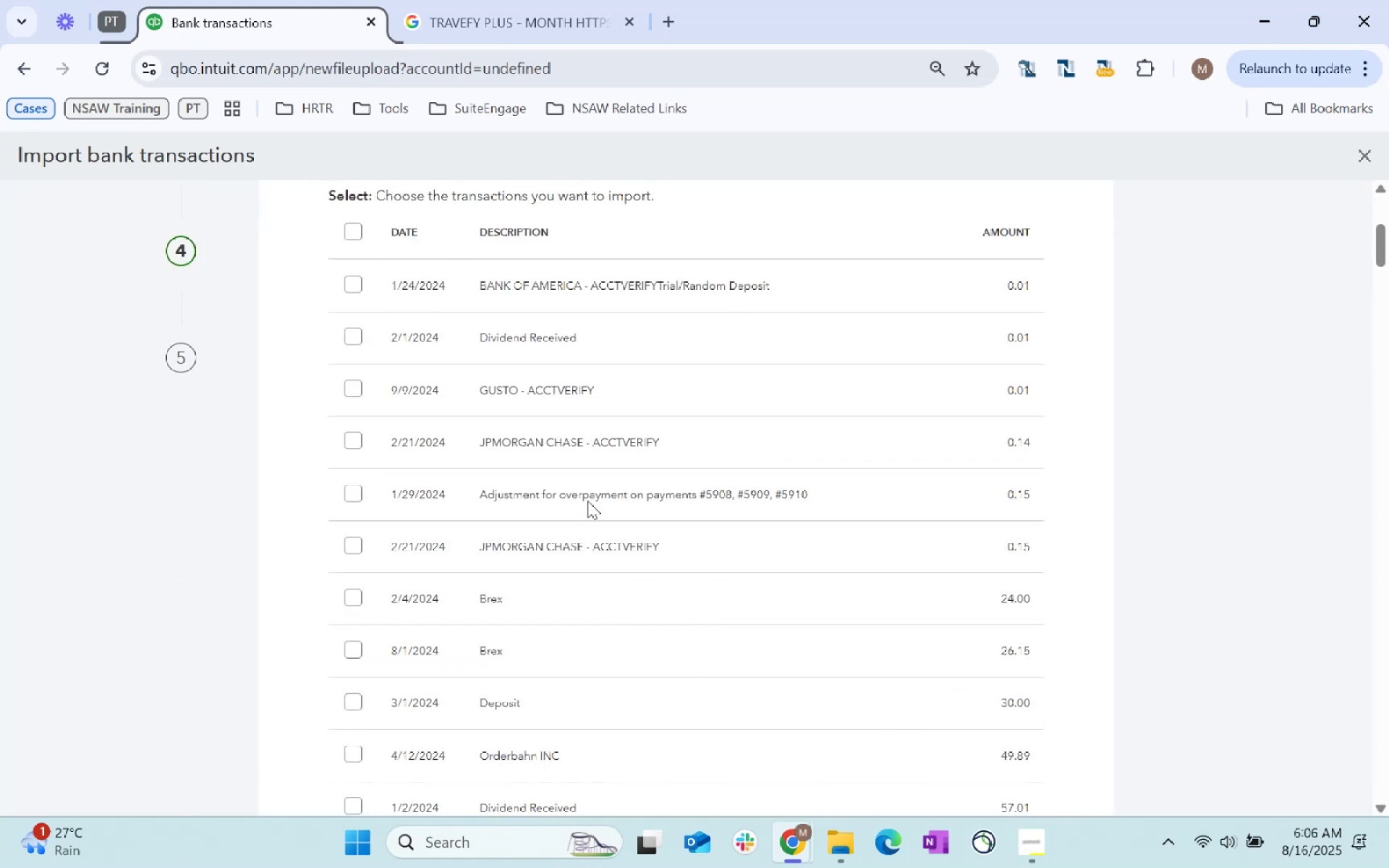 
left_click([347, 239])
 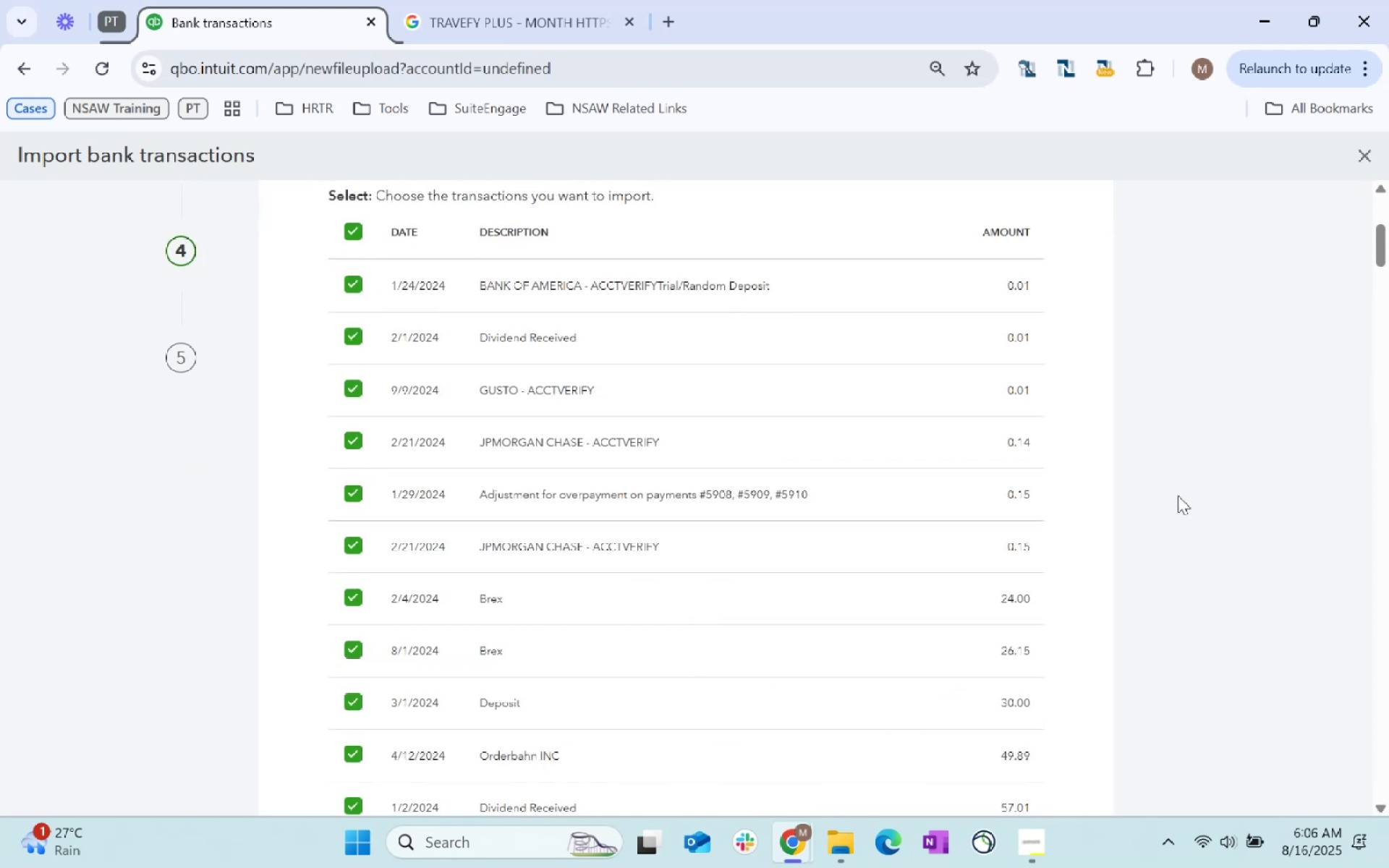 
scroll: coordinate [995, 705], scroll_direction: down, amount: 133.0
 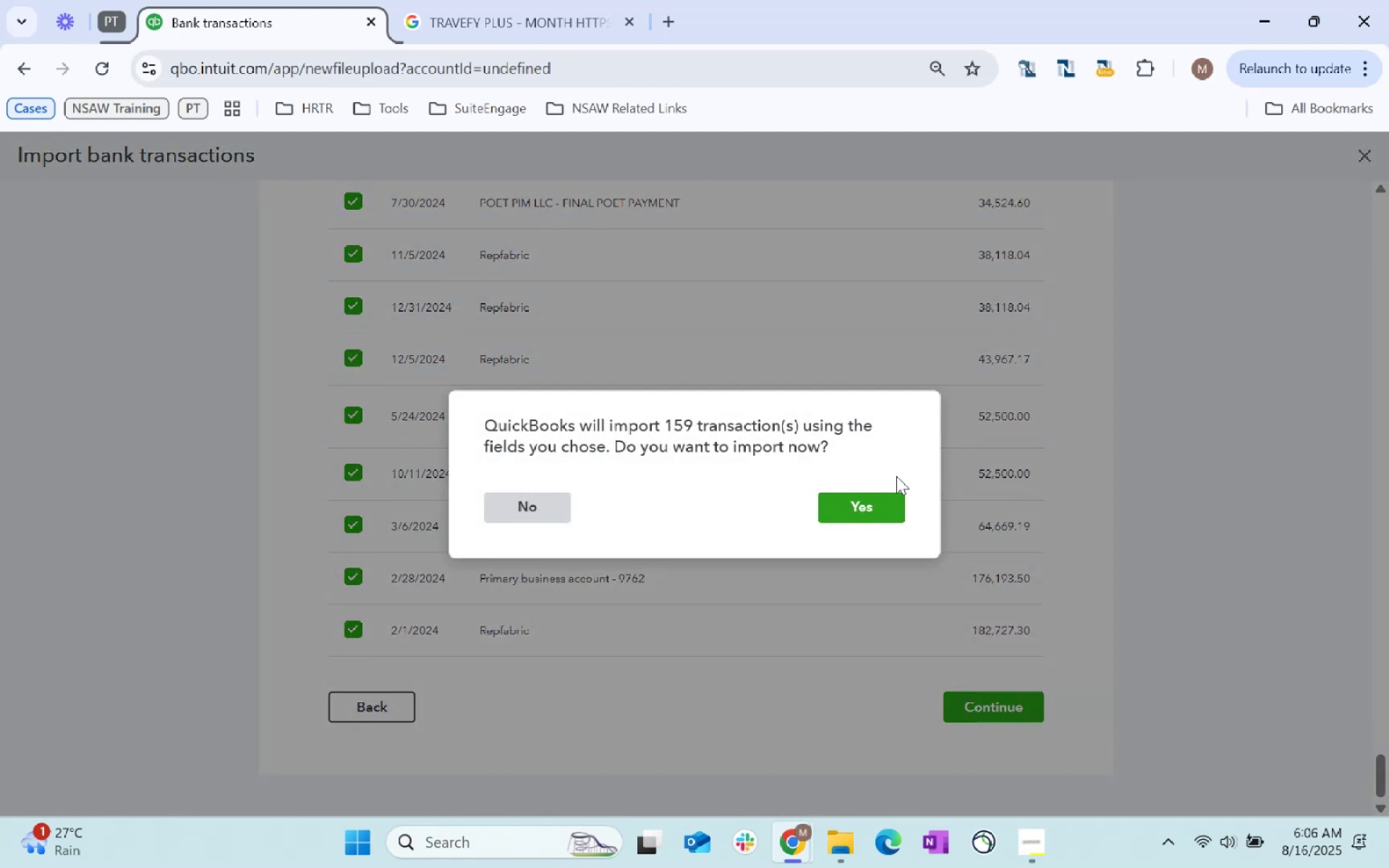 
left_click([894, 513])
 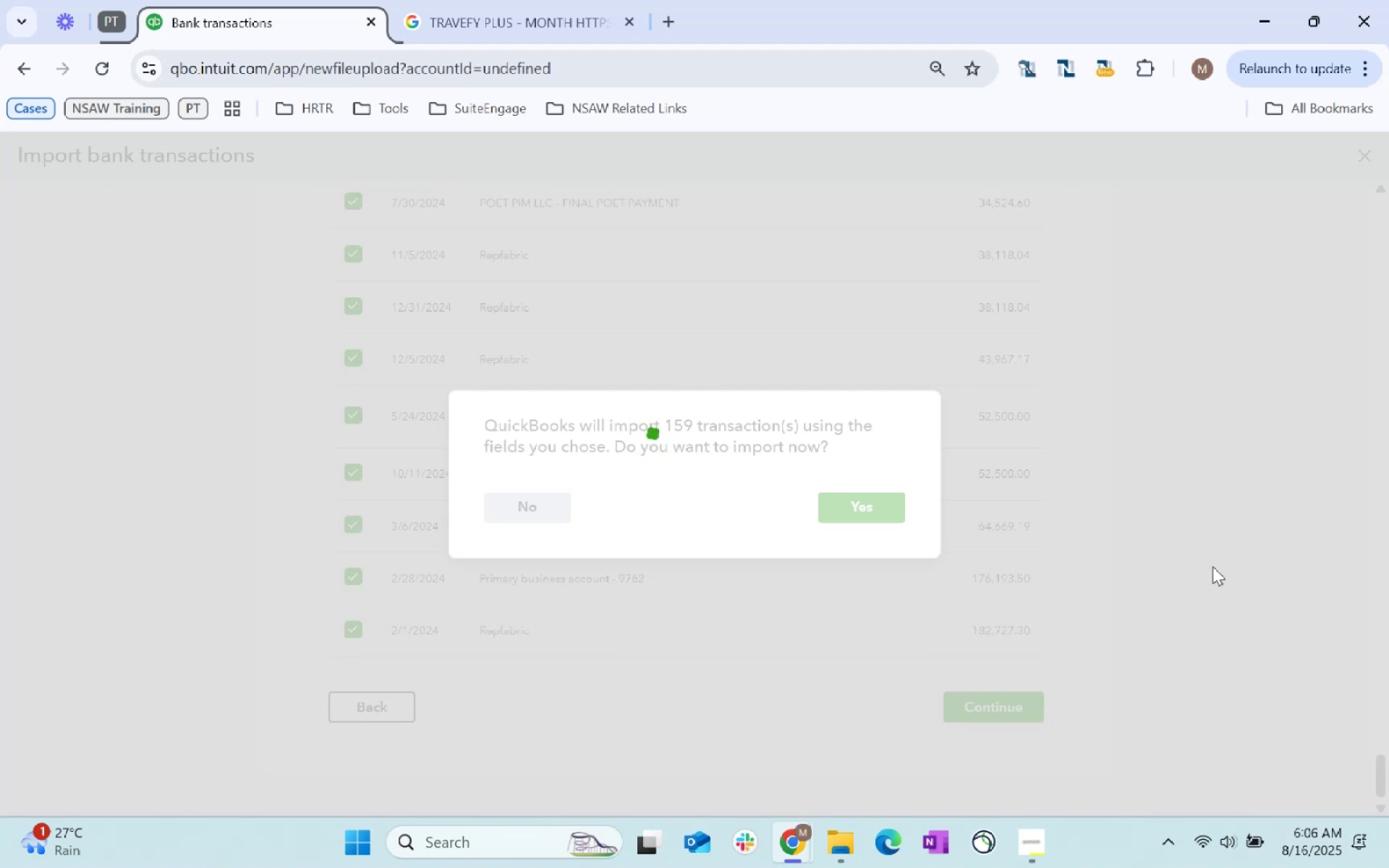 
scroll: coordinate [707, 458], scroll_direction: up, amount: 21.0
 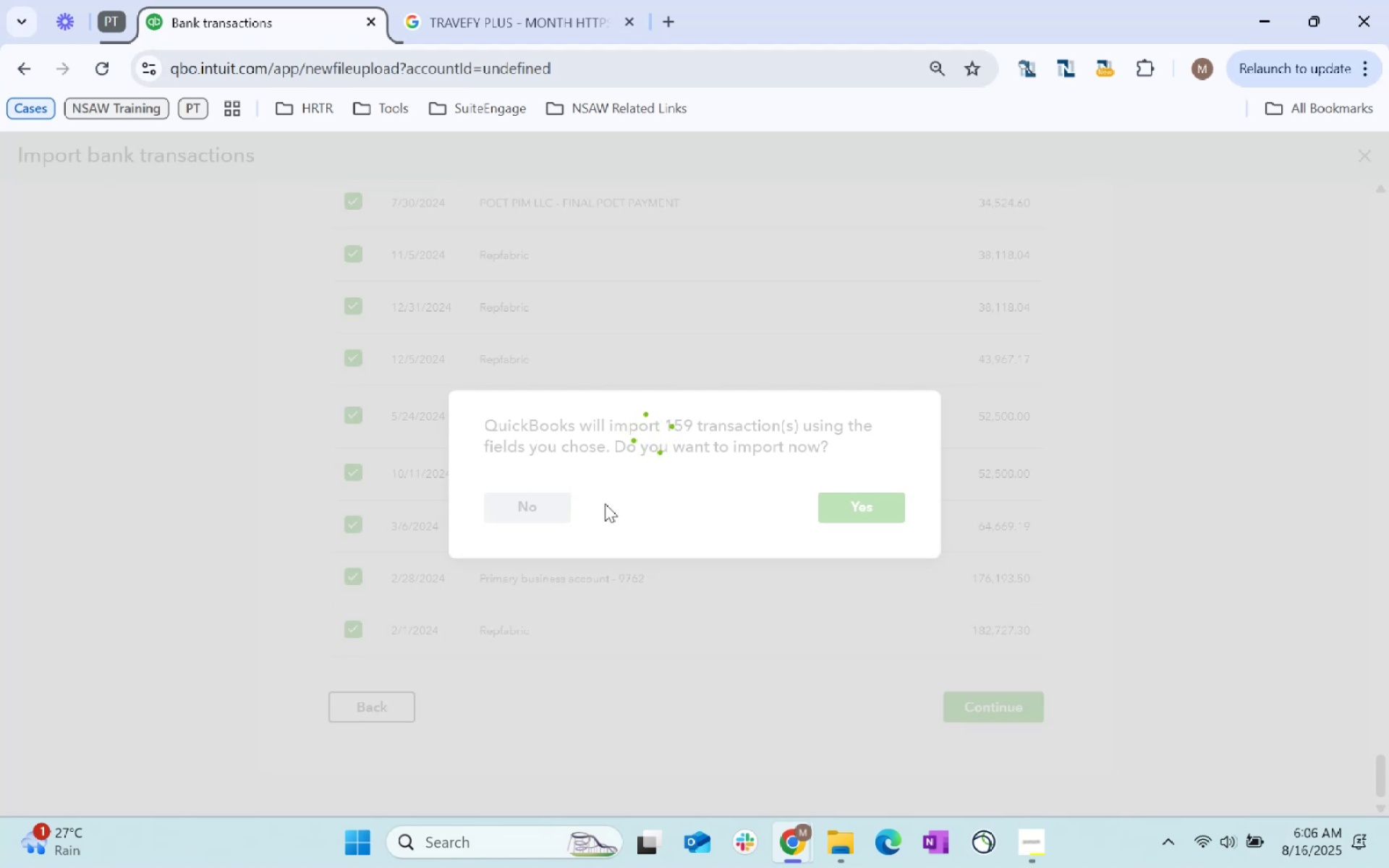 
key(Alt+AltLeft)
 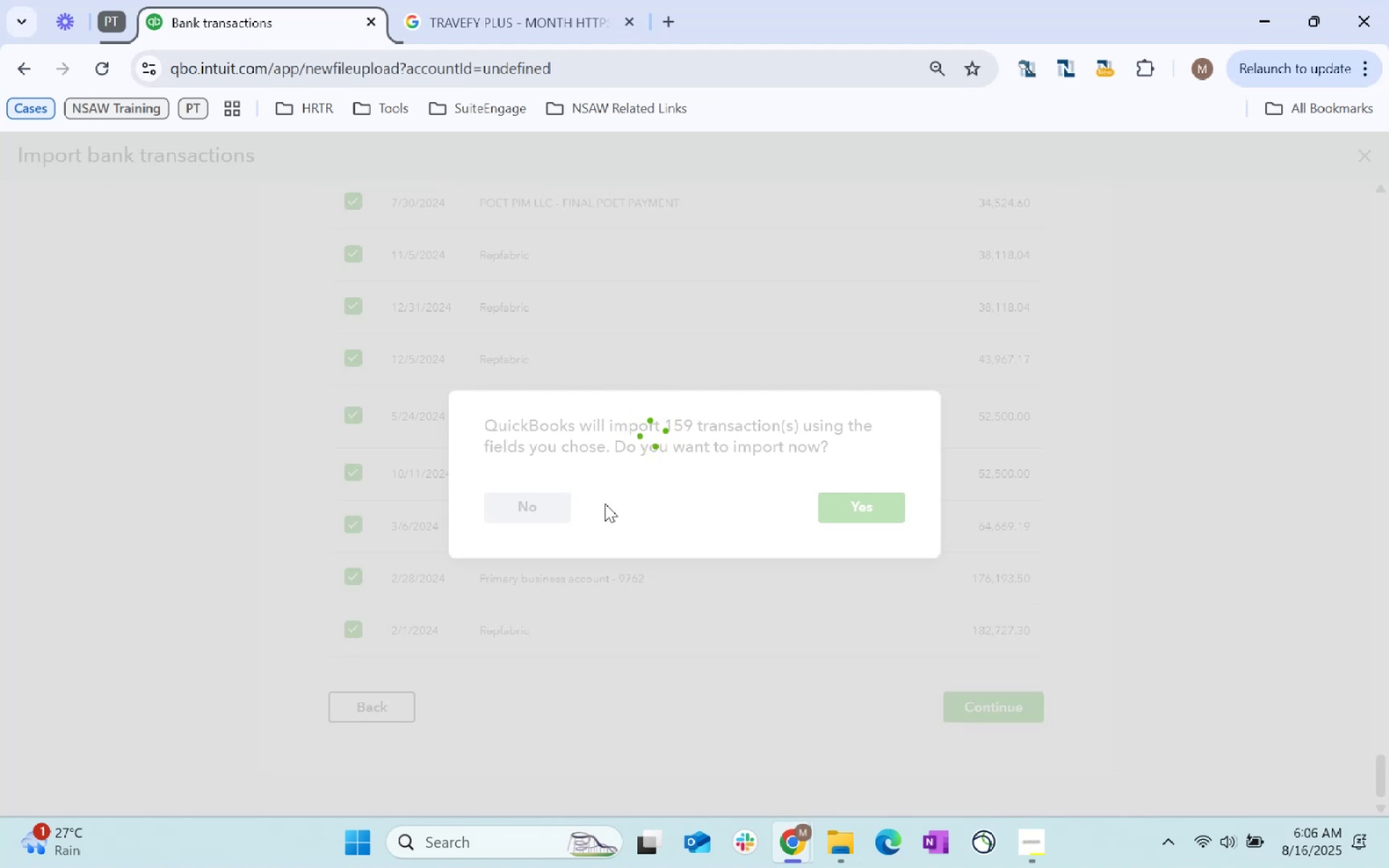 
key(Alt+Tab)
 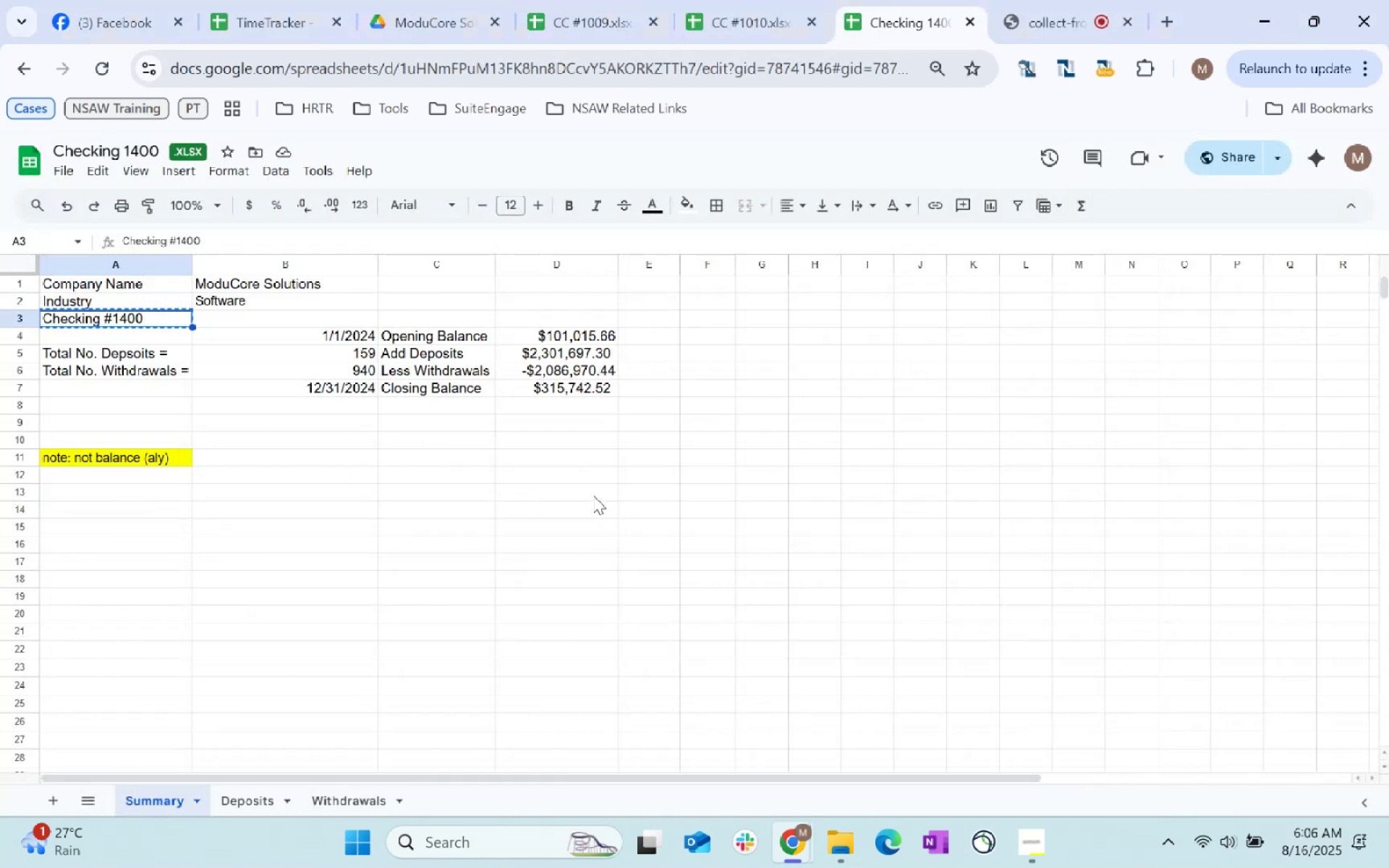 
key(Alt+AltLeft)
 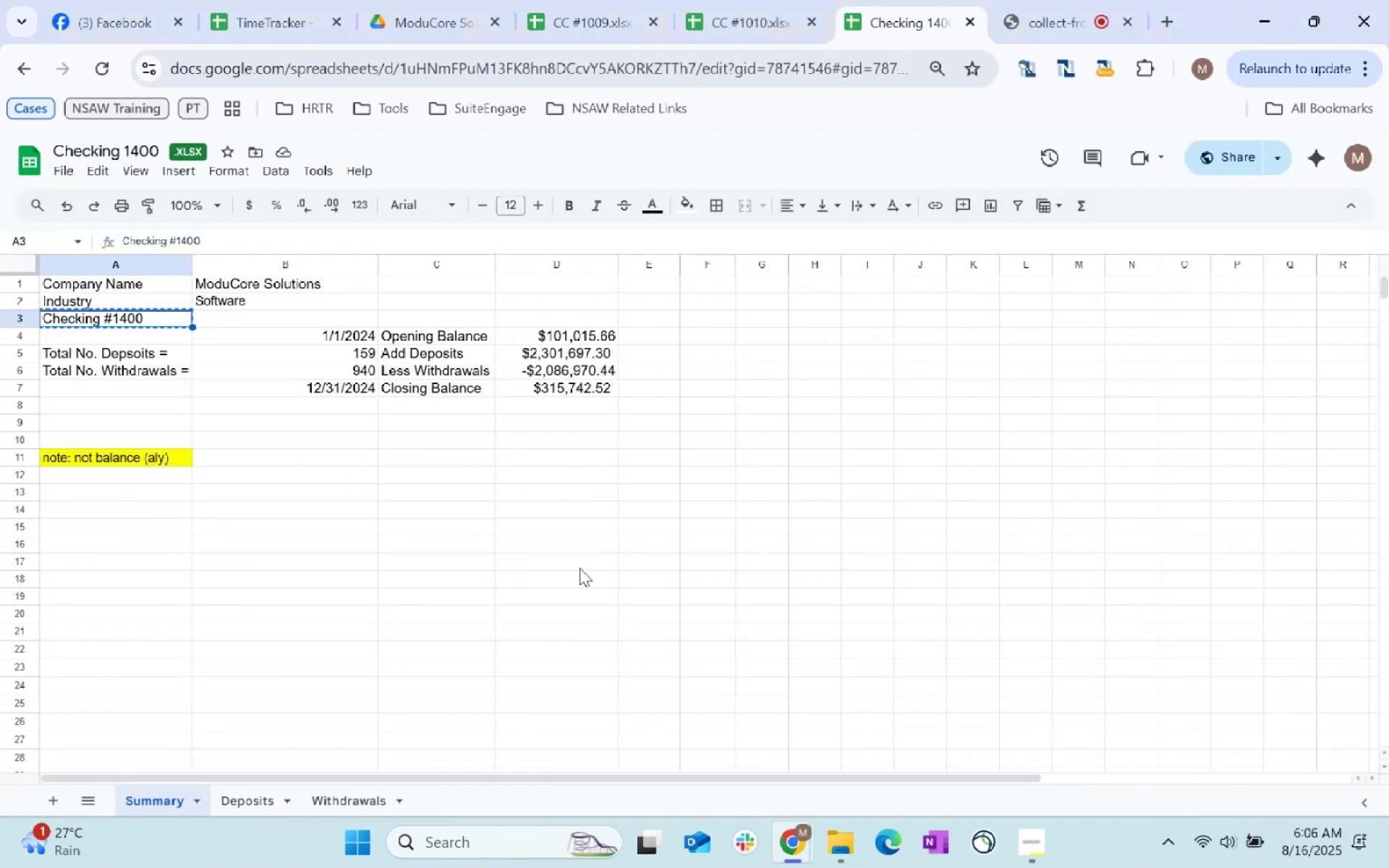 
key(Alt+Tab)
 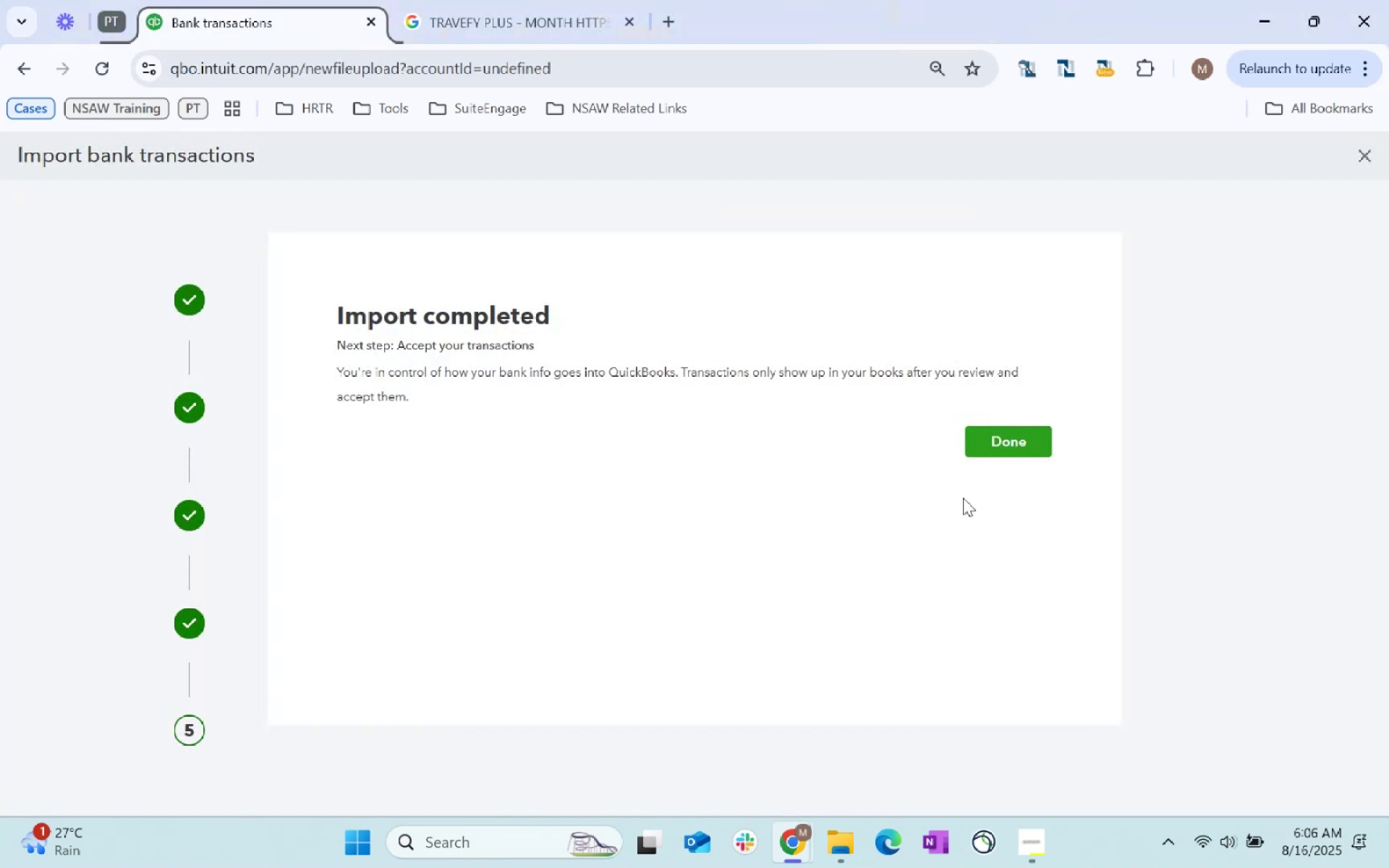 
left_click_drag(start_coordinate=[1006, 442], to_coordinate=[1003, 437])
 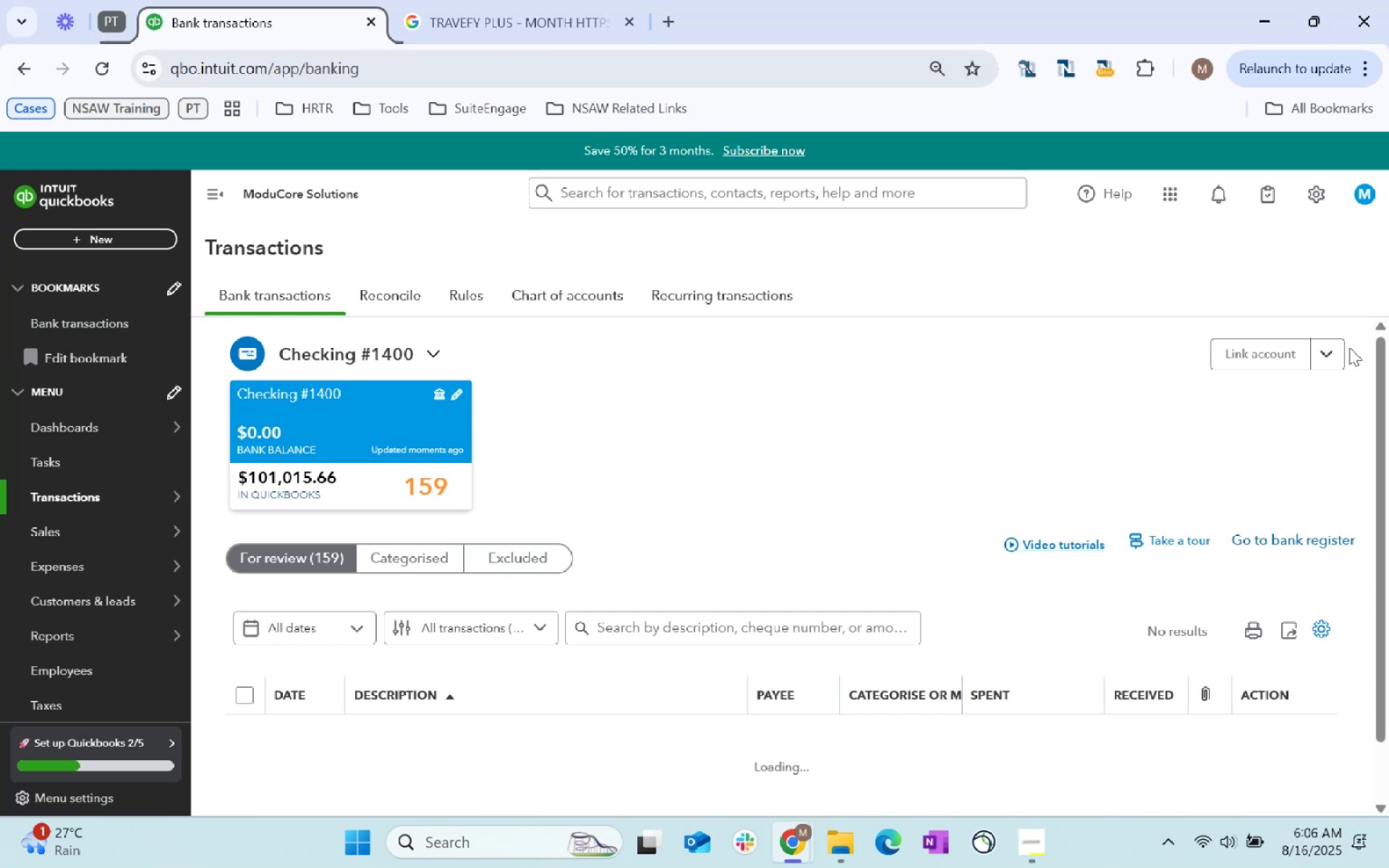 
left_click([1334, 357])
 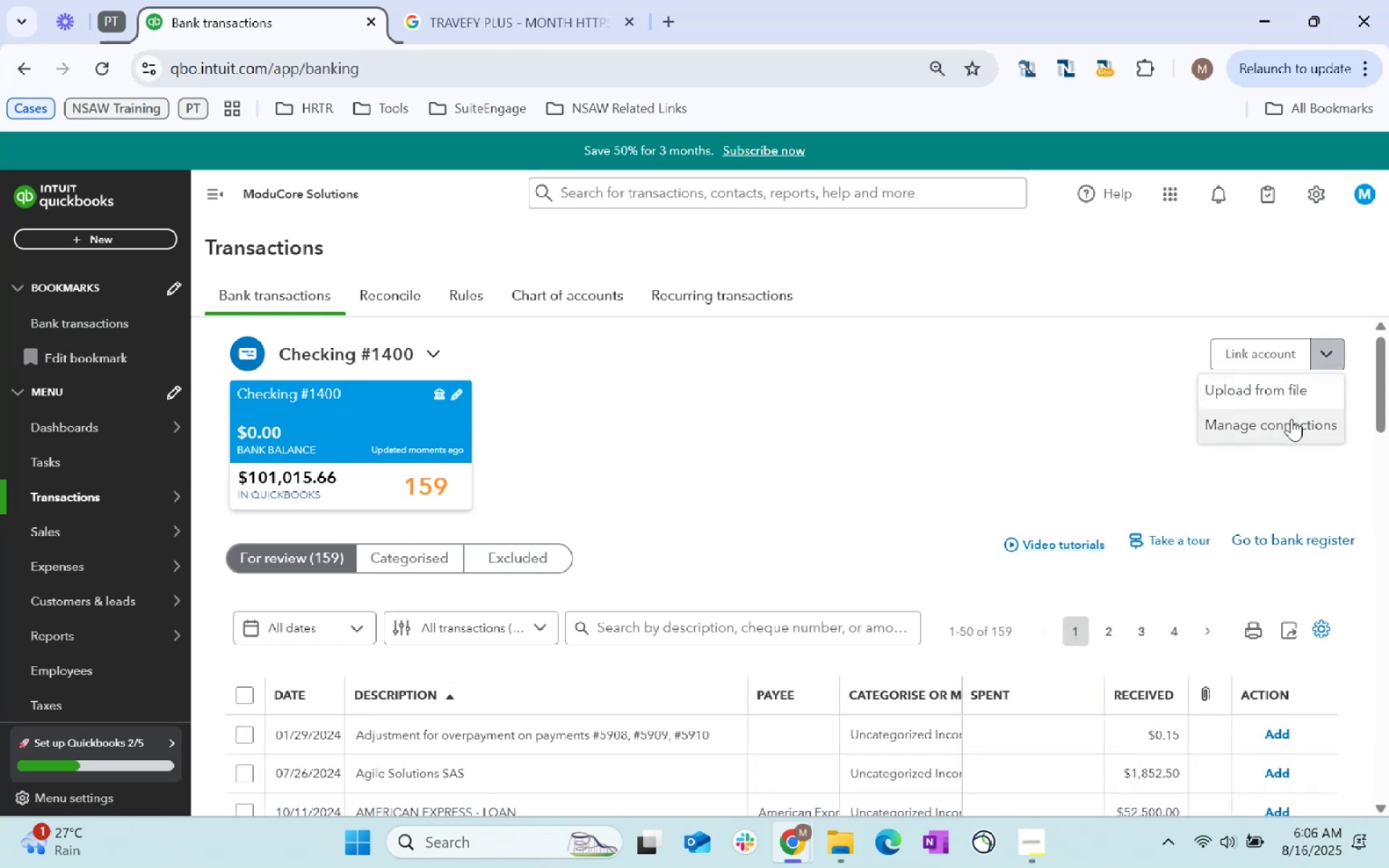 
left_click([1287, 393])
 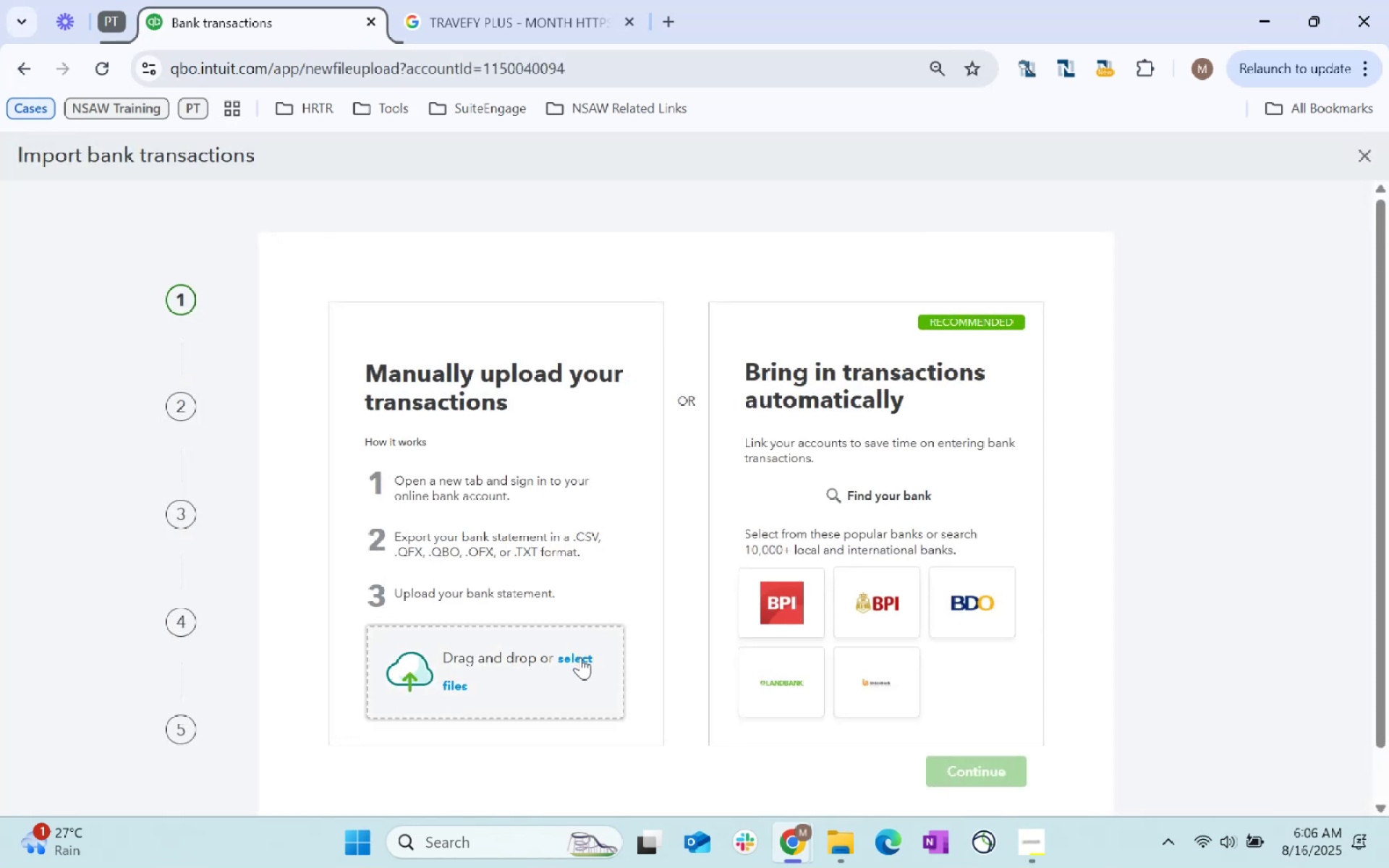 
left_click([580, 657])
 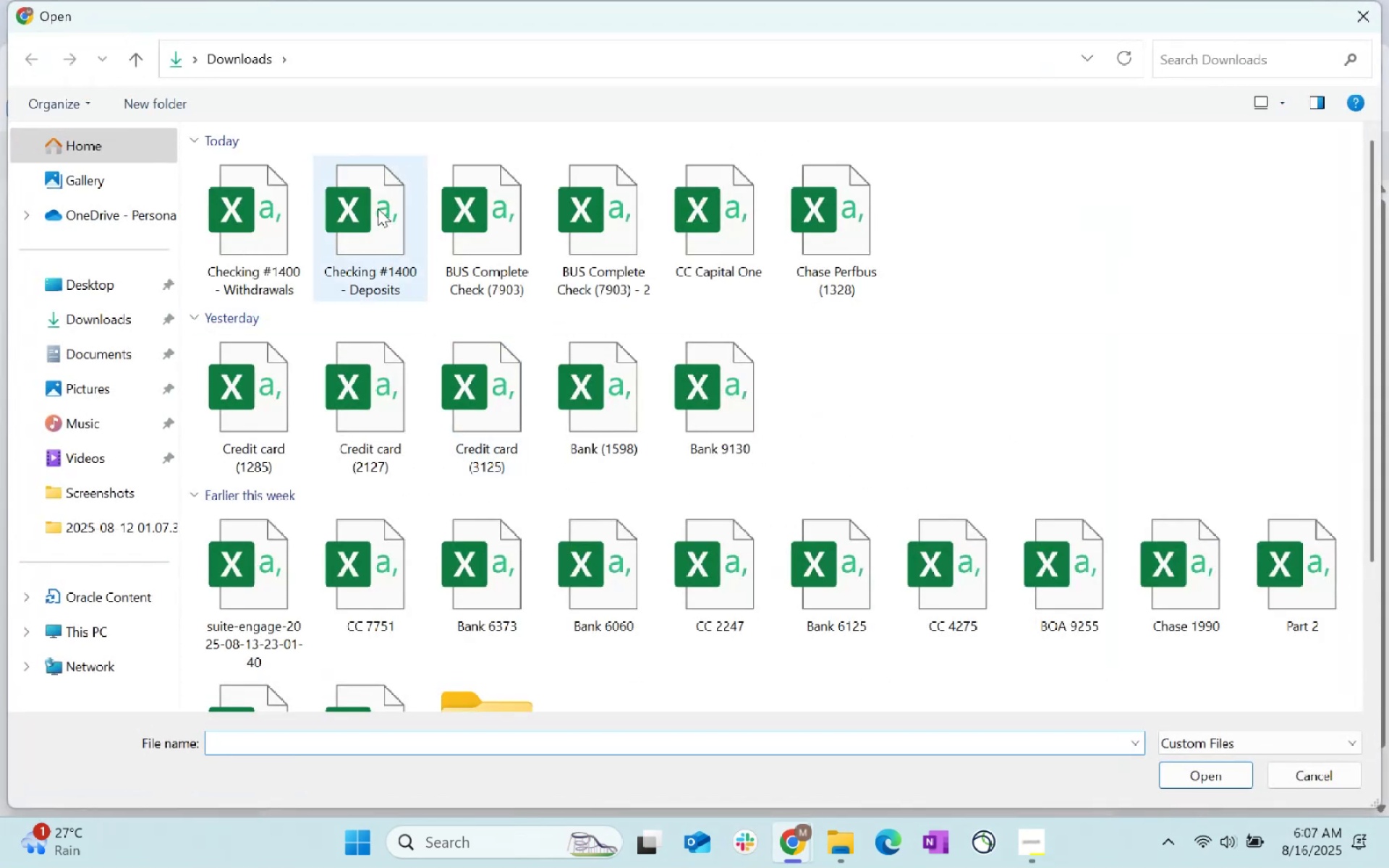 
left_click([245, 247])
 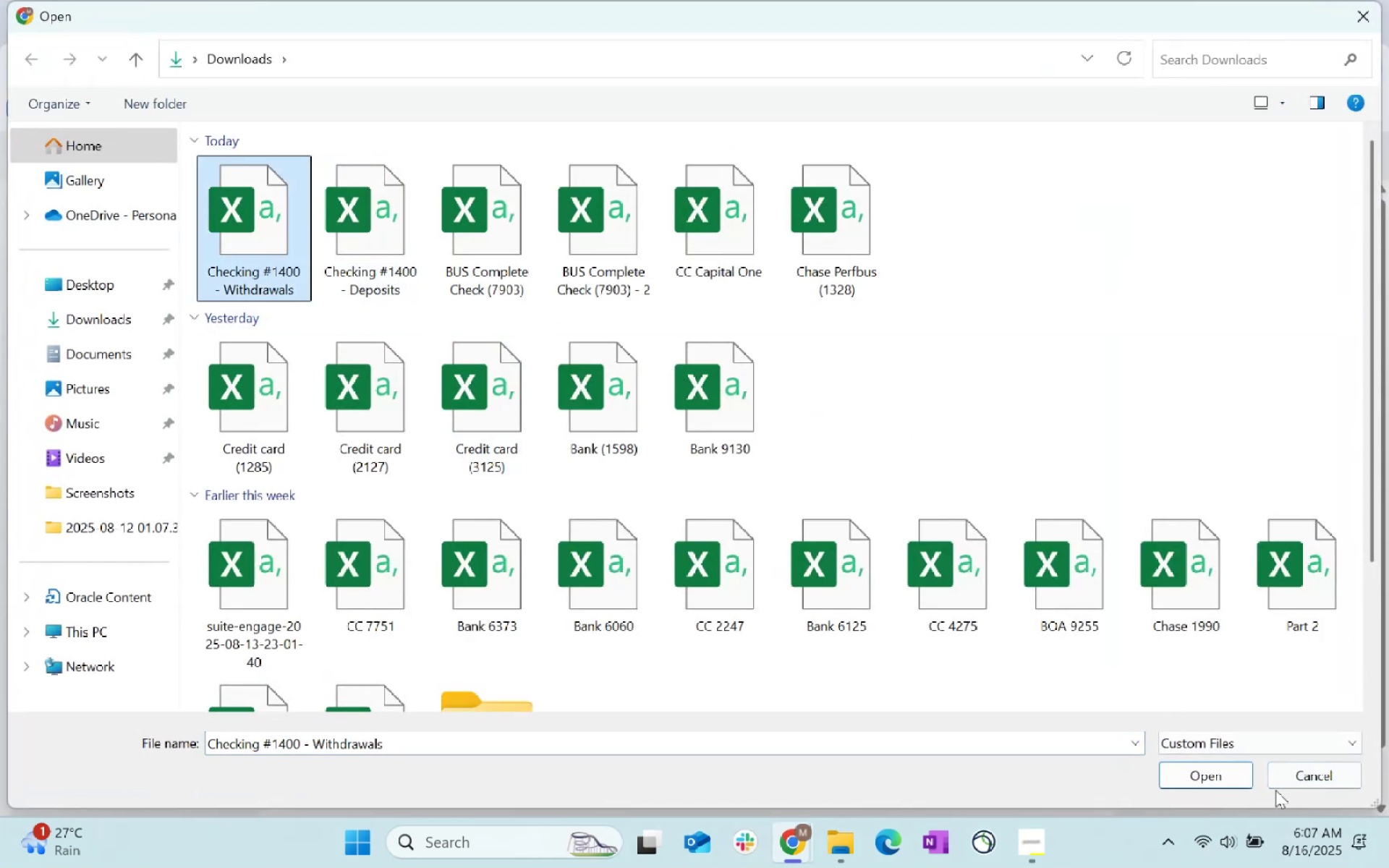 
left_click([1188, 767])
 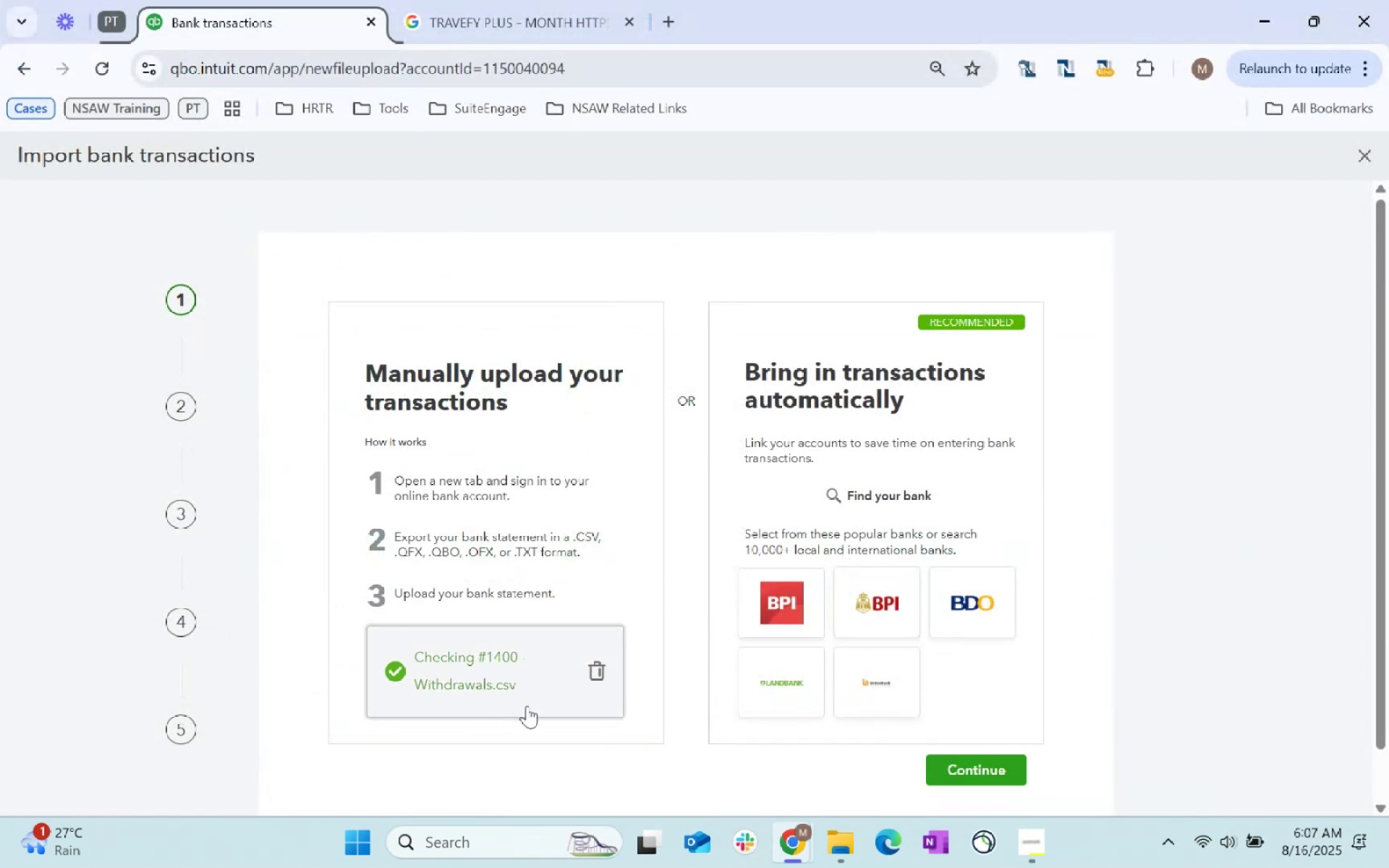 
left_click([974, 775])
 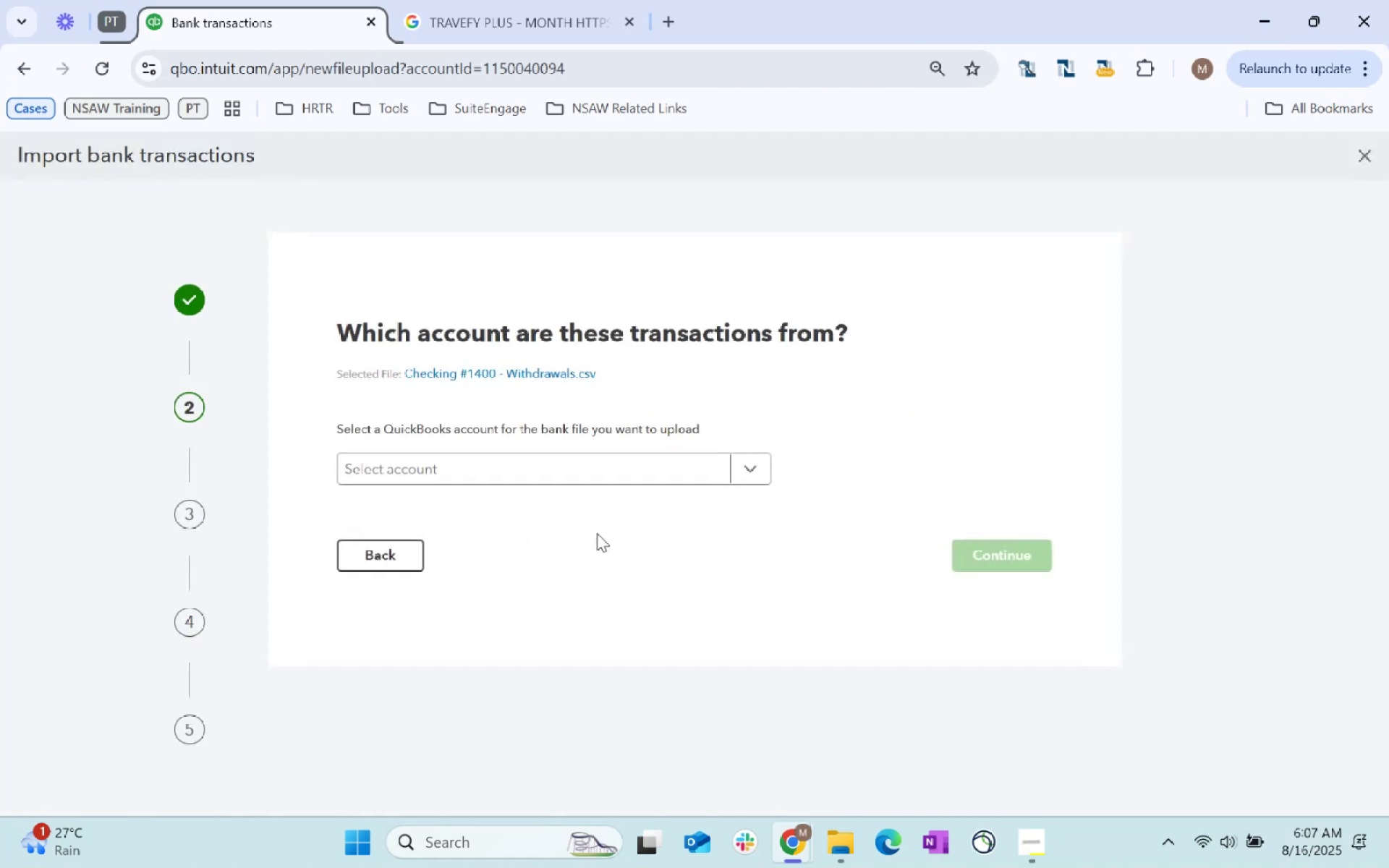 
double_click([633, 458])
 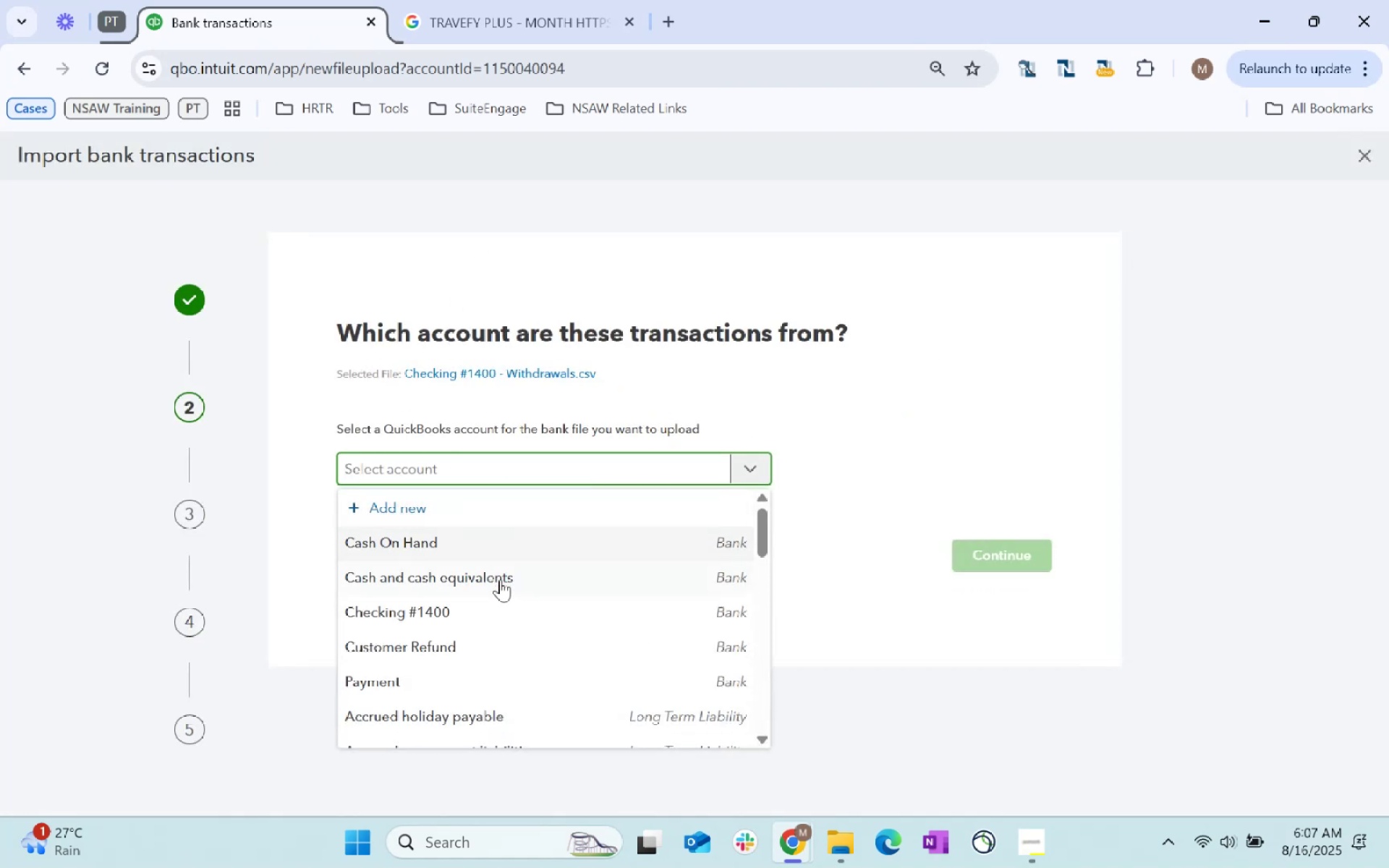 
left_click([486, 612])
 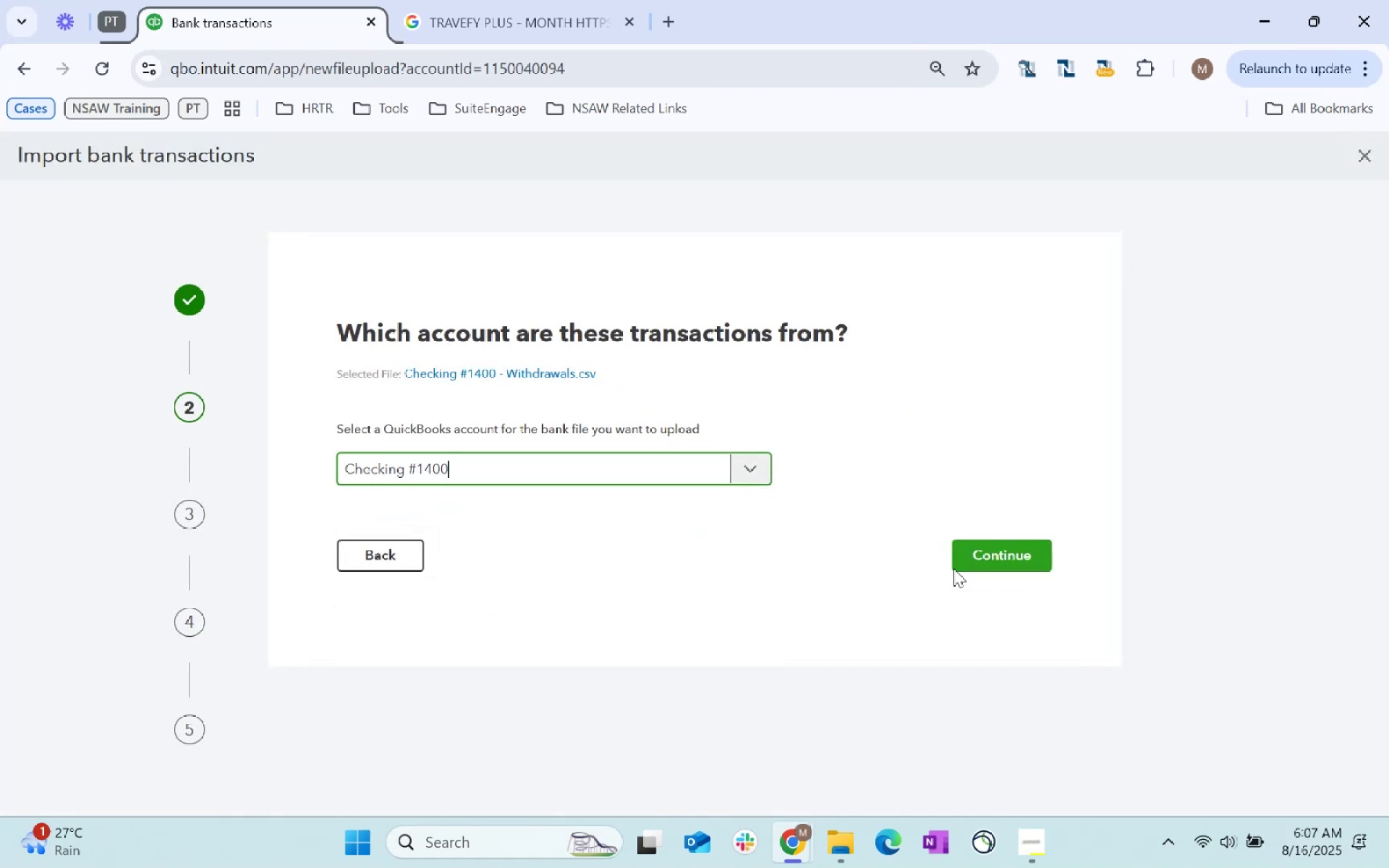 
left_click_drag(start_coordinate=[972, 552], to_coordinate=[976, 553])
 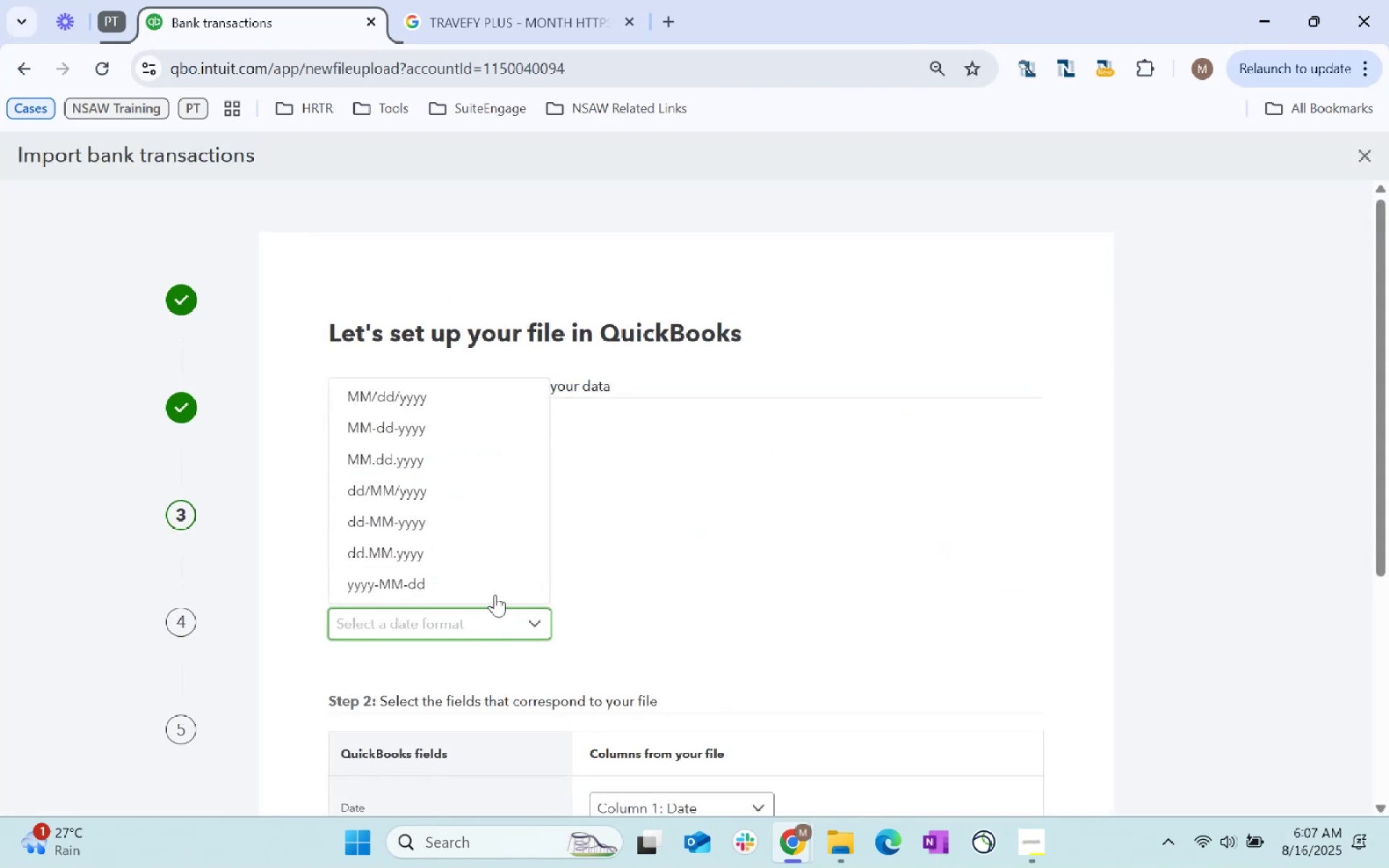 
left_click([440, 404])
 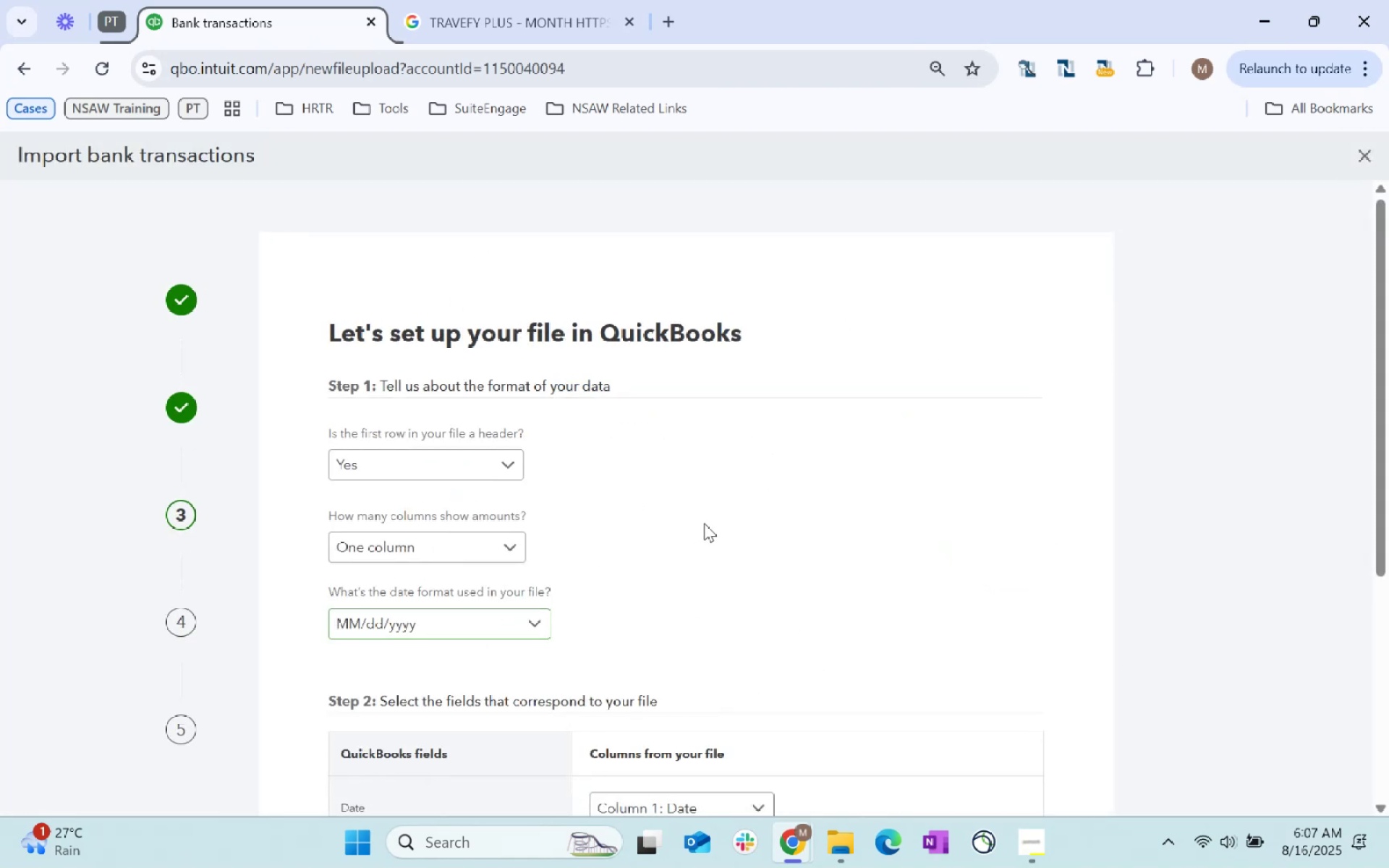 
scroll: coordinate [1015, 718], scroll_direction: down, amount: 60.0
 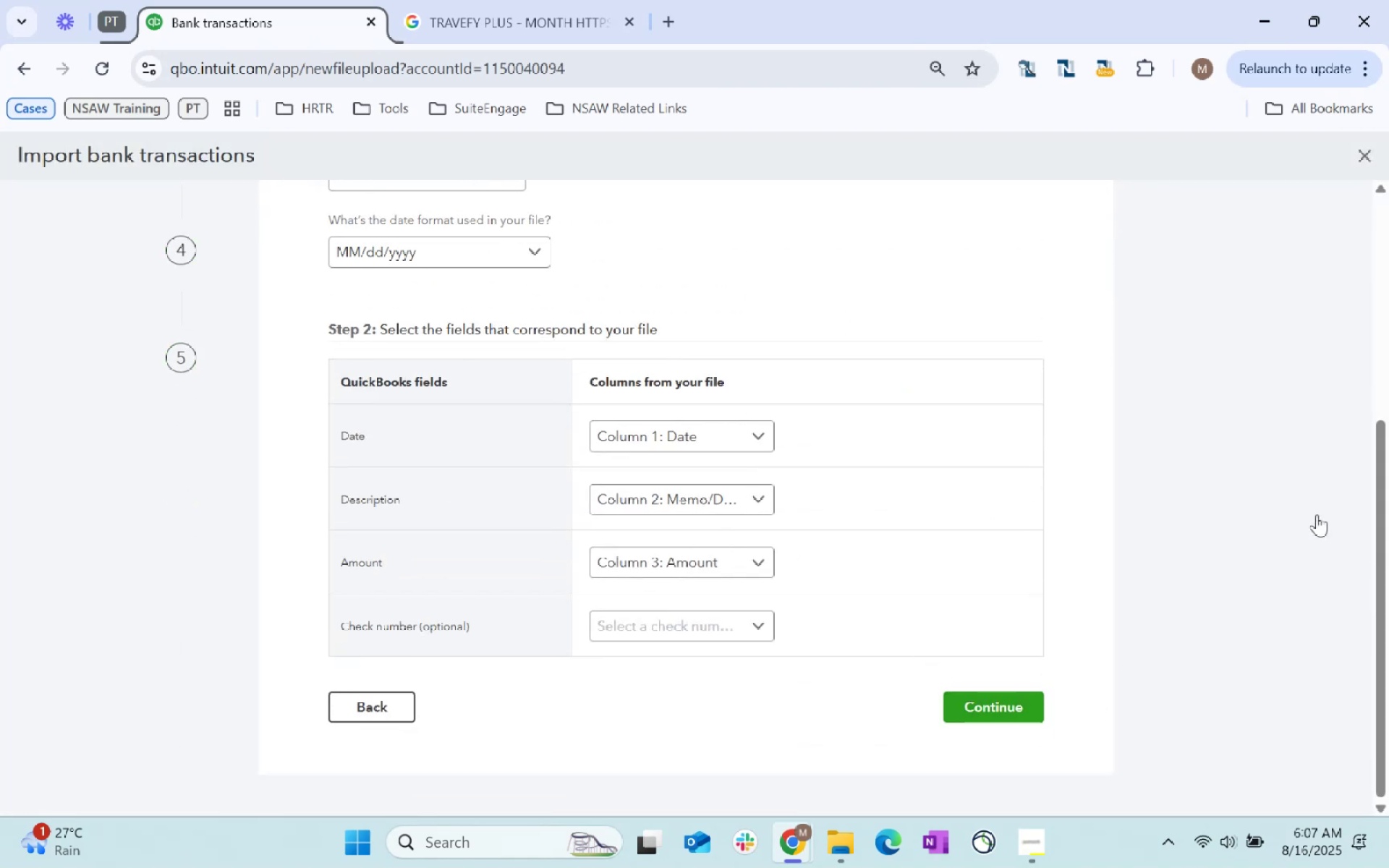 
left_click([1015, 718])
 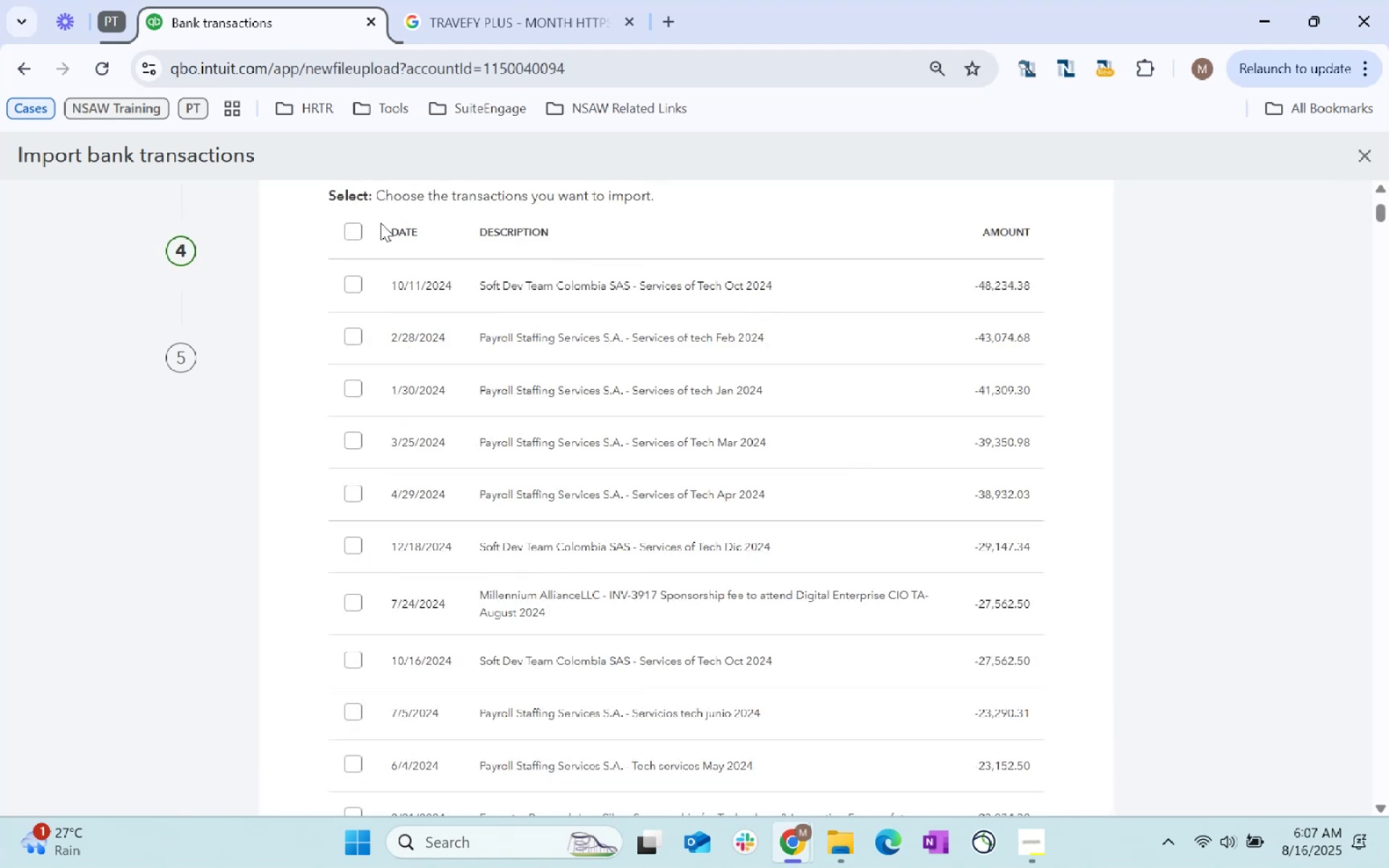 
left_click([350, 231])
 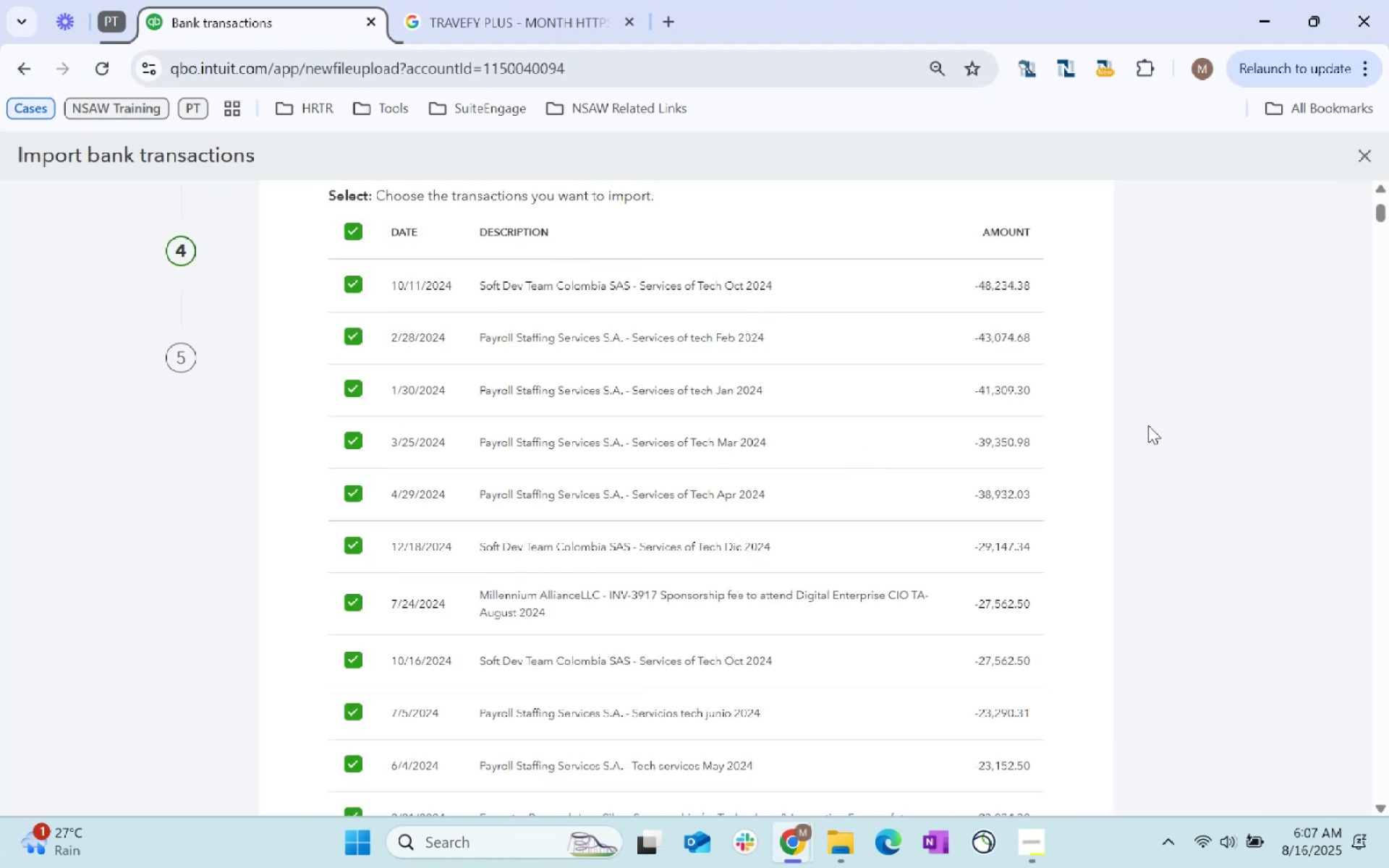 
scroll: coordinate [1368, 793], scroll_direction: down, amount: 834.0
 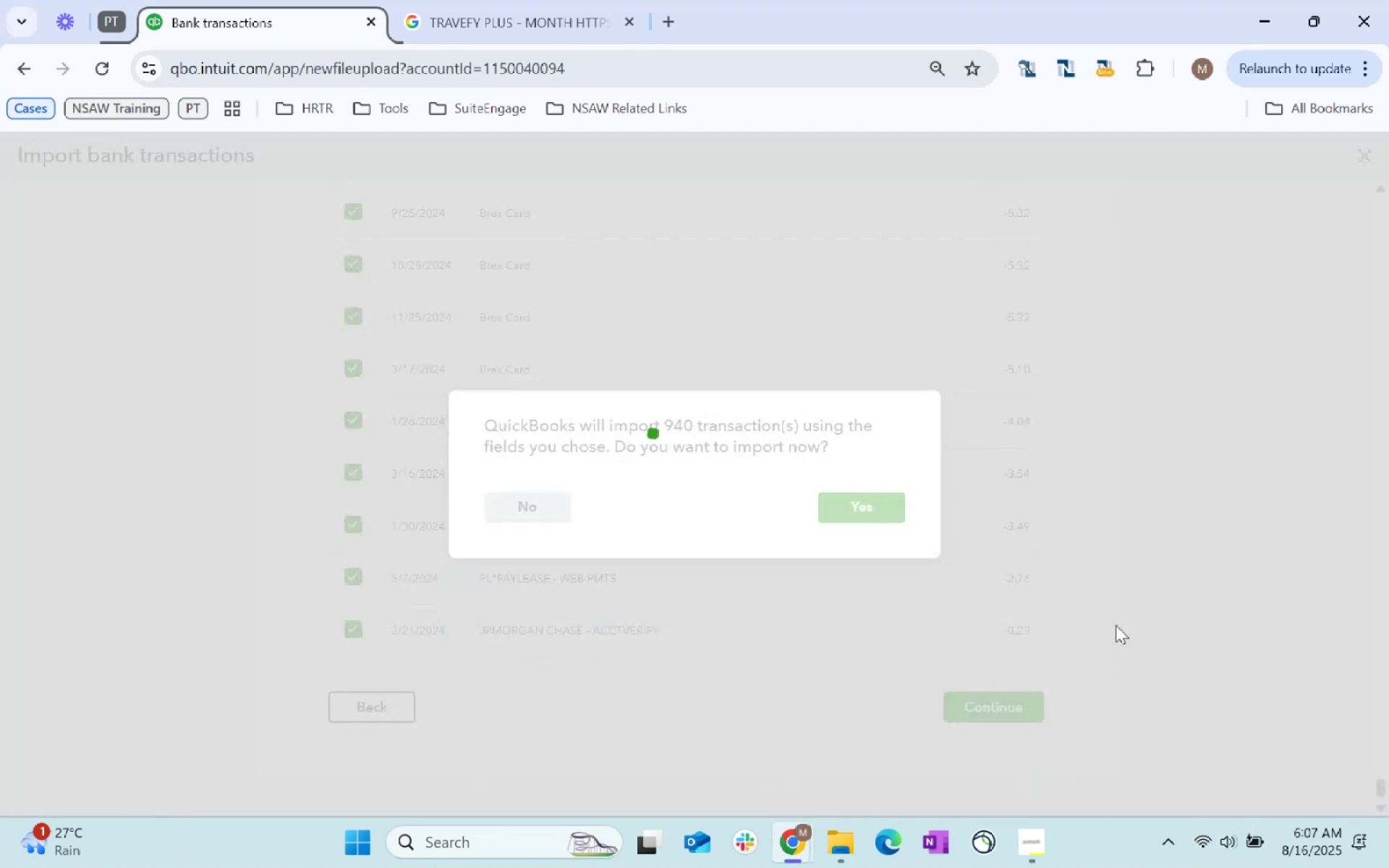 
left_click([1016, 710])
 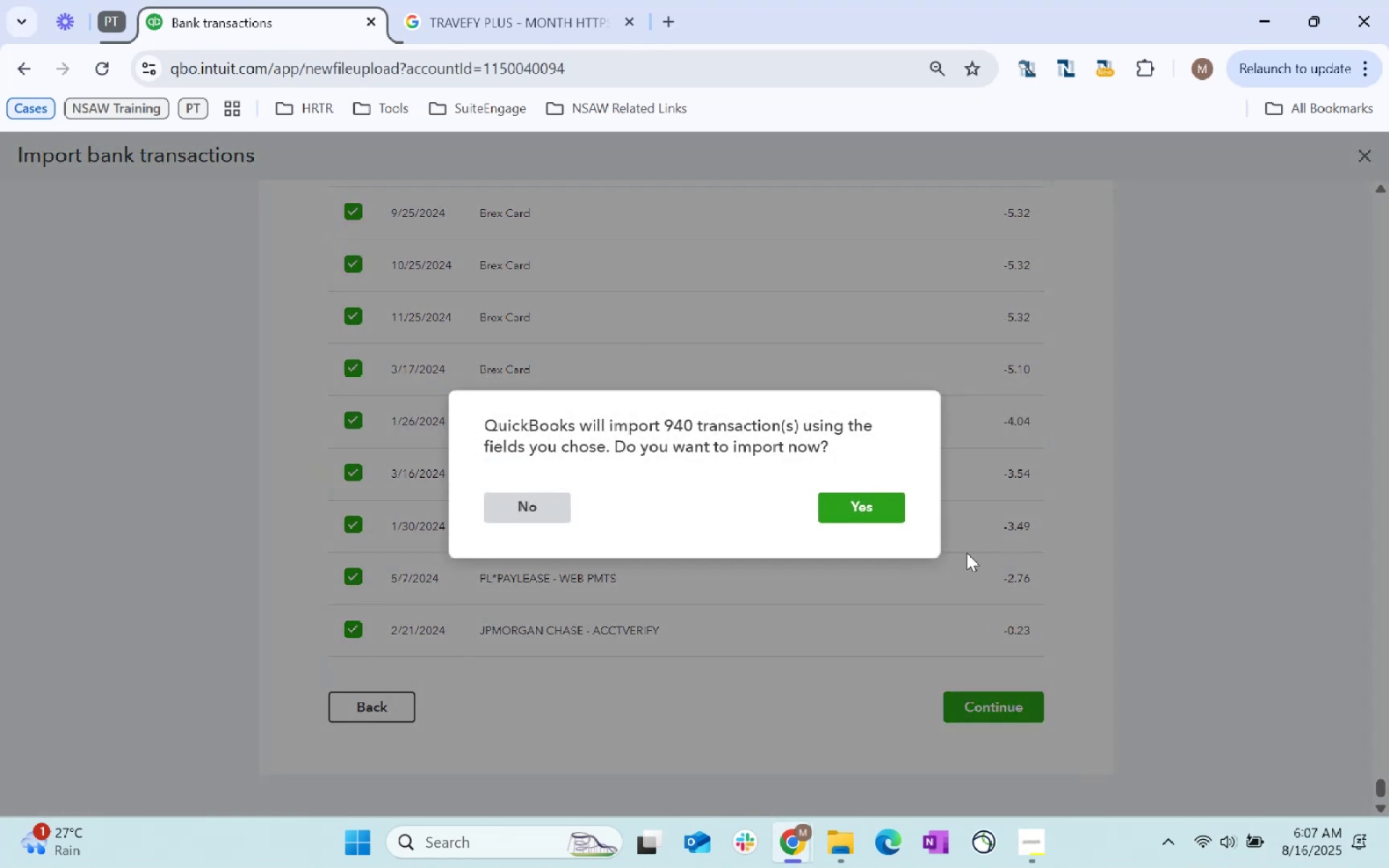 
left_click([867, 509])
 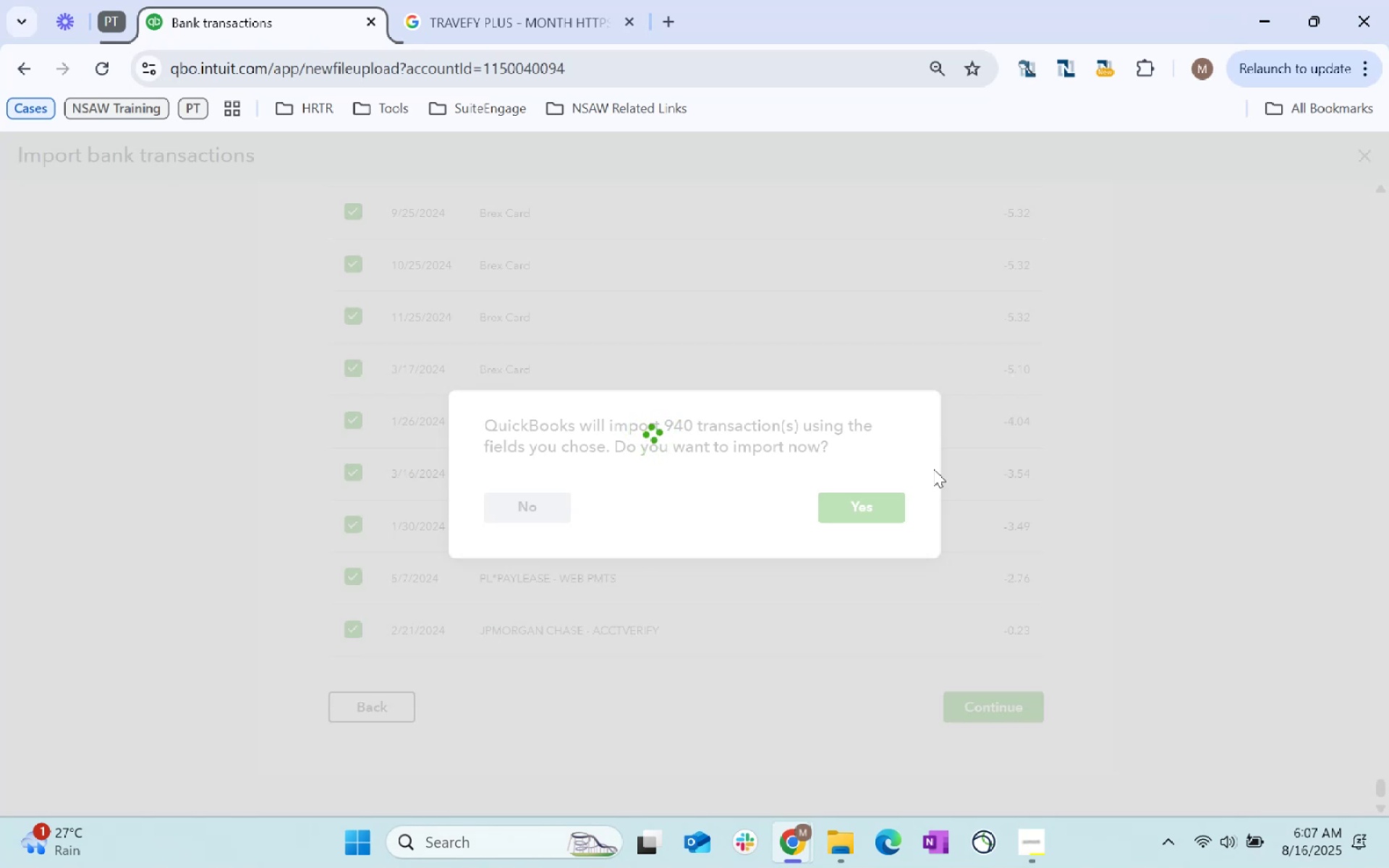 
wait(32.14)
 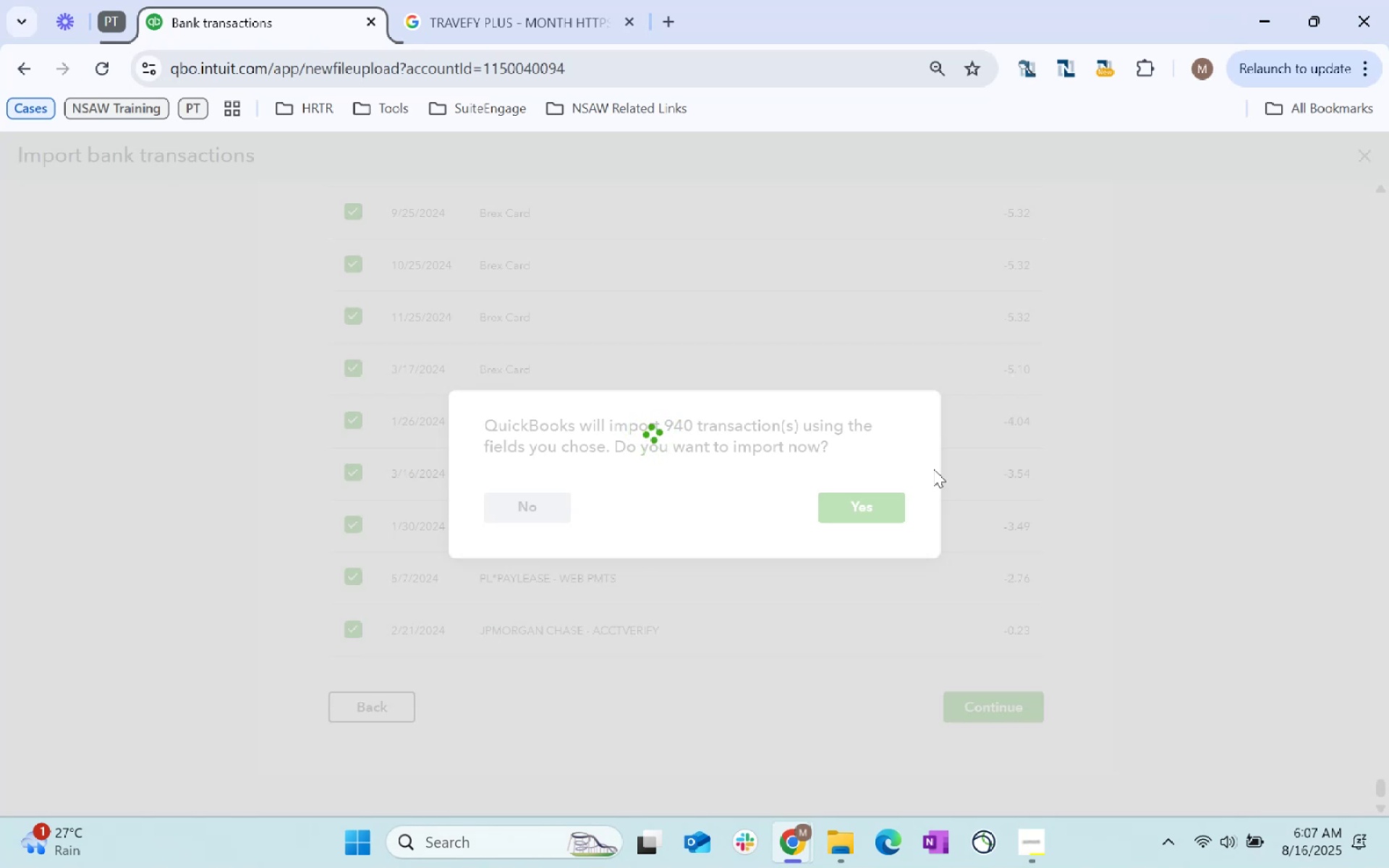 
left_click([1029, 435])
 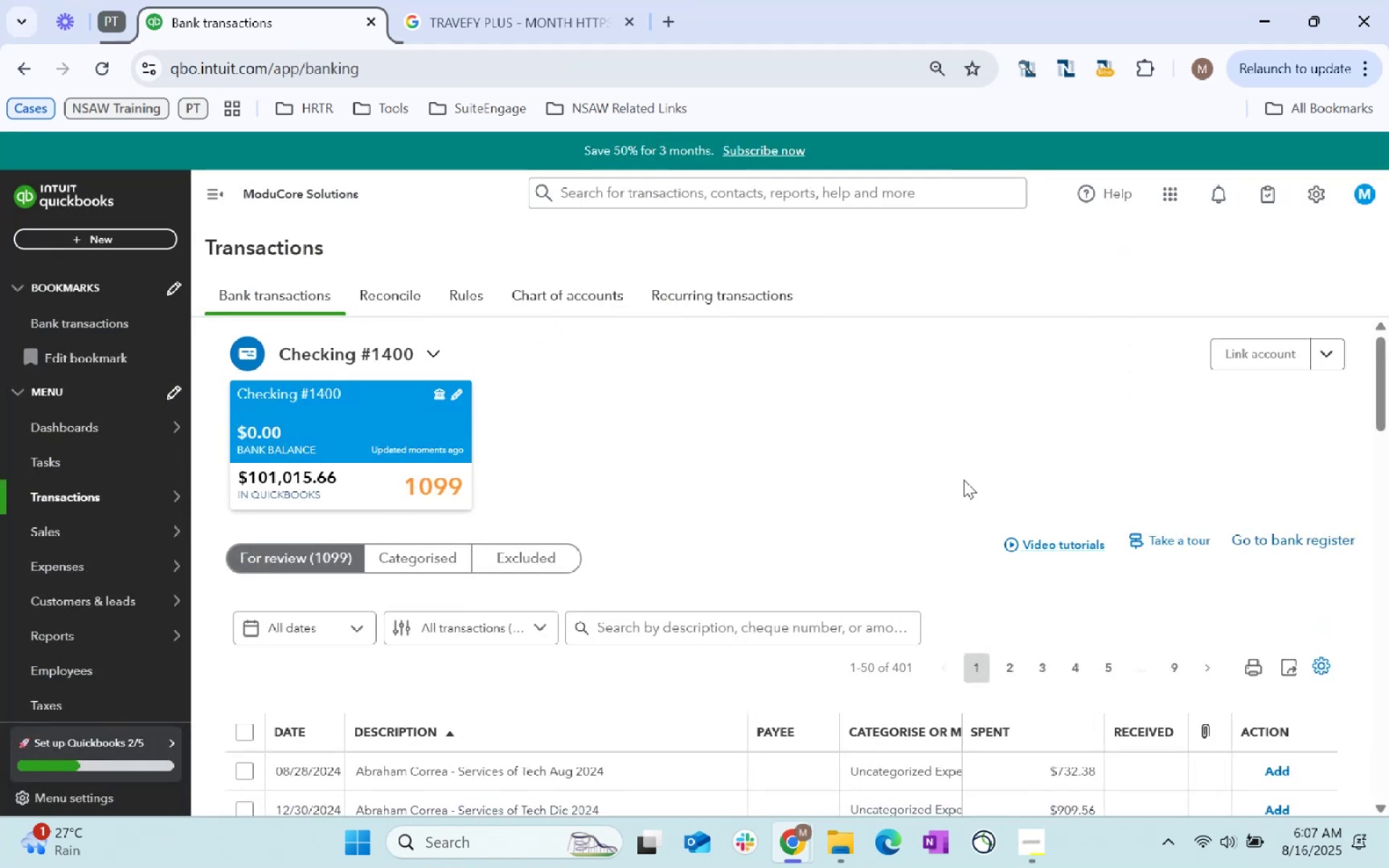 
left_click([778, 480])
 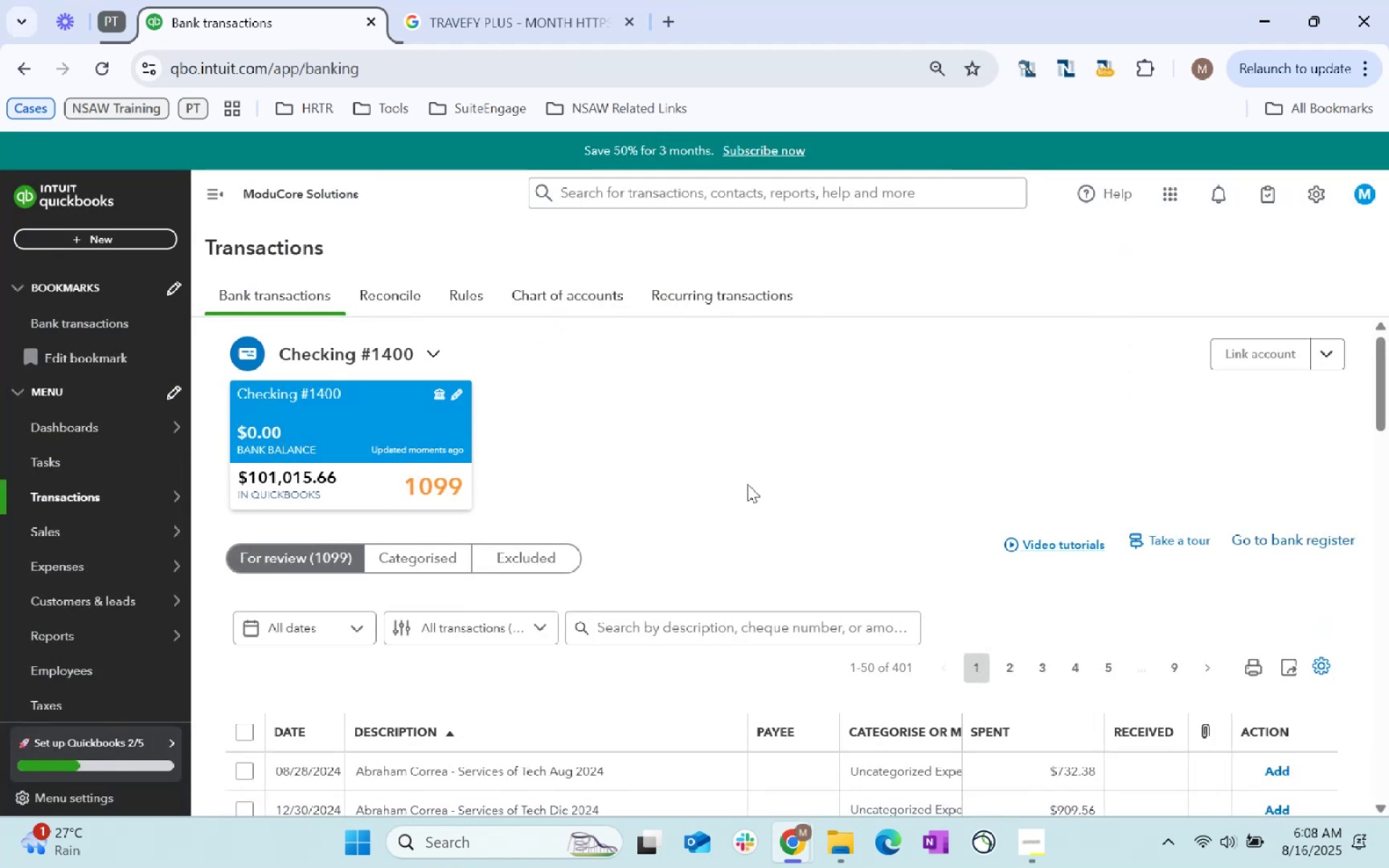 
key(Alt+AltLeft)
 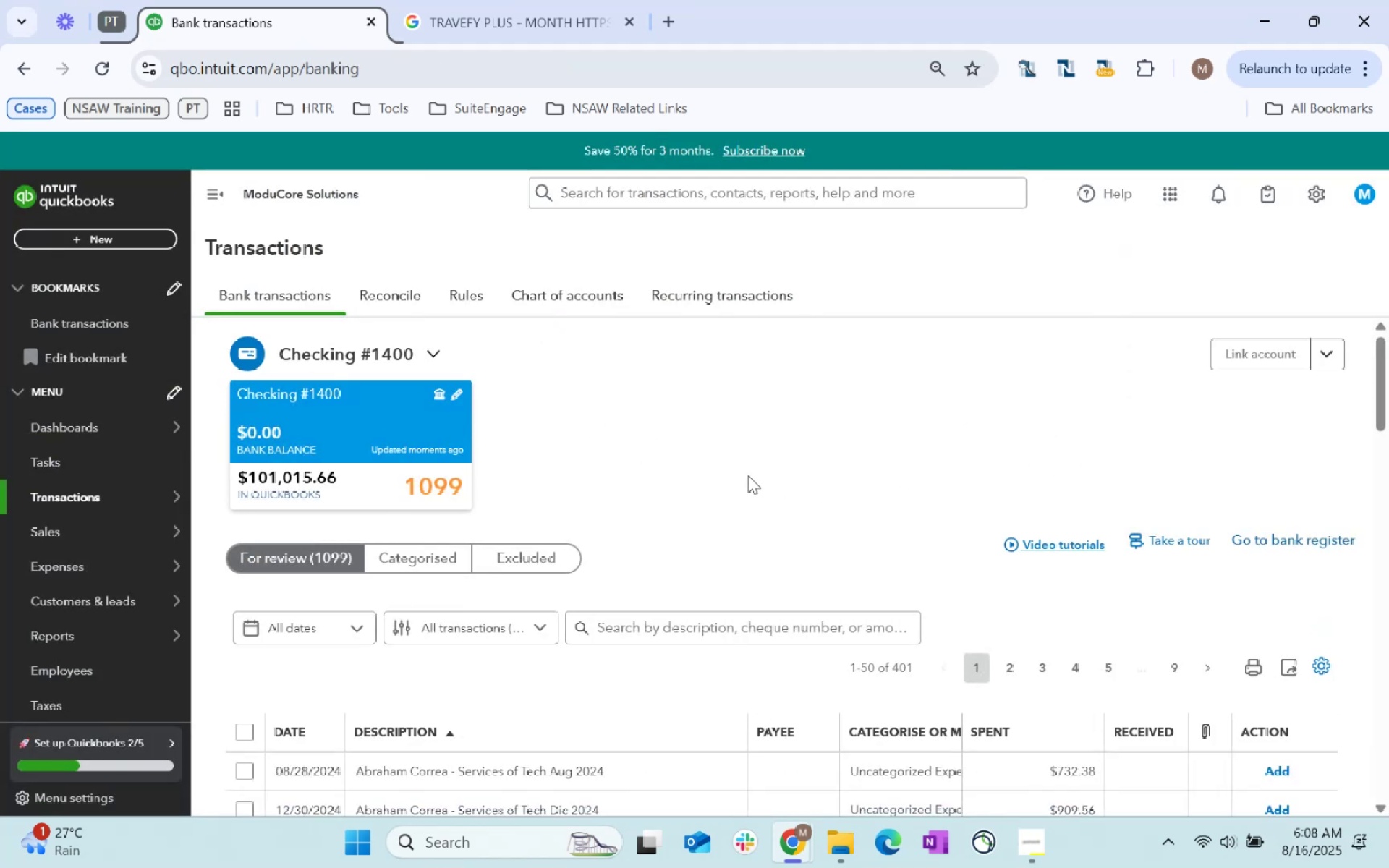 
key(Alt+Tab)
 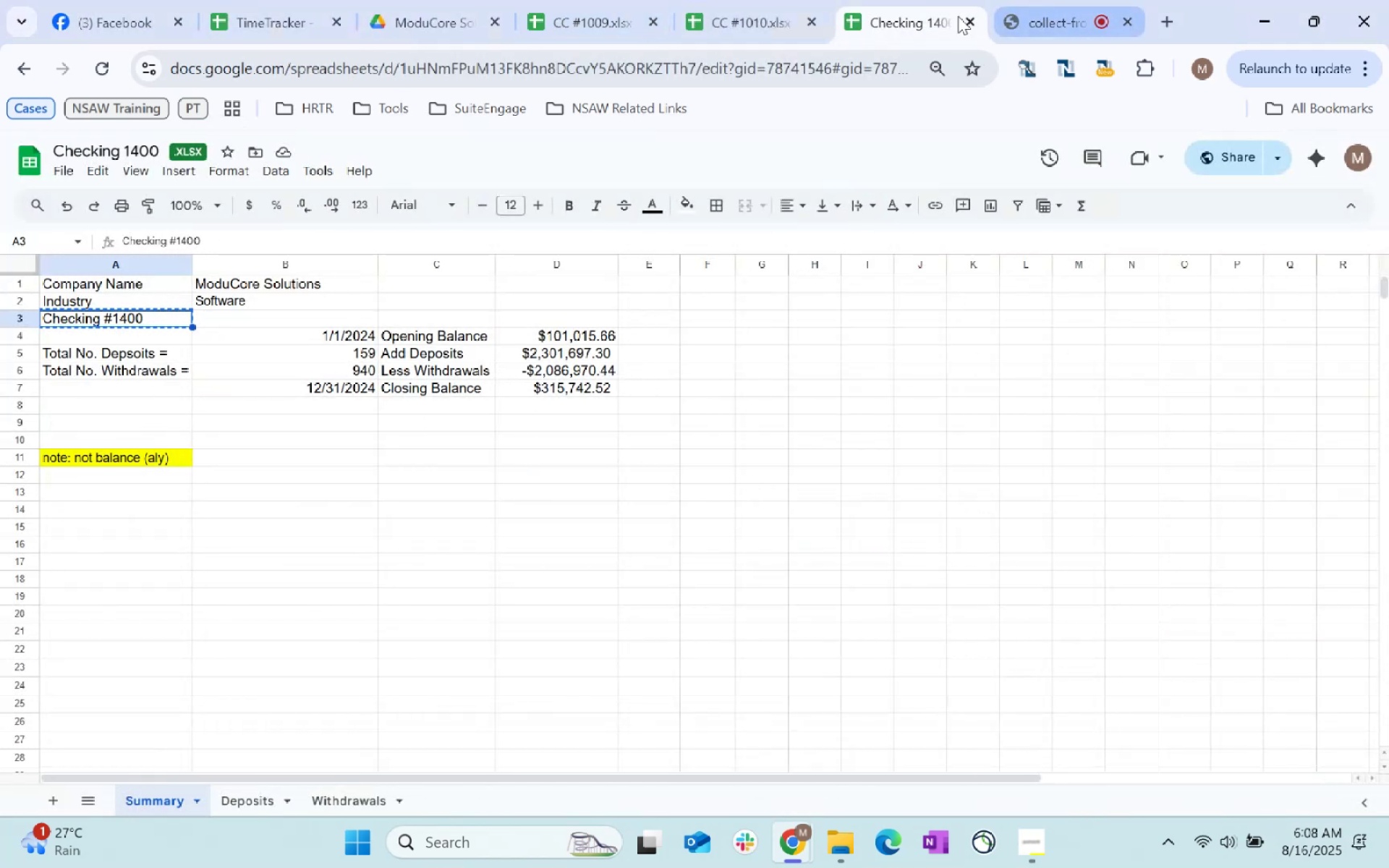 
left_click([760, 13])
 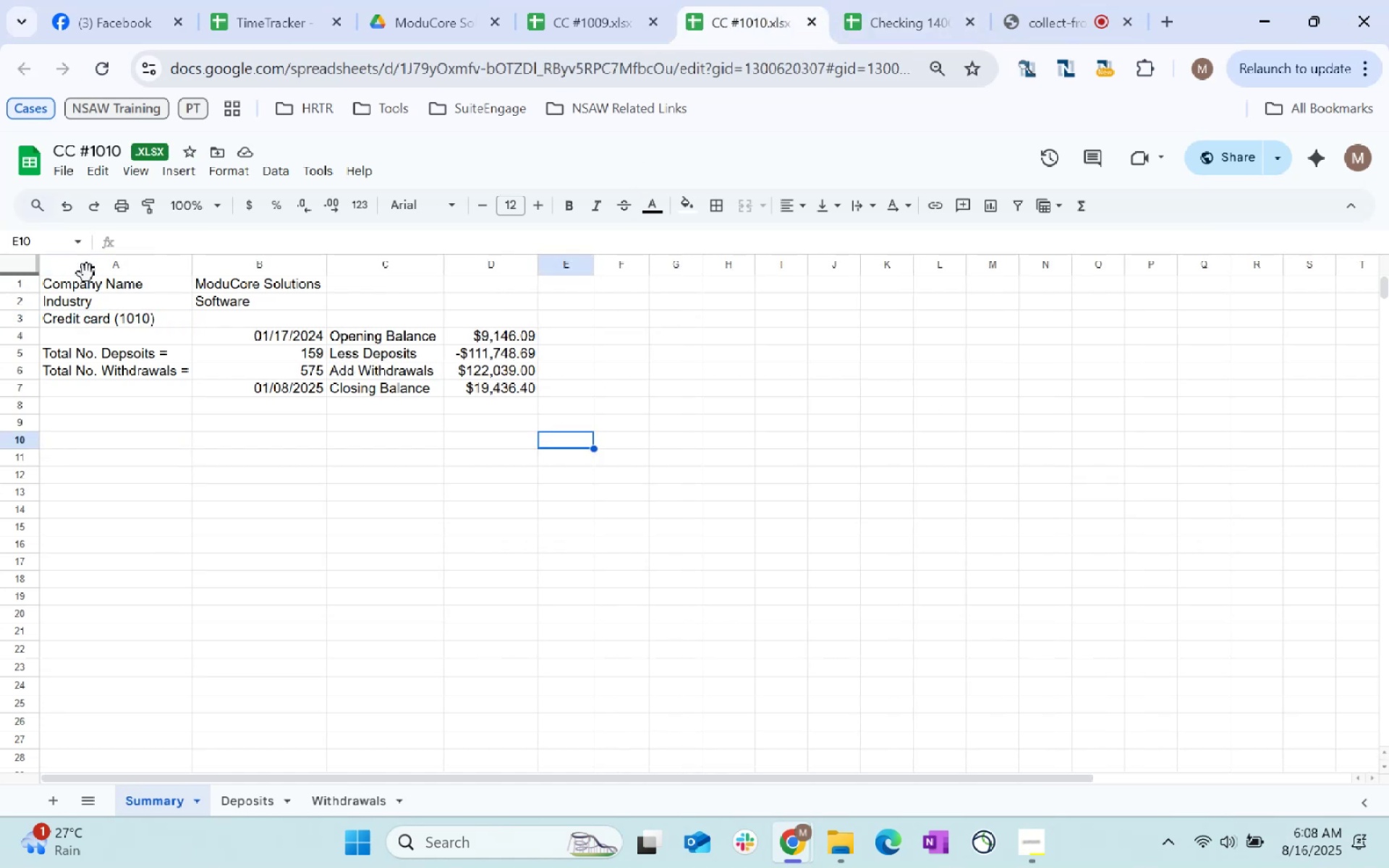 
left_click([124, 321])
 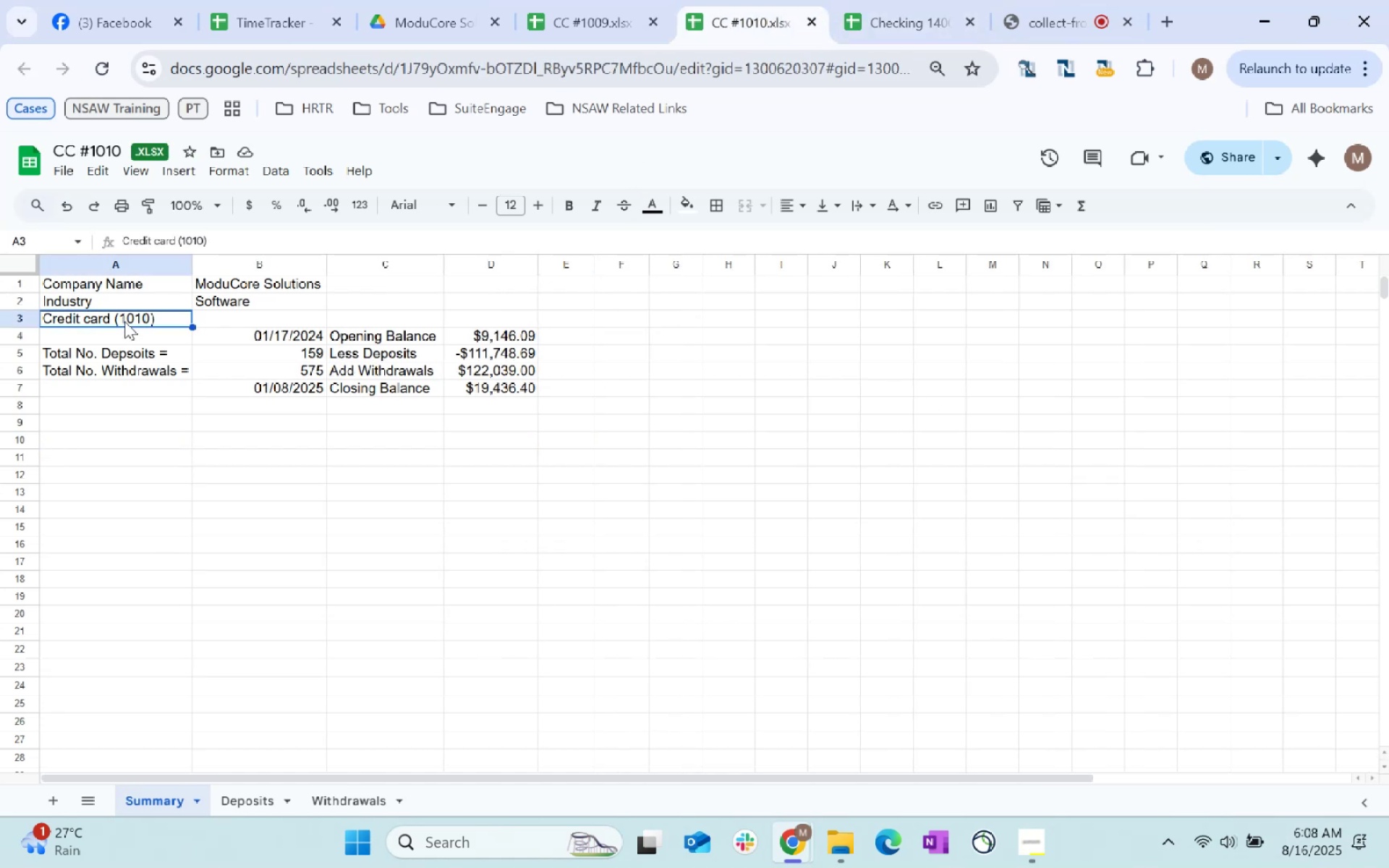 
key(Control+C)
 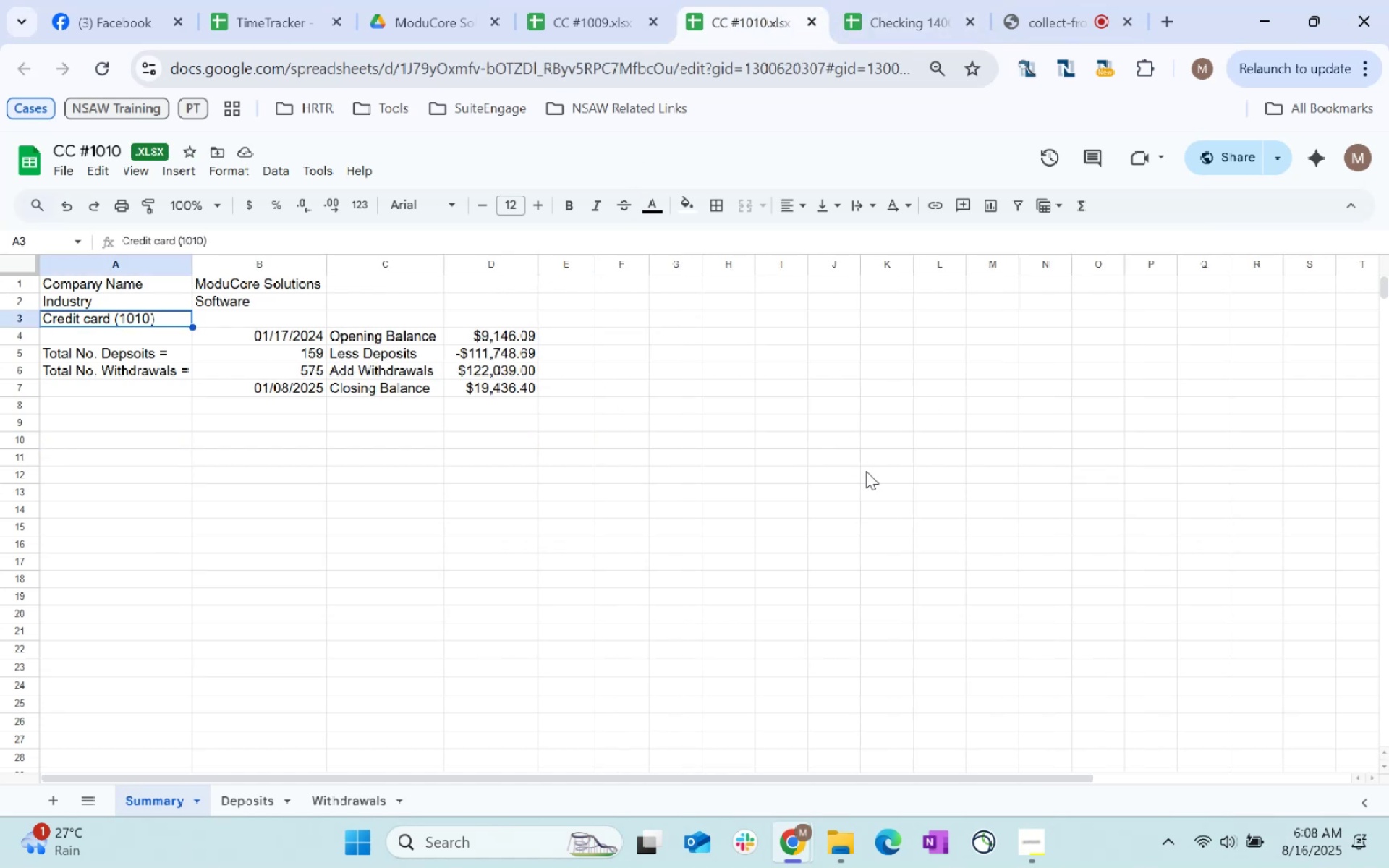 
key(Control+C)
 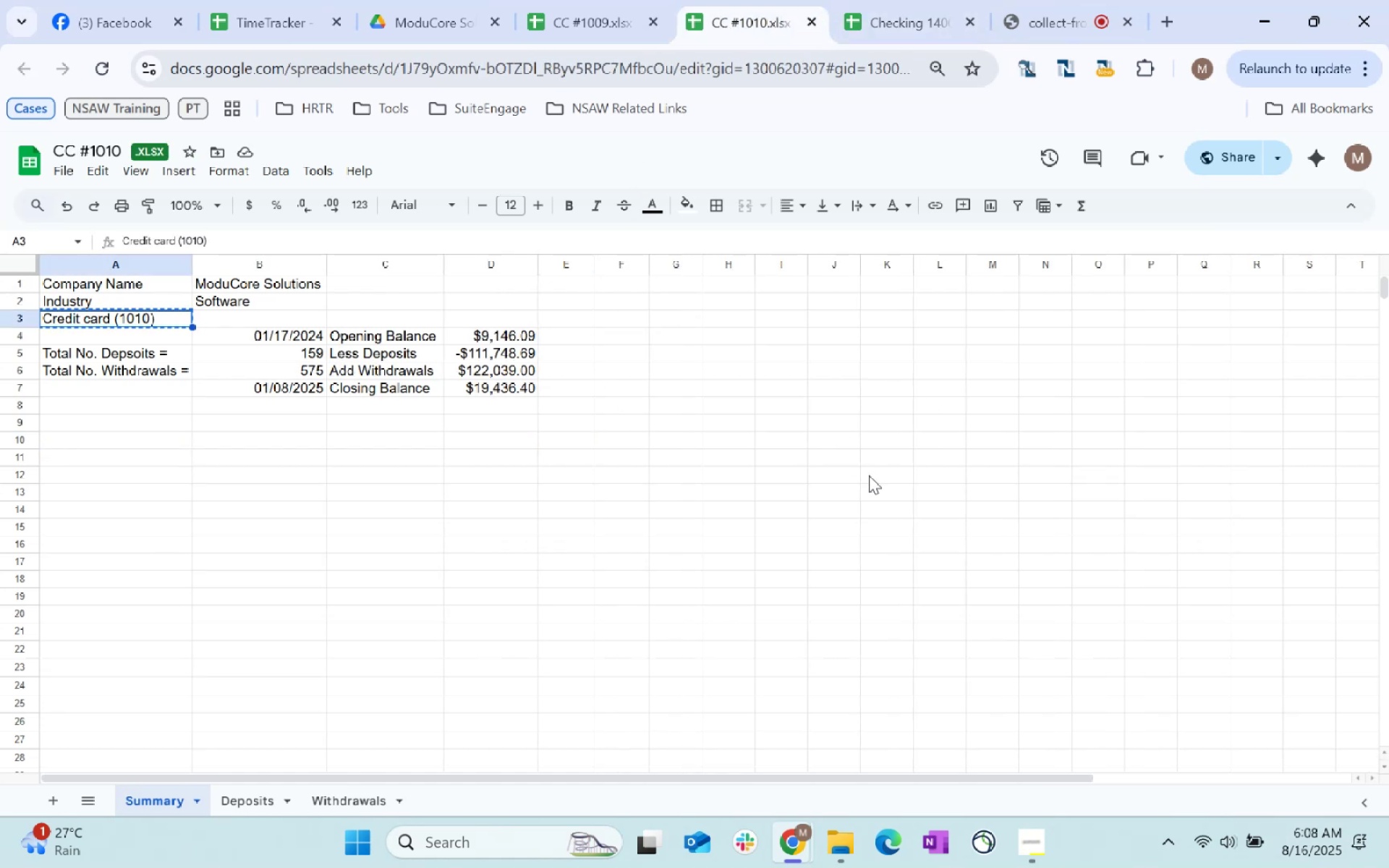 
key(Control+C)
 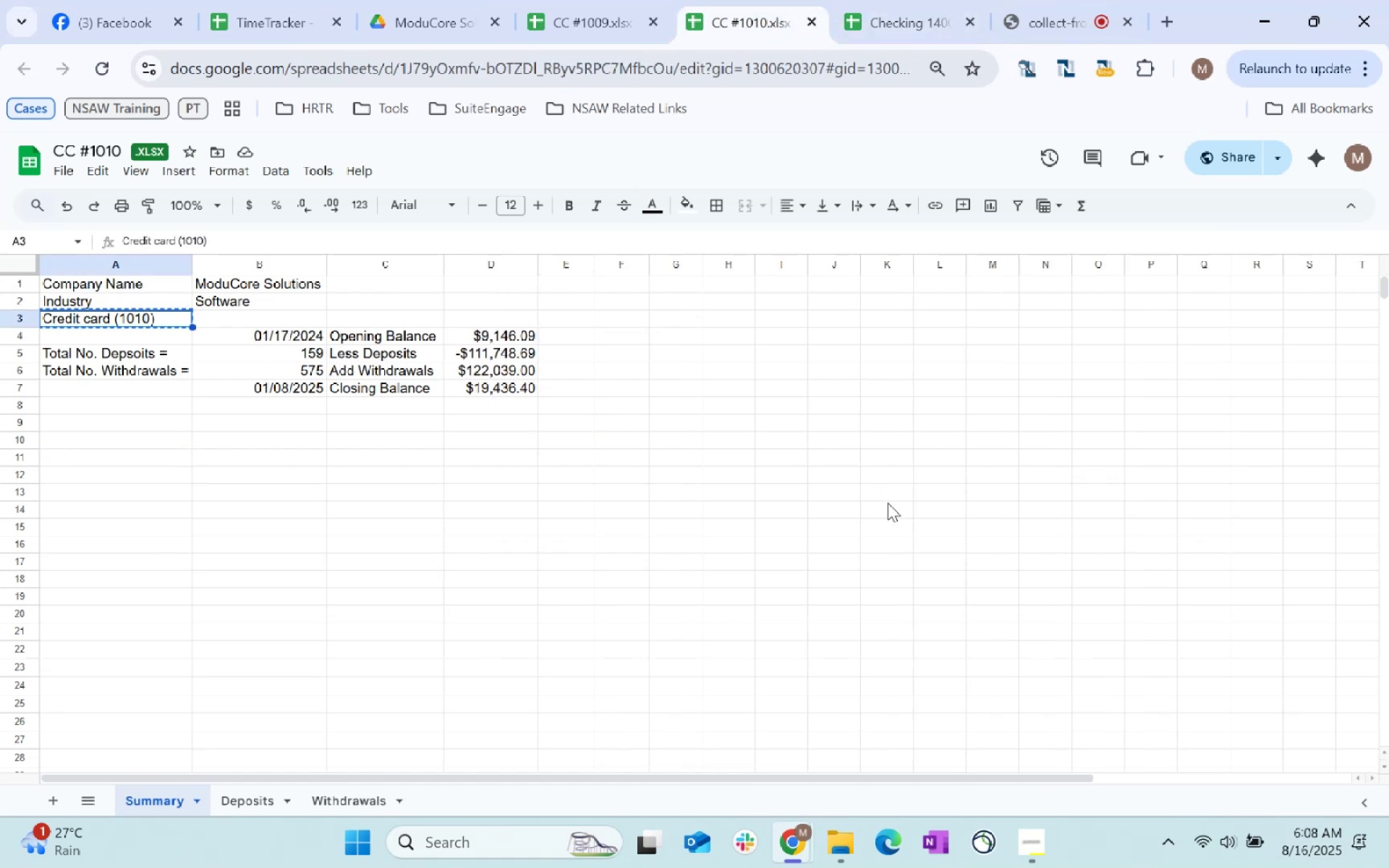 
key(Alt+AltLeft)
 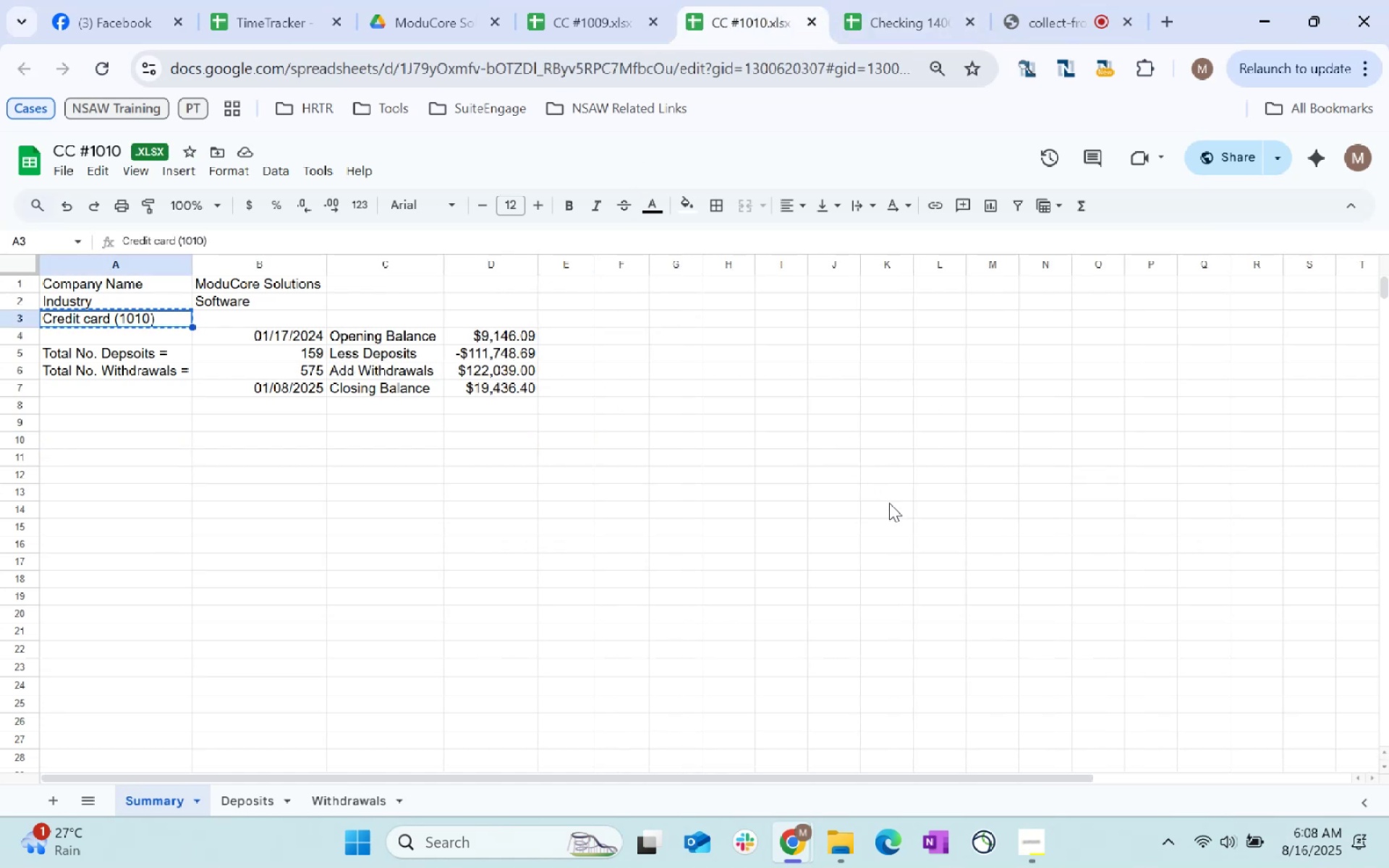 
key(Alt+Tab)
 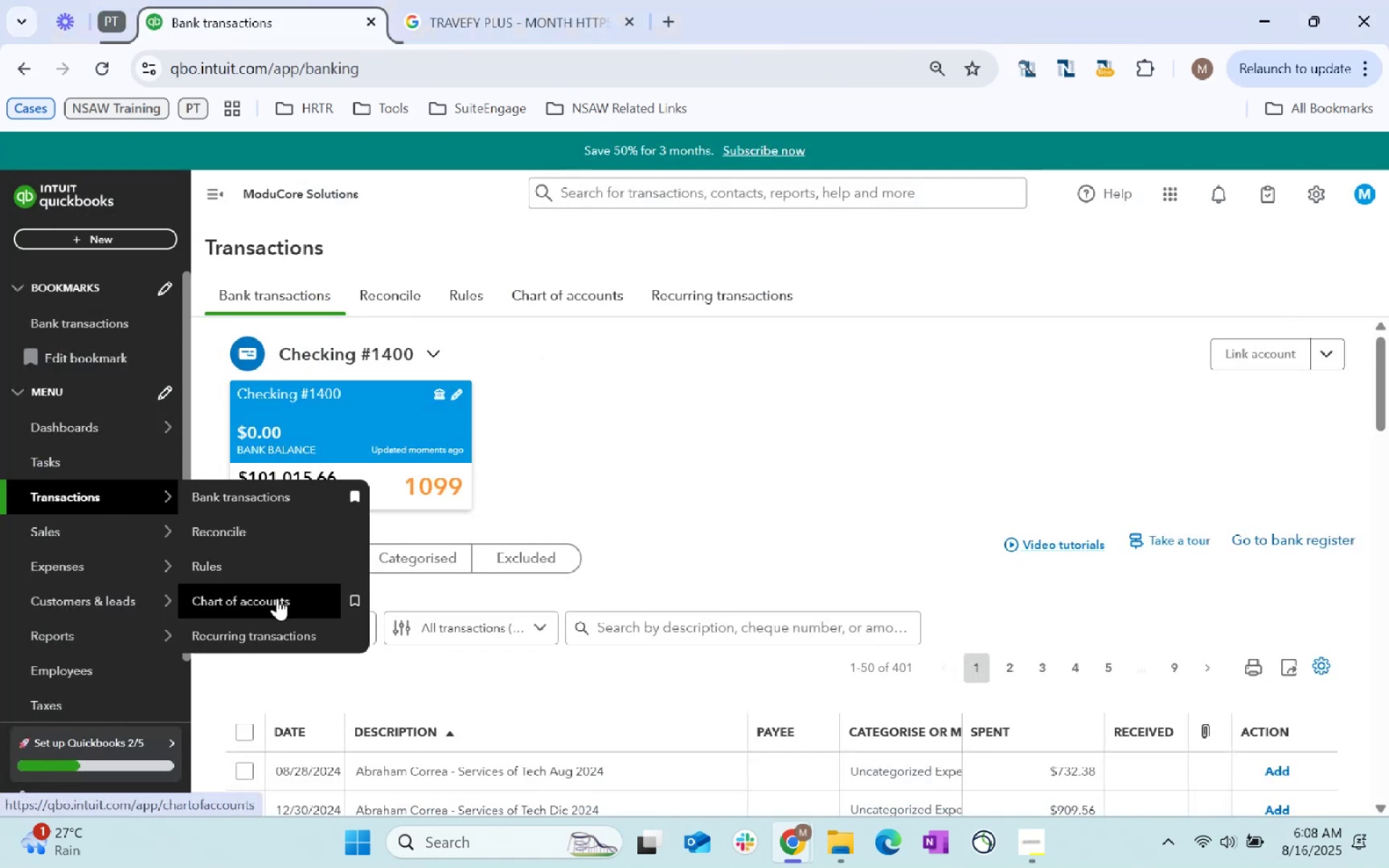 
wait(5.18)
 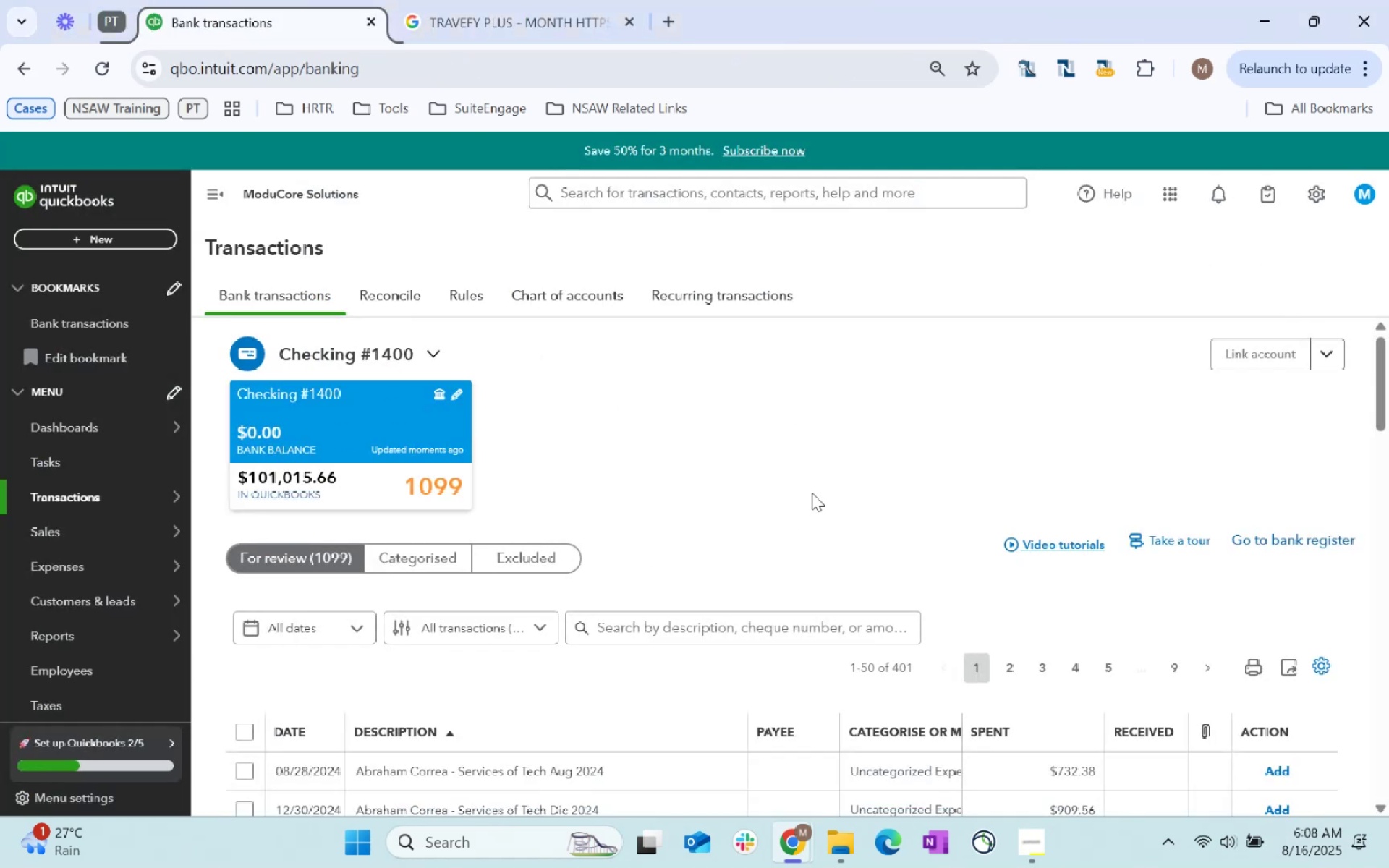 
left_click([587, 281])
 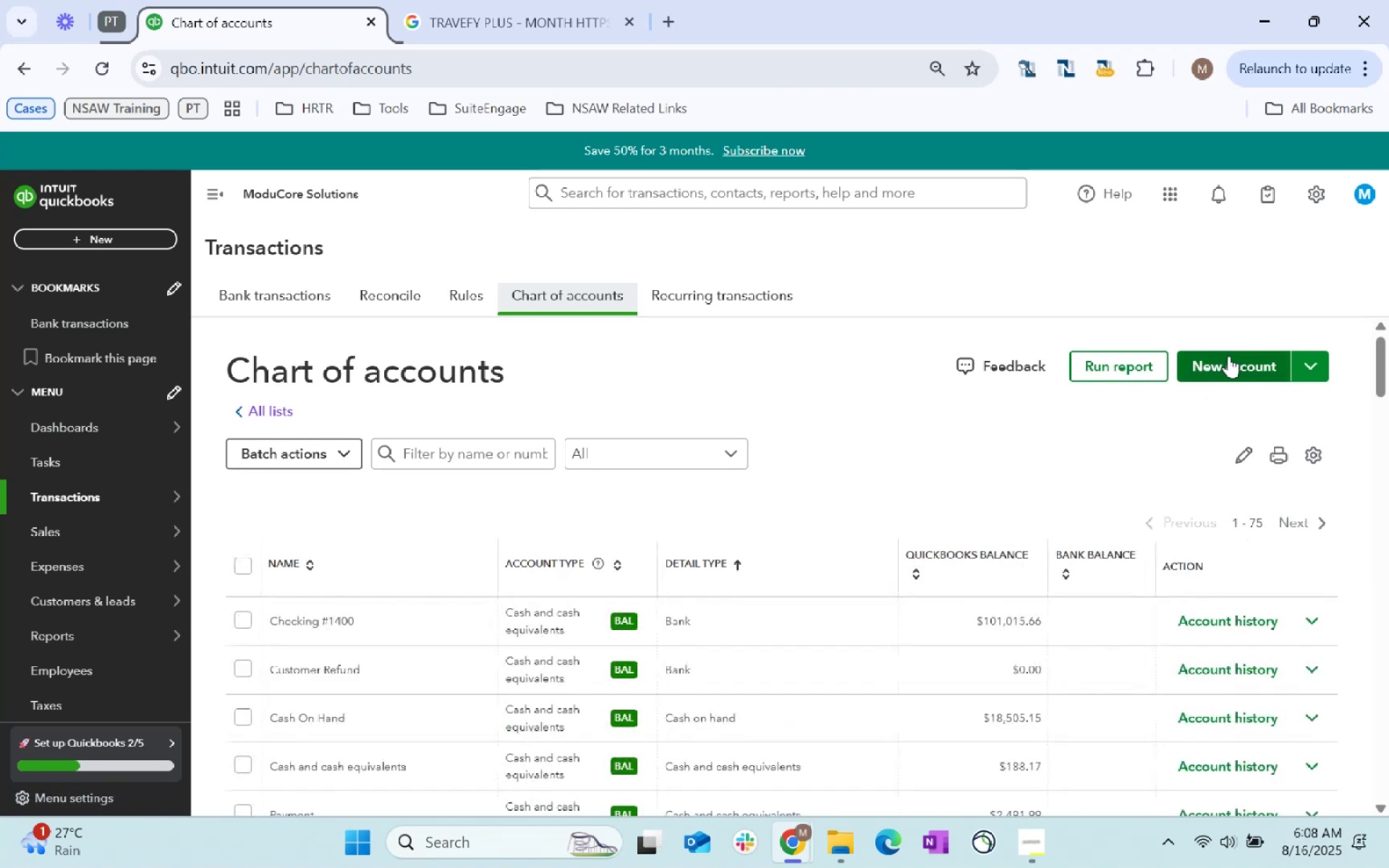 
wait(6.21)
 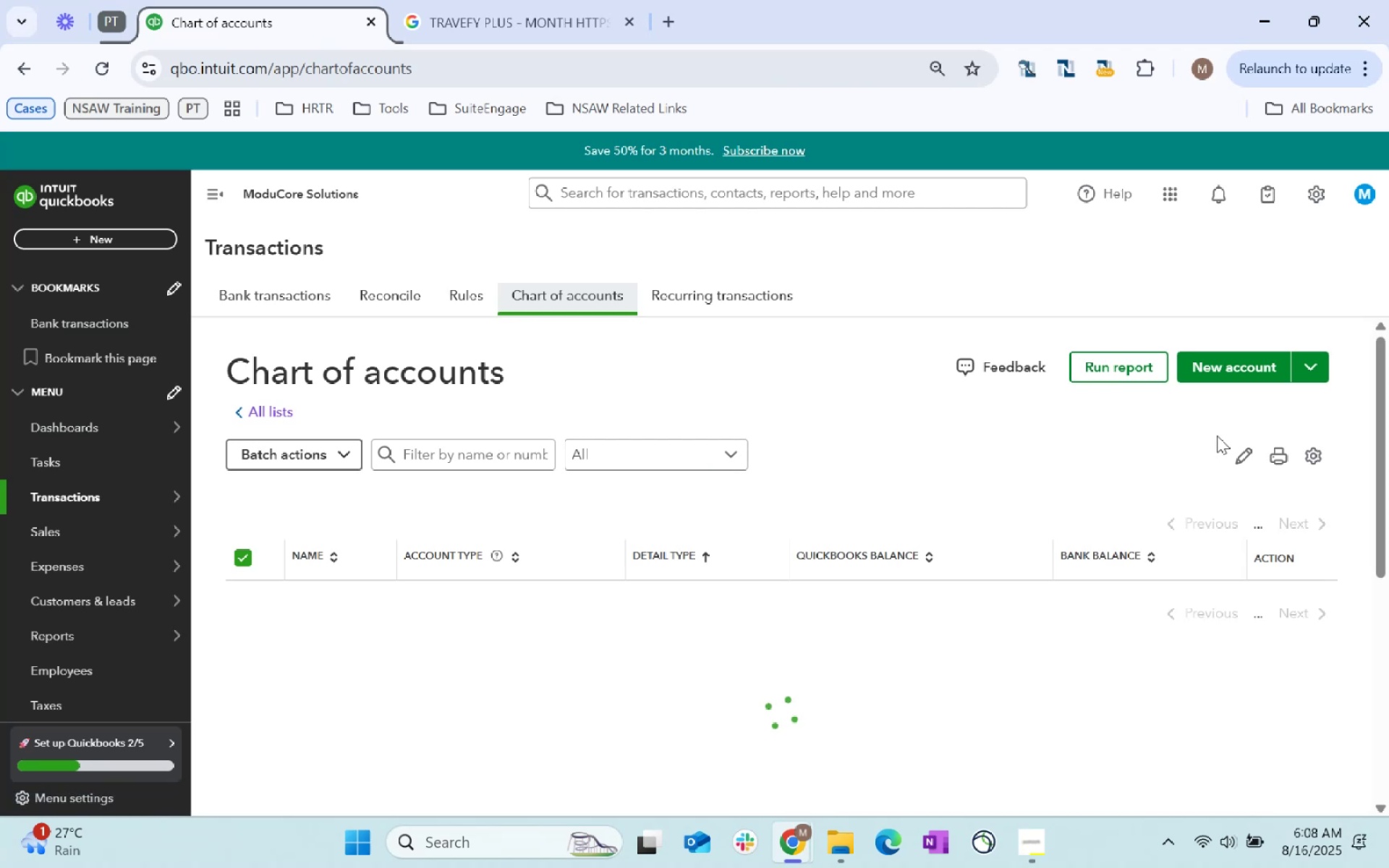 
left_click([1228, 356])
 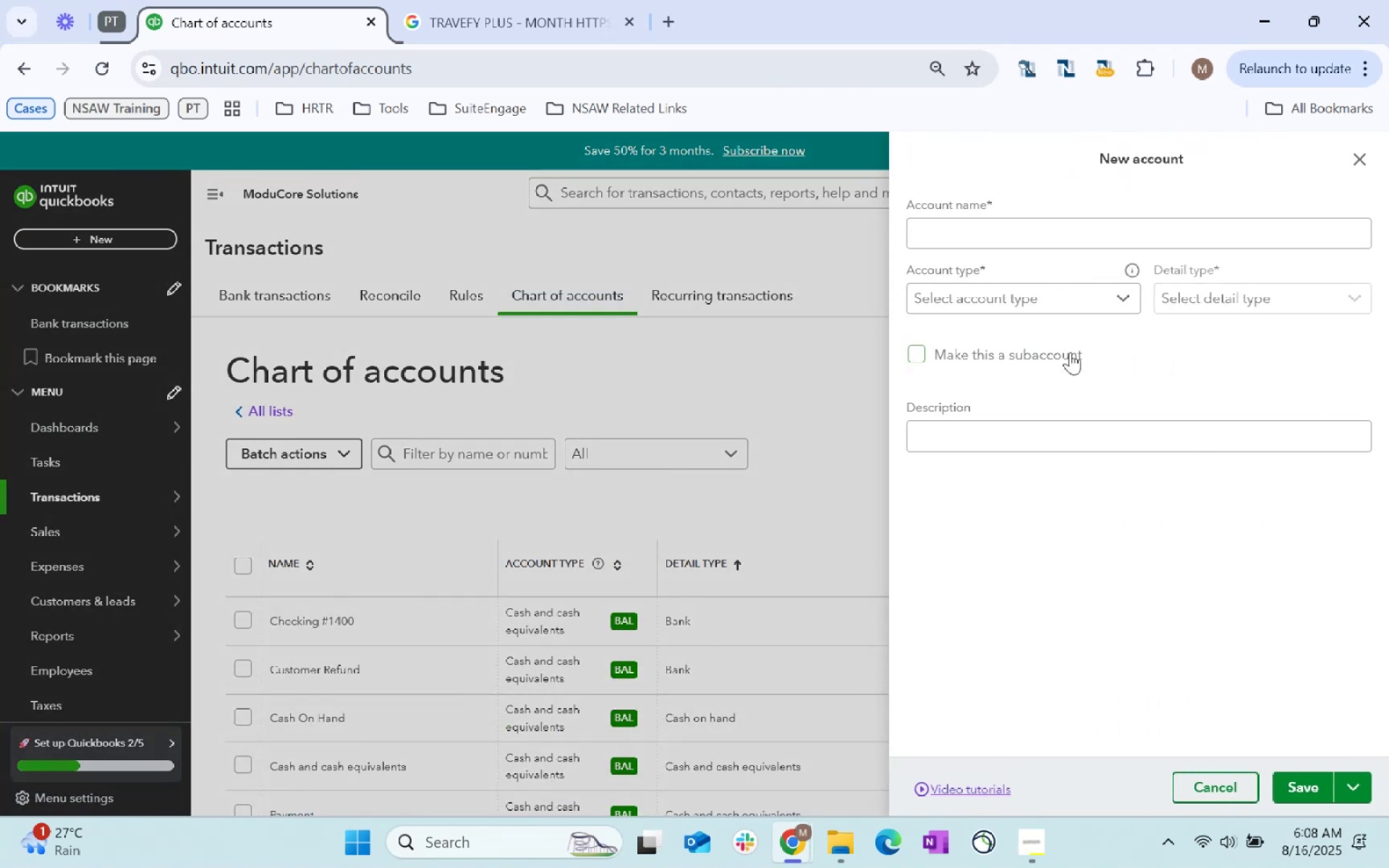 
left_click([996, 231])
 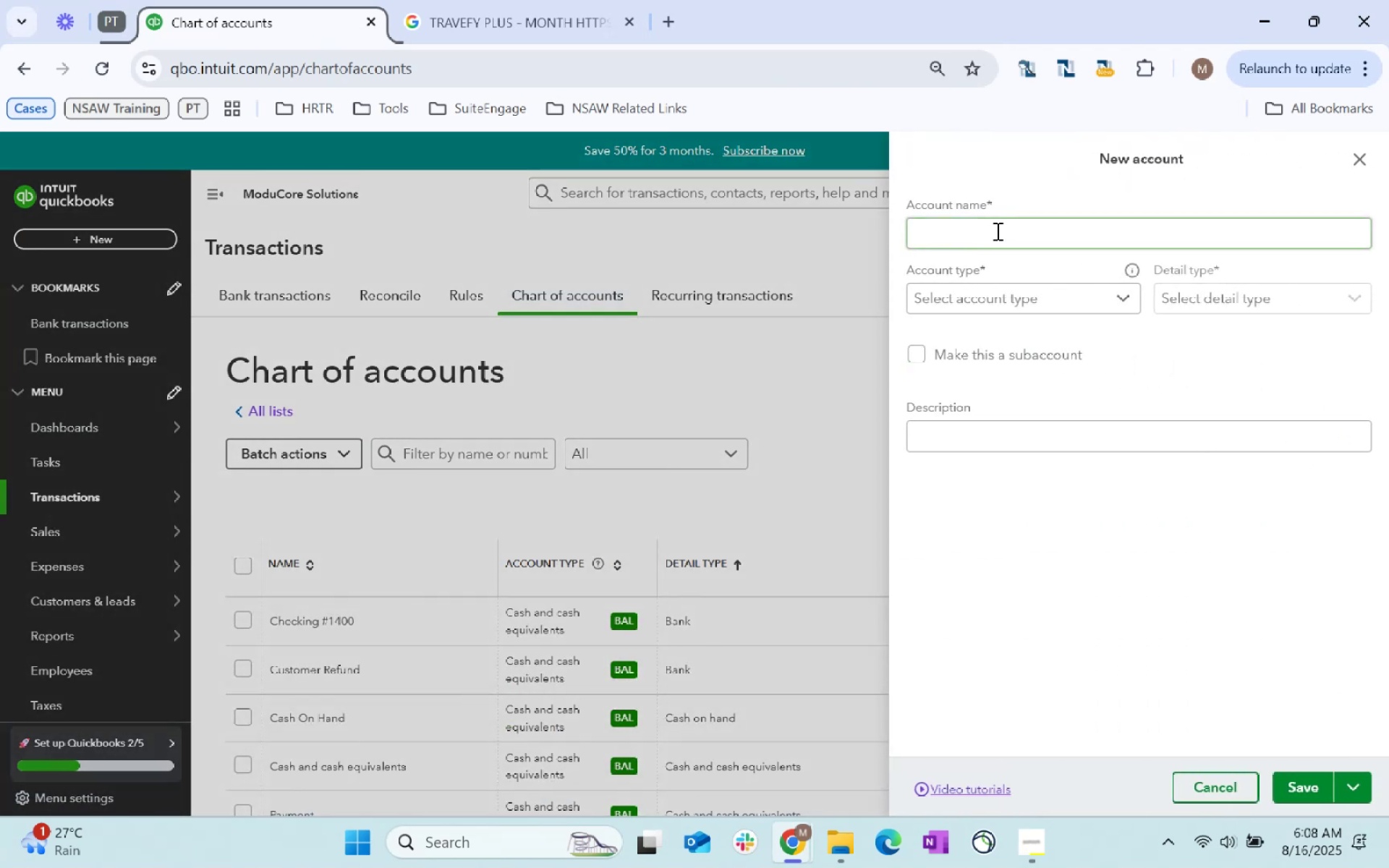 
key(Control+ControlLeft)
 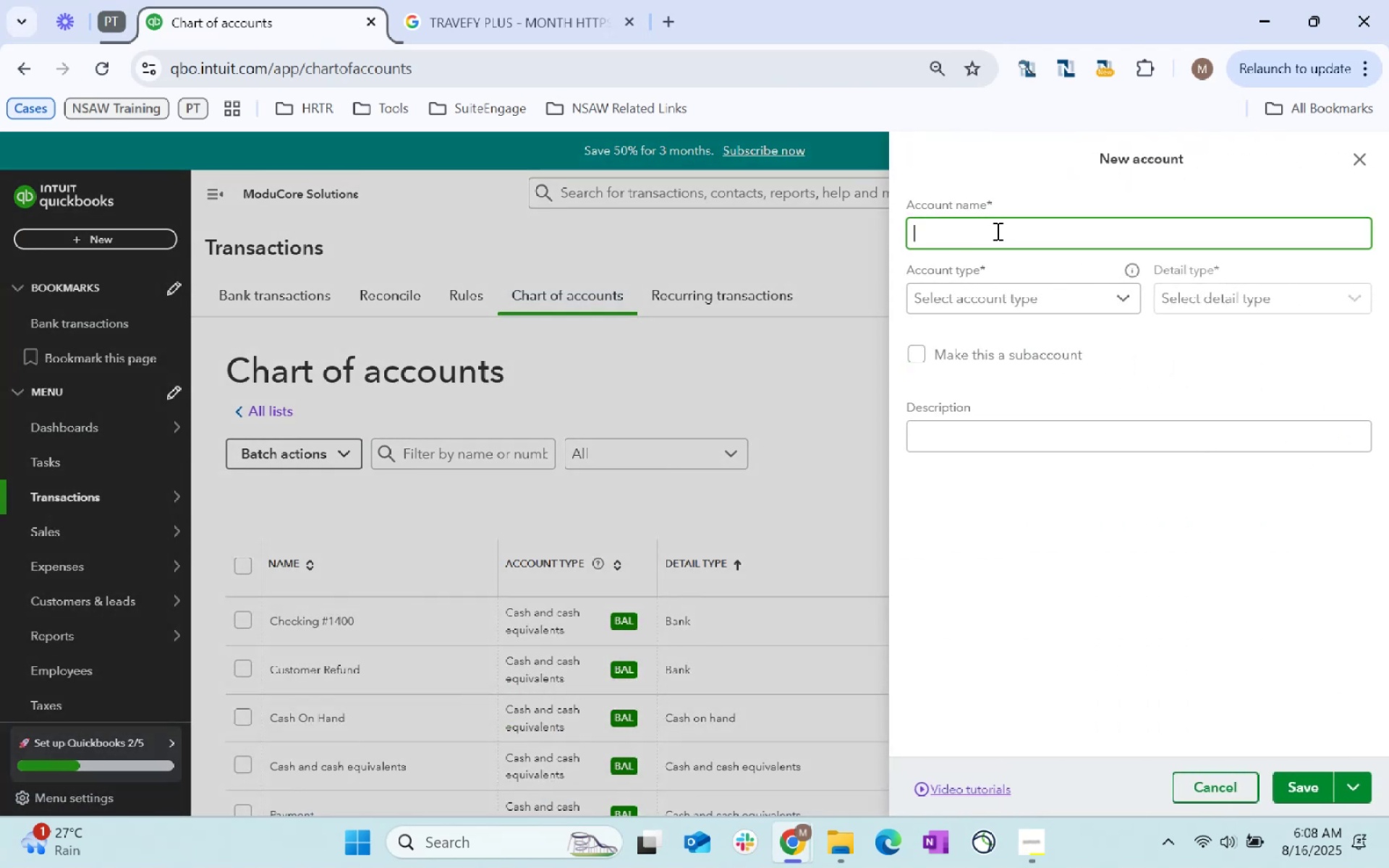 
key(Control+V)
 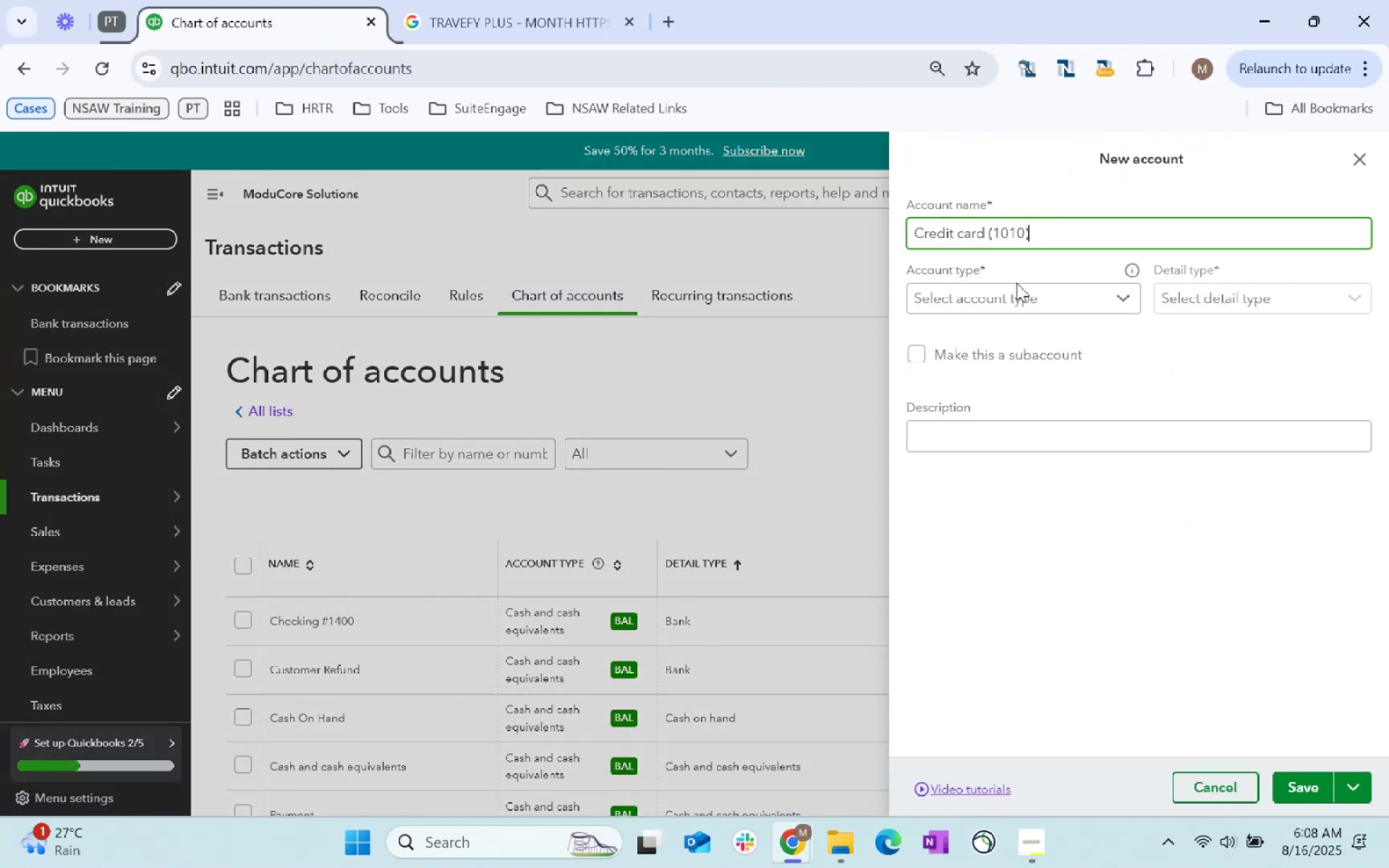 
left_click([1021, 294])
 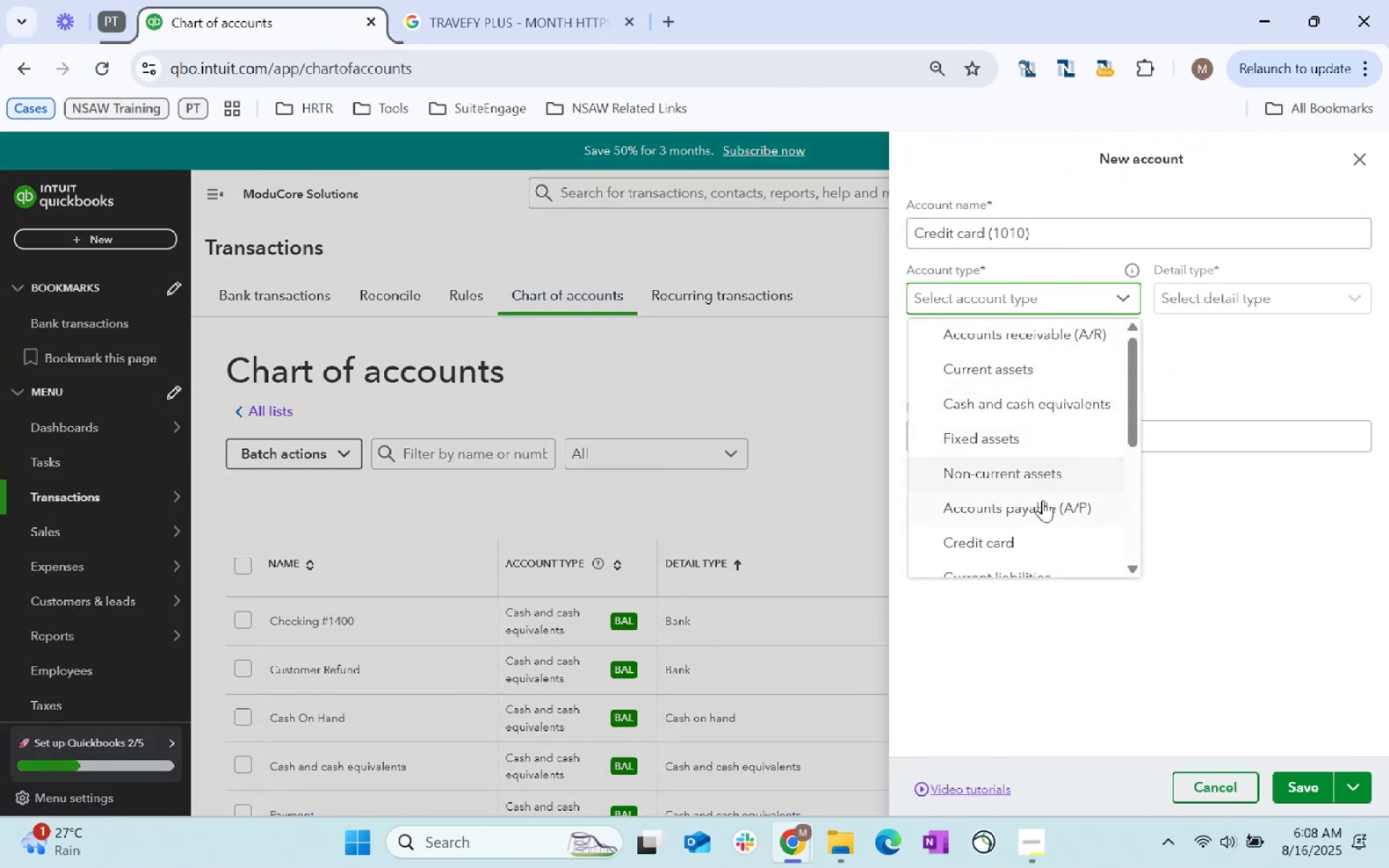 
left_click([1033, 537])
 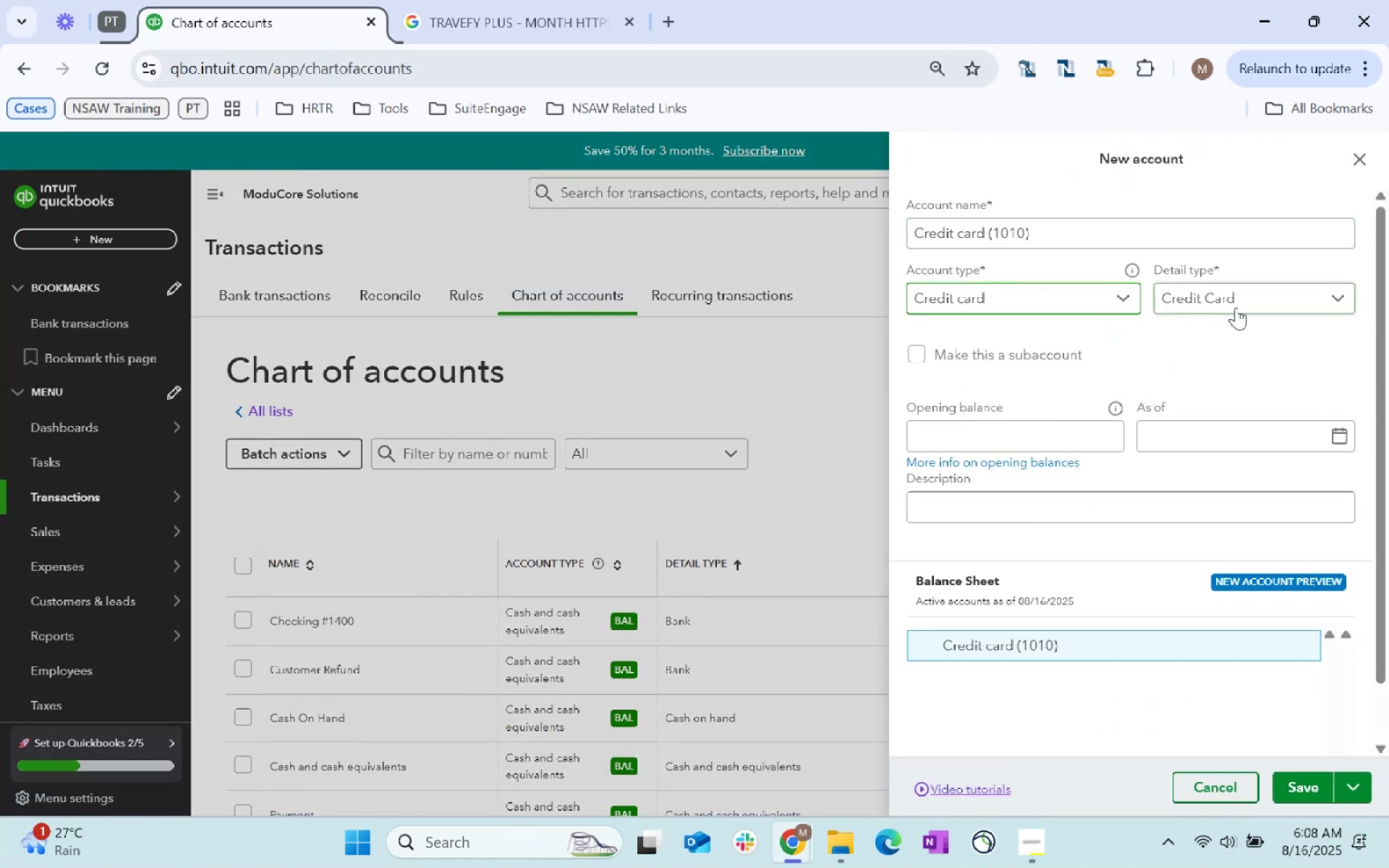 
left_click([1239, 305])
 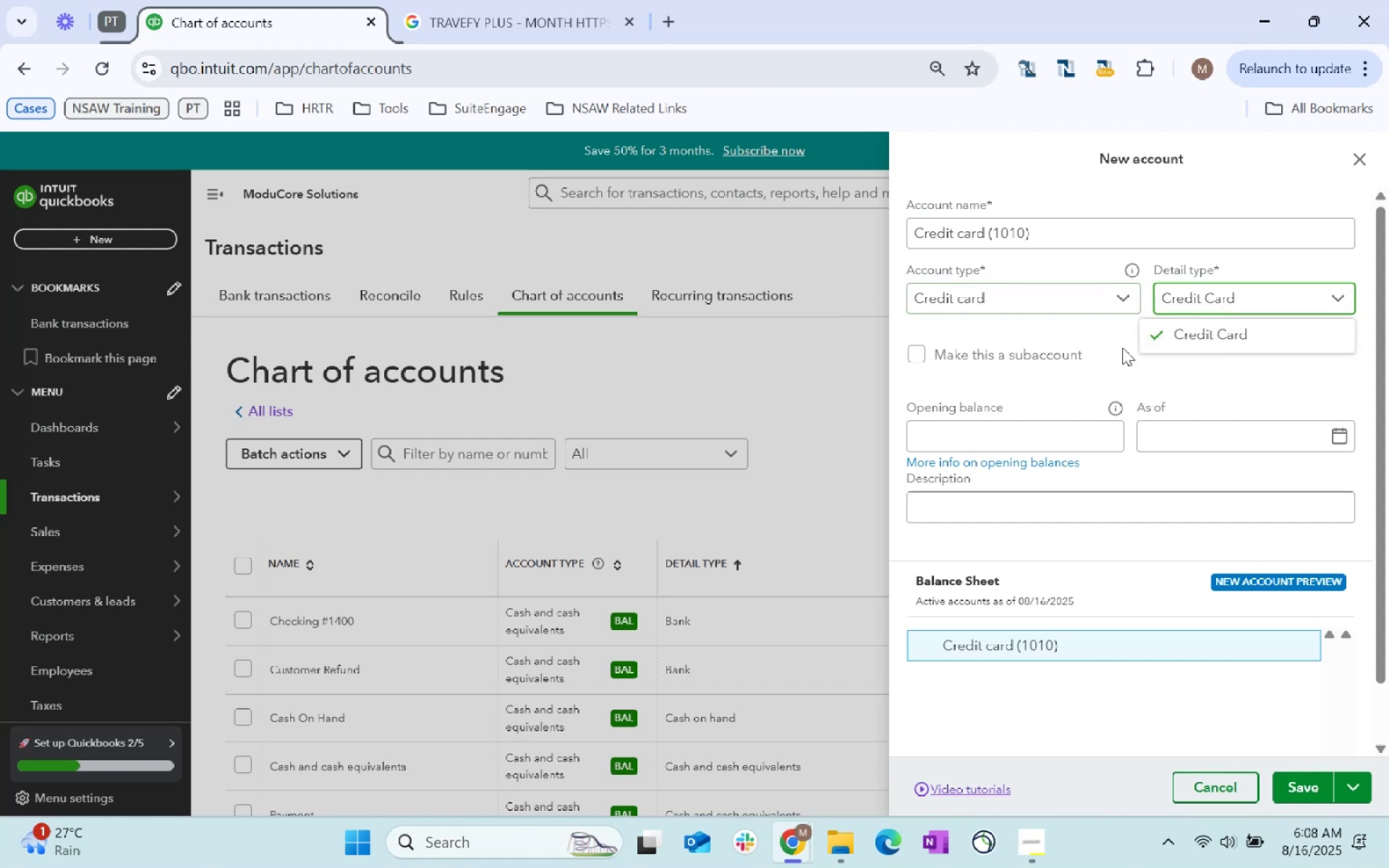 
left_click([1129, 376])
 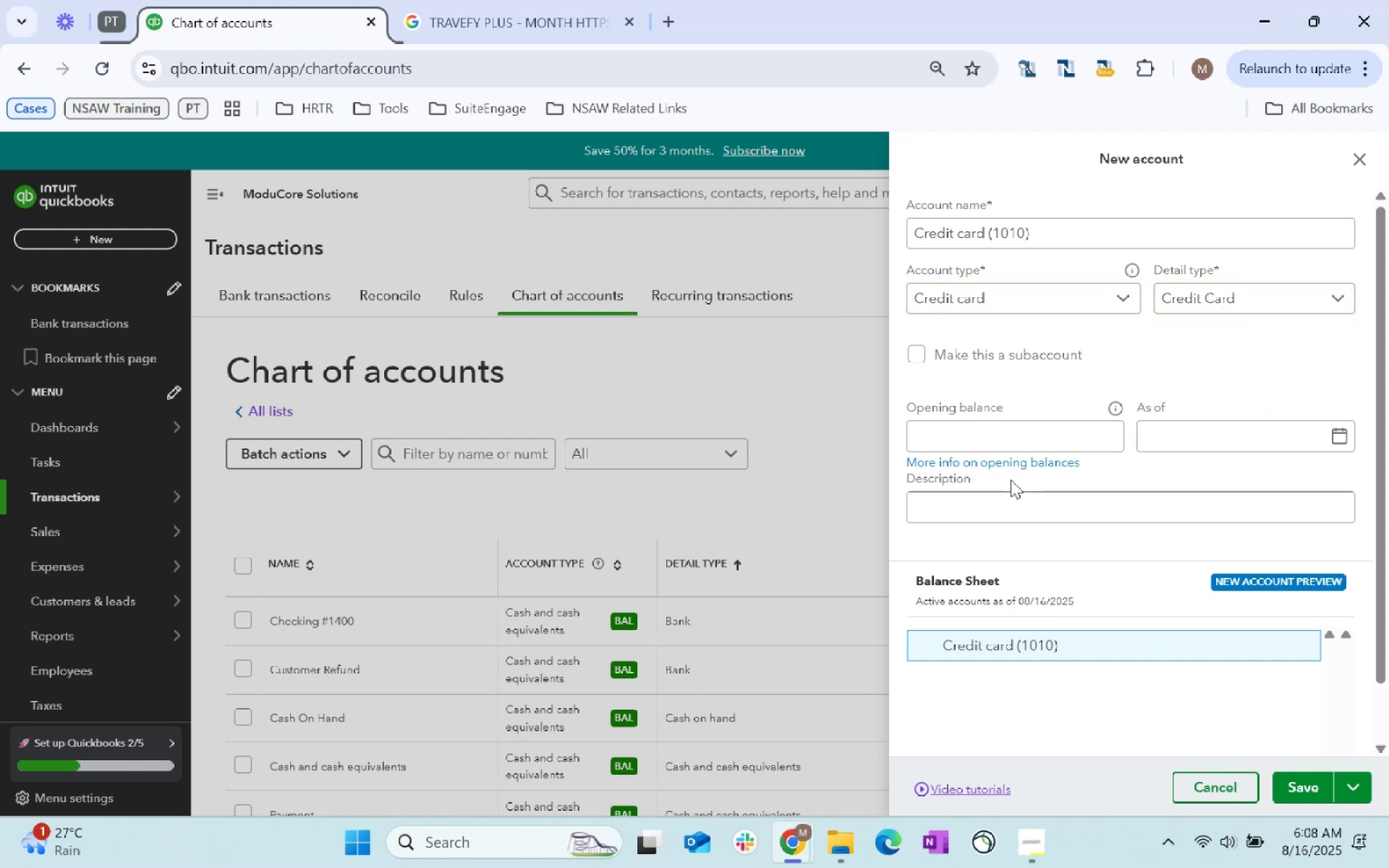 
key(Alt+AltLeft)
 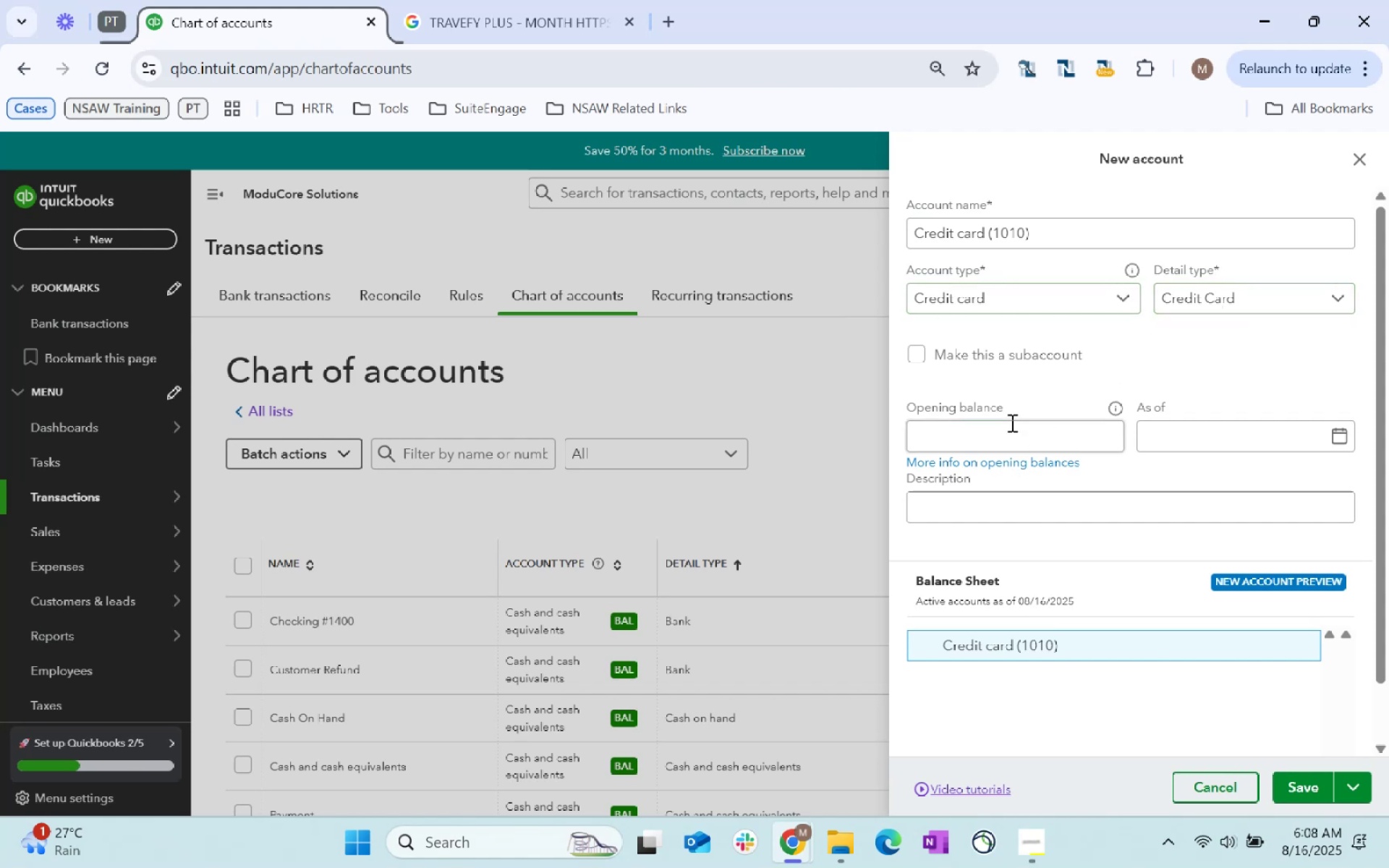 
key(Alt+Tab)
 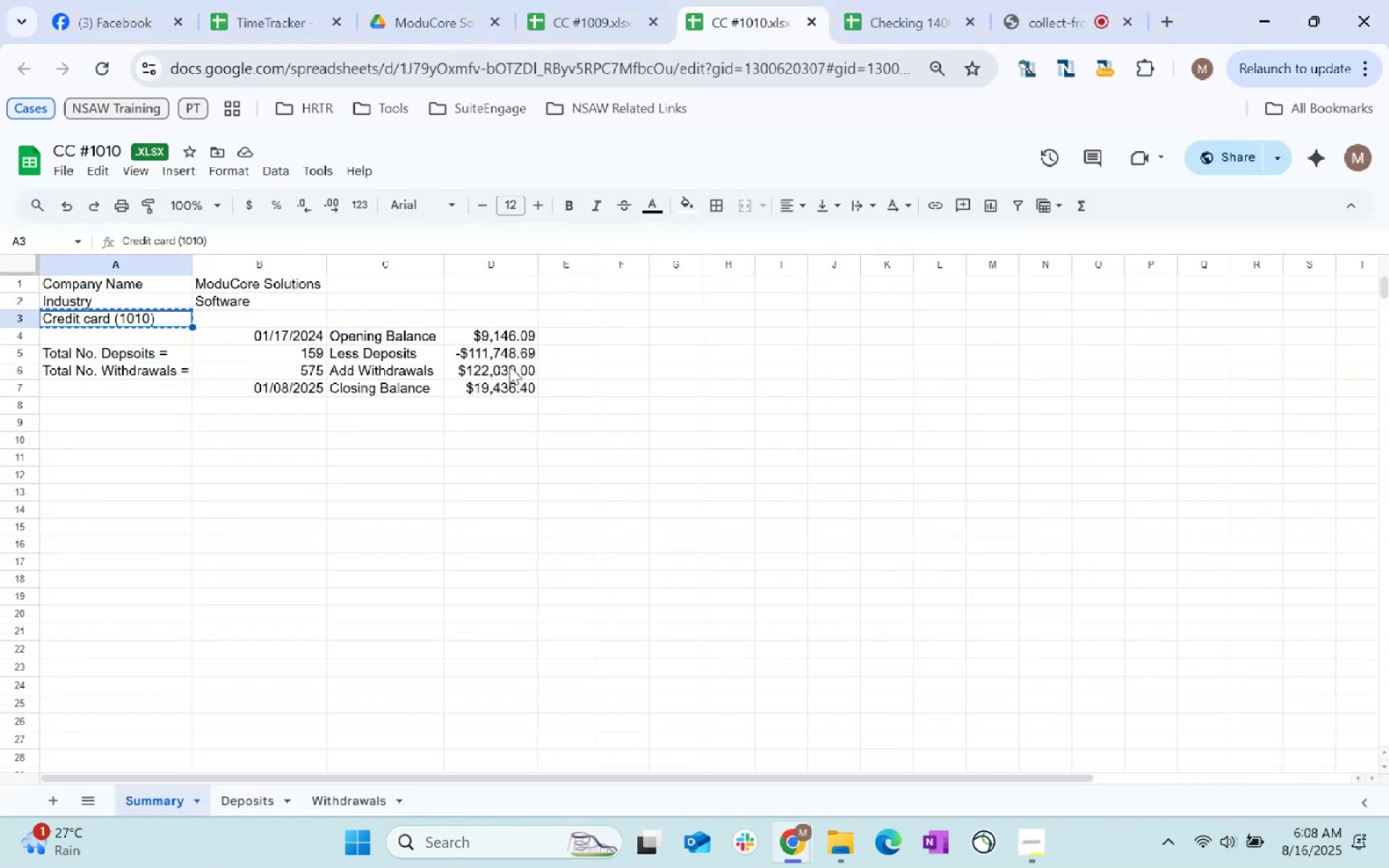 
left_click([509, 339])
 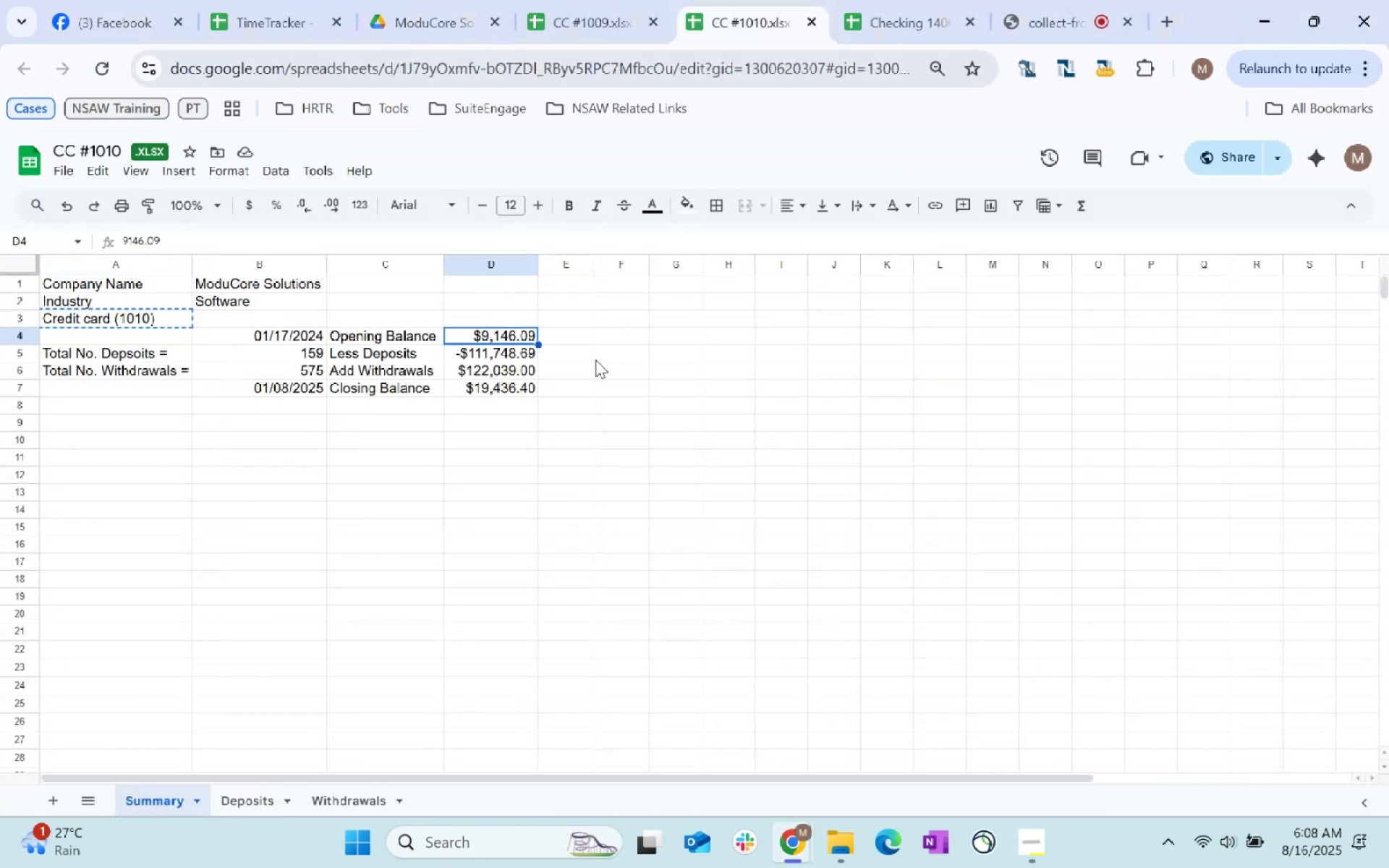 
key(Control+C)
 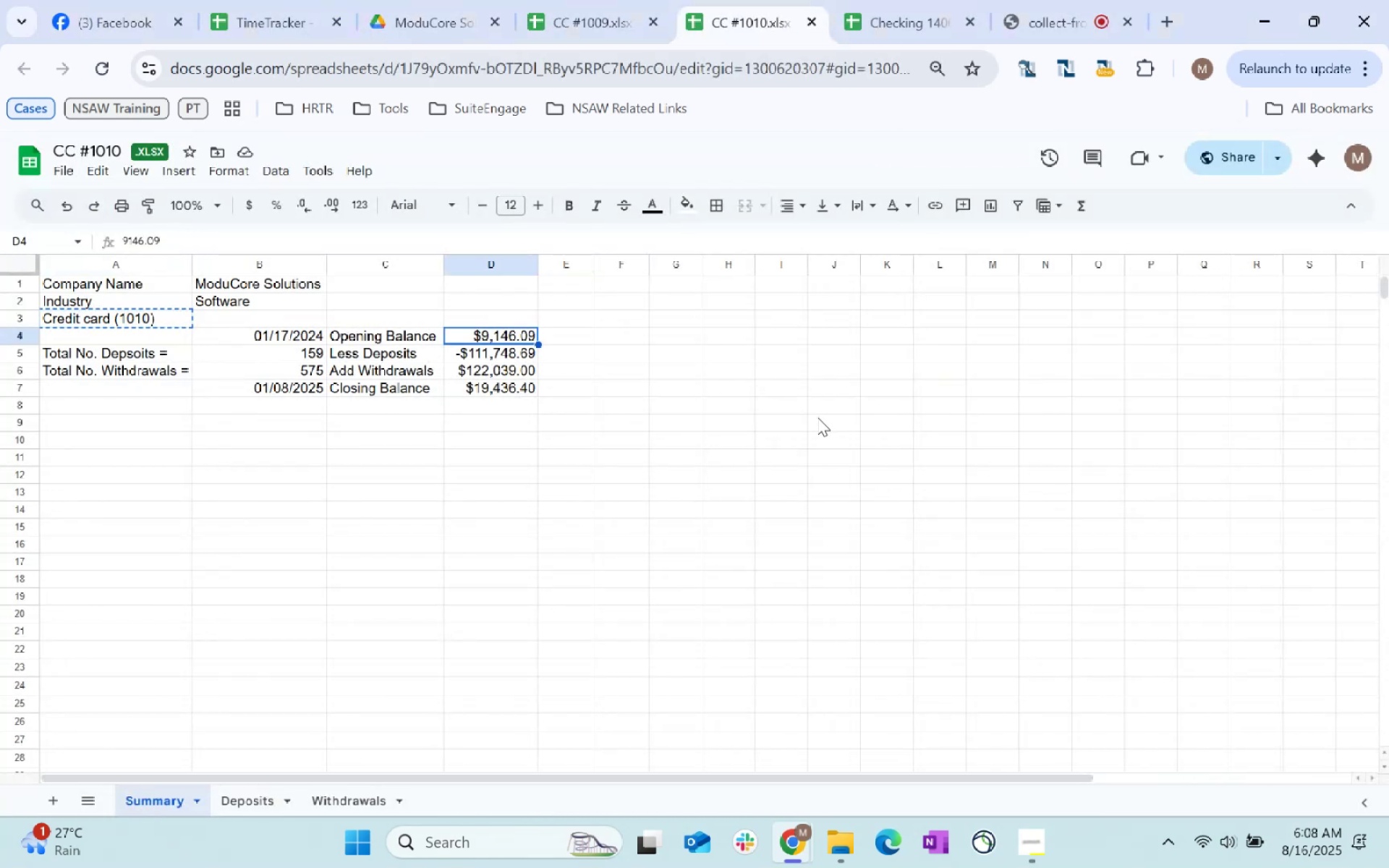 
key(Control+C)
 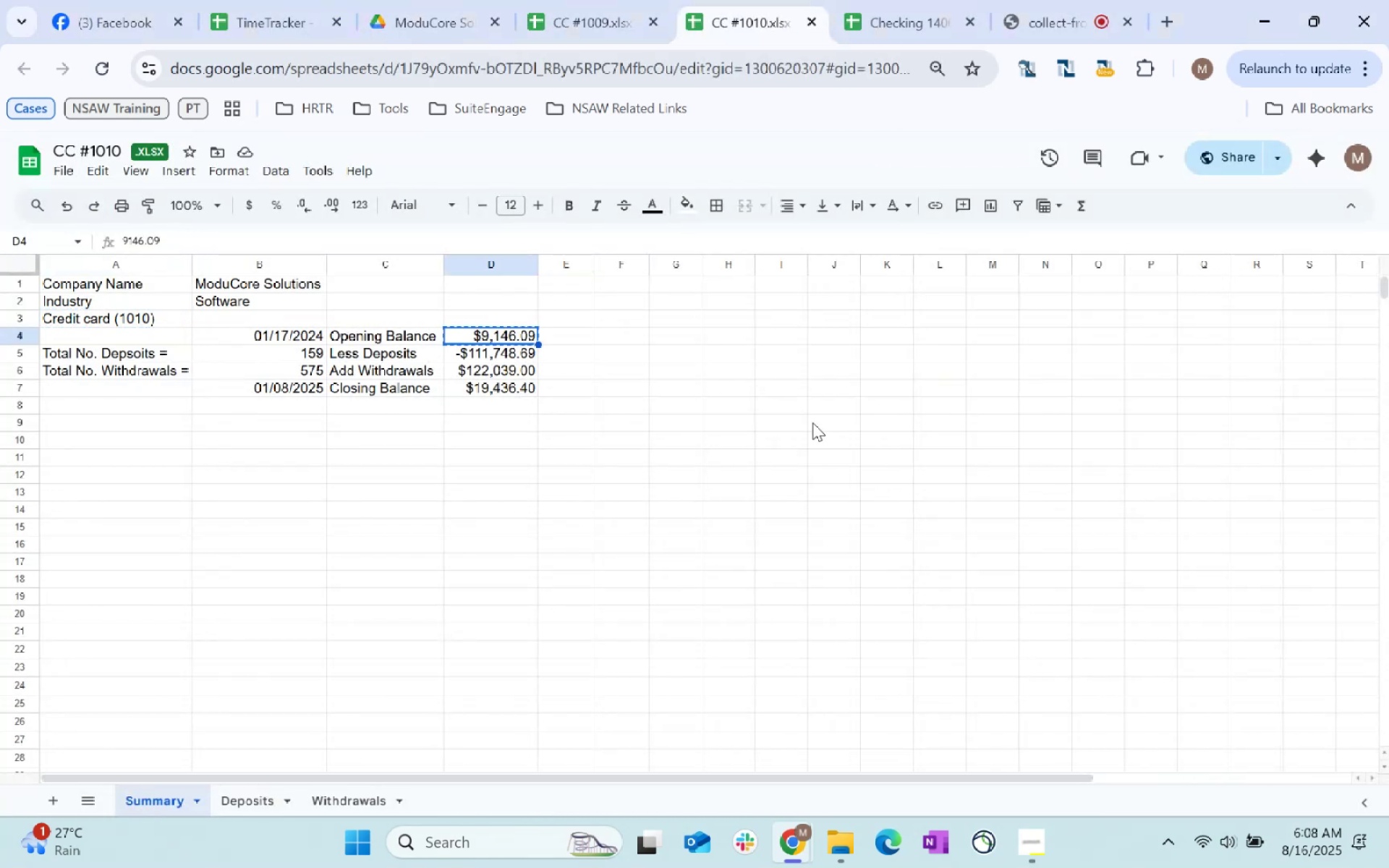 
key(Alt+AltLeft)
 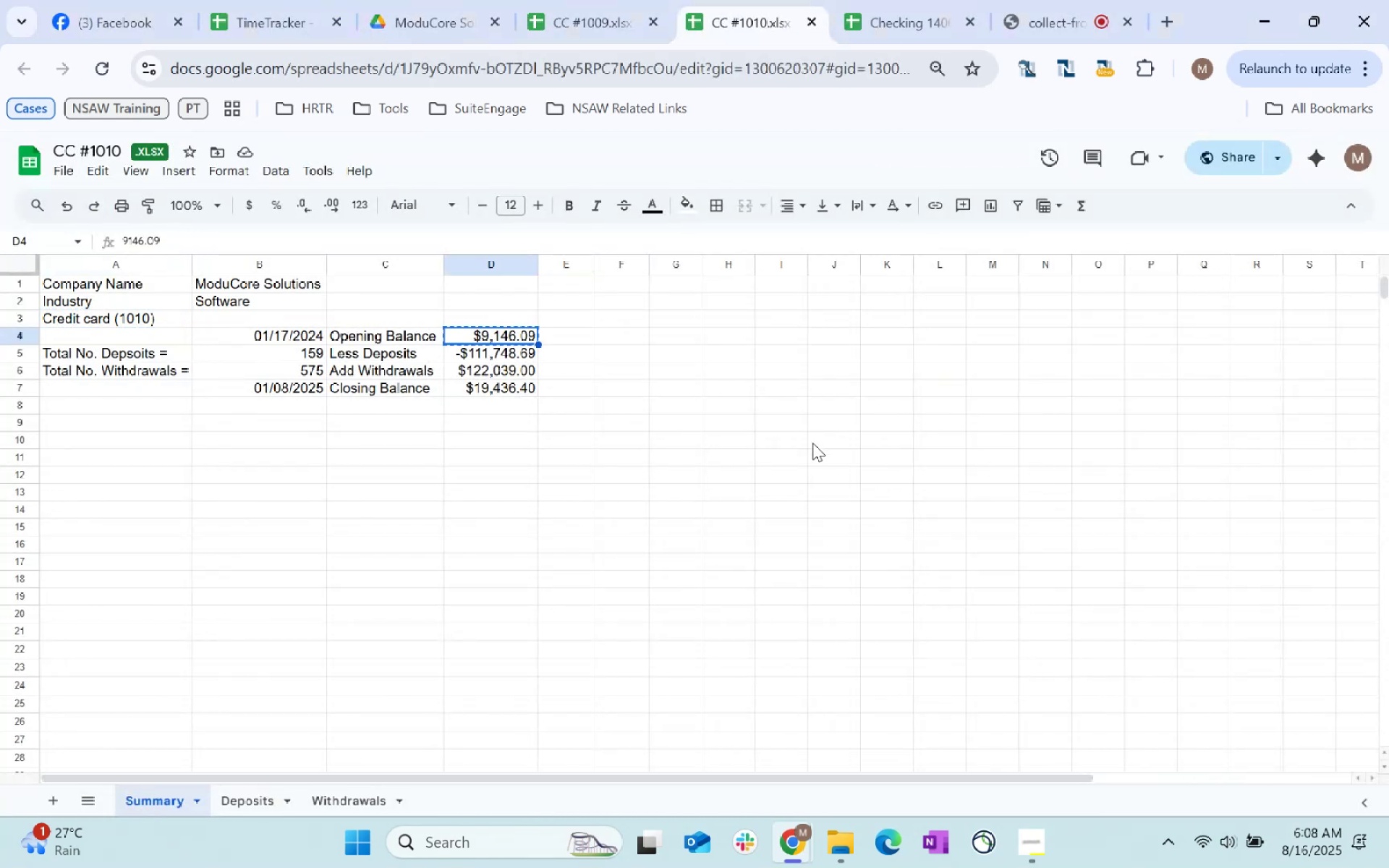 
key(Alt+Tab)
 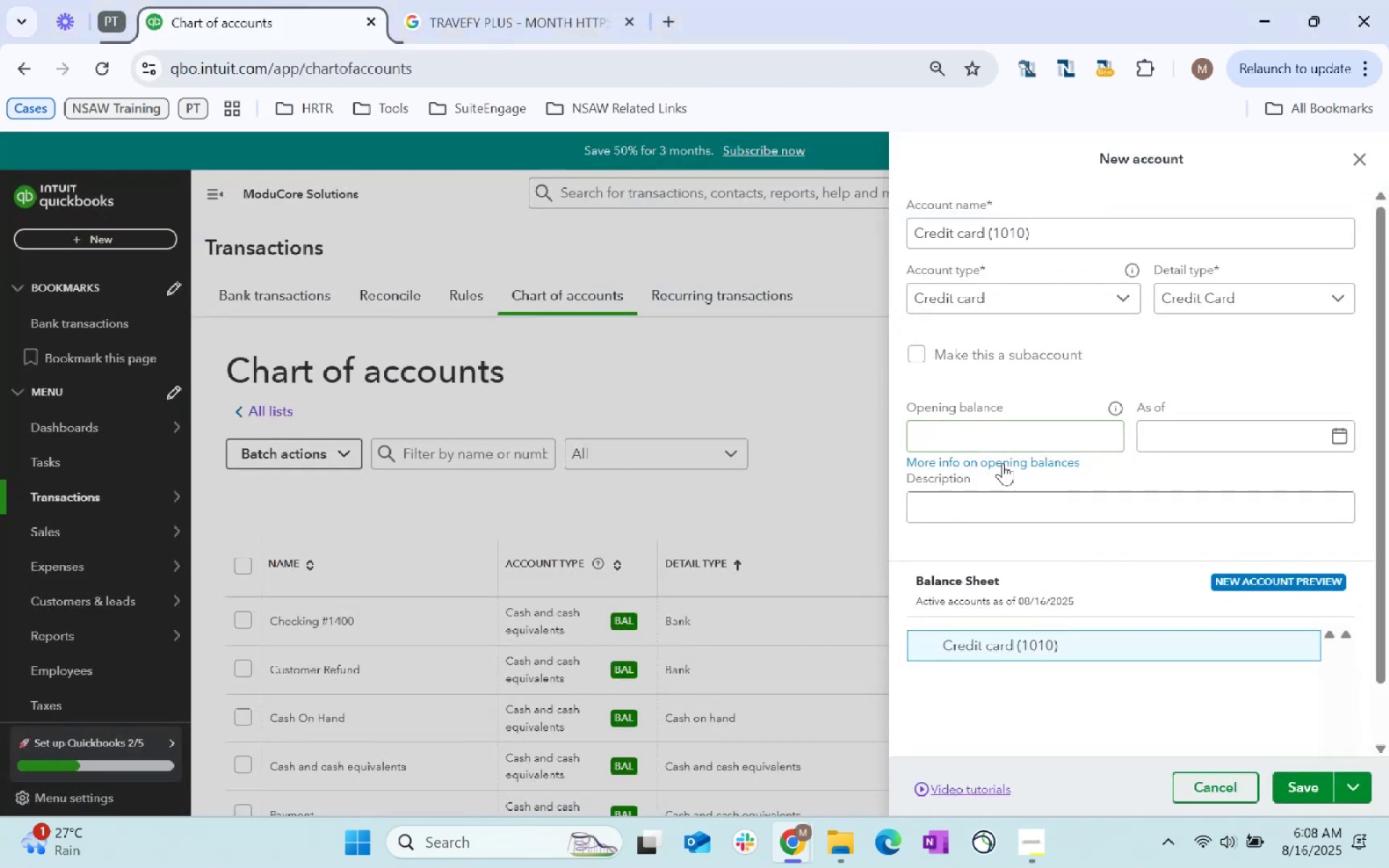 
left_click([995, 431])
 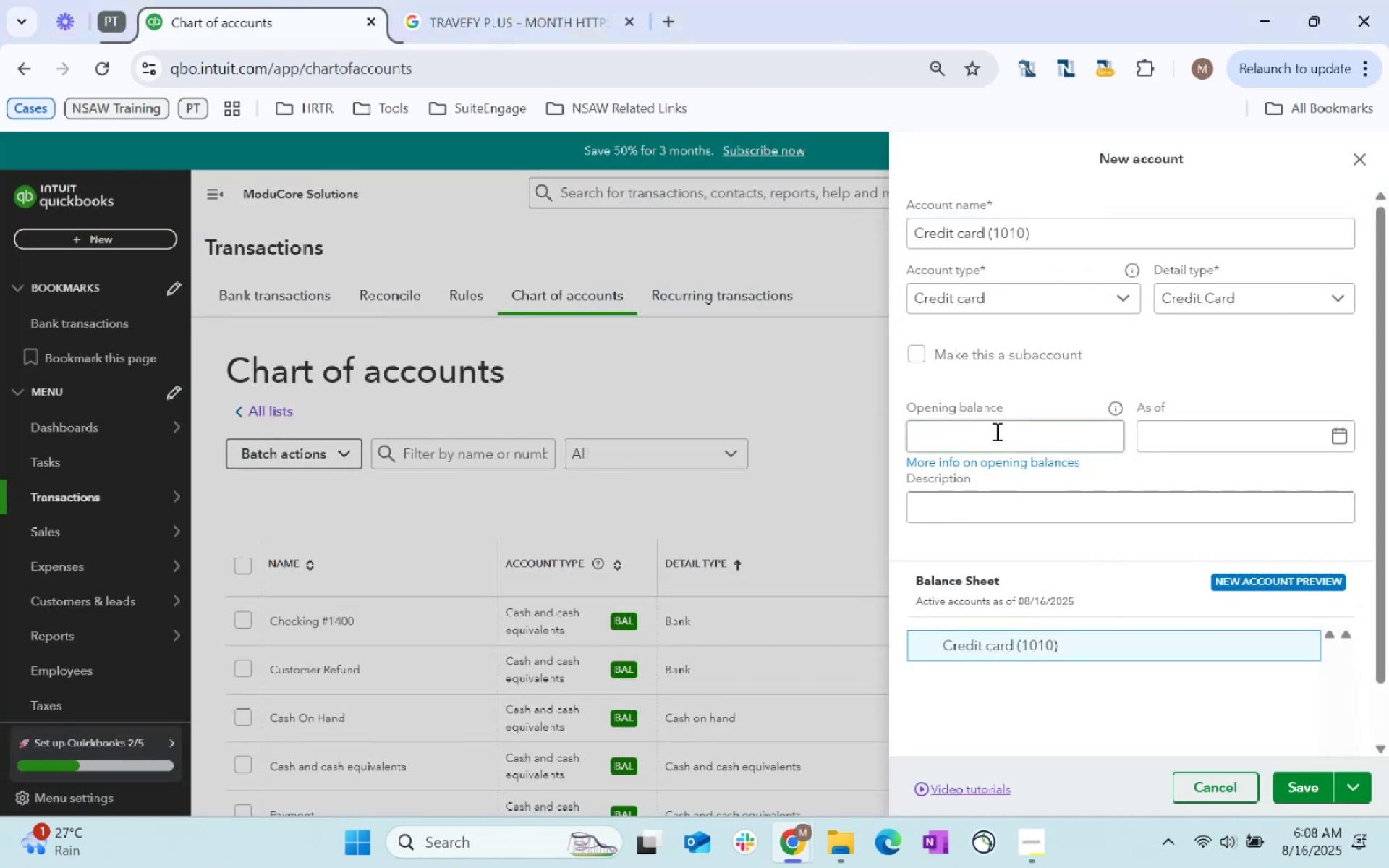 
key(Control+ControlLeft)
 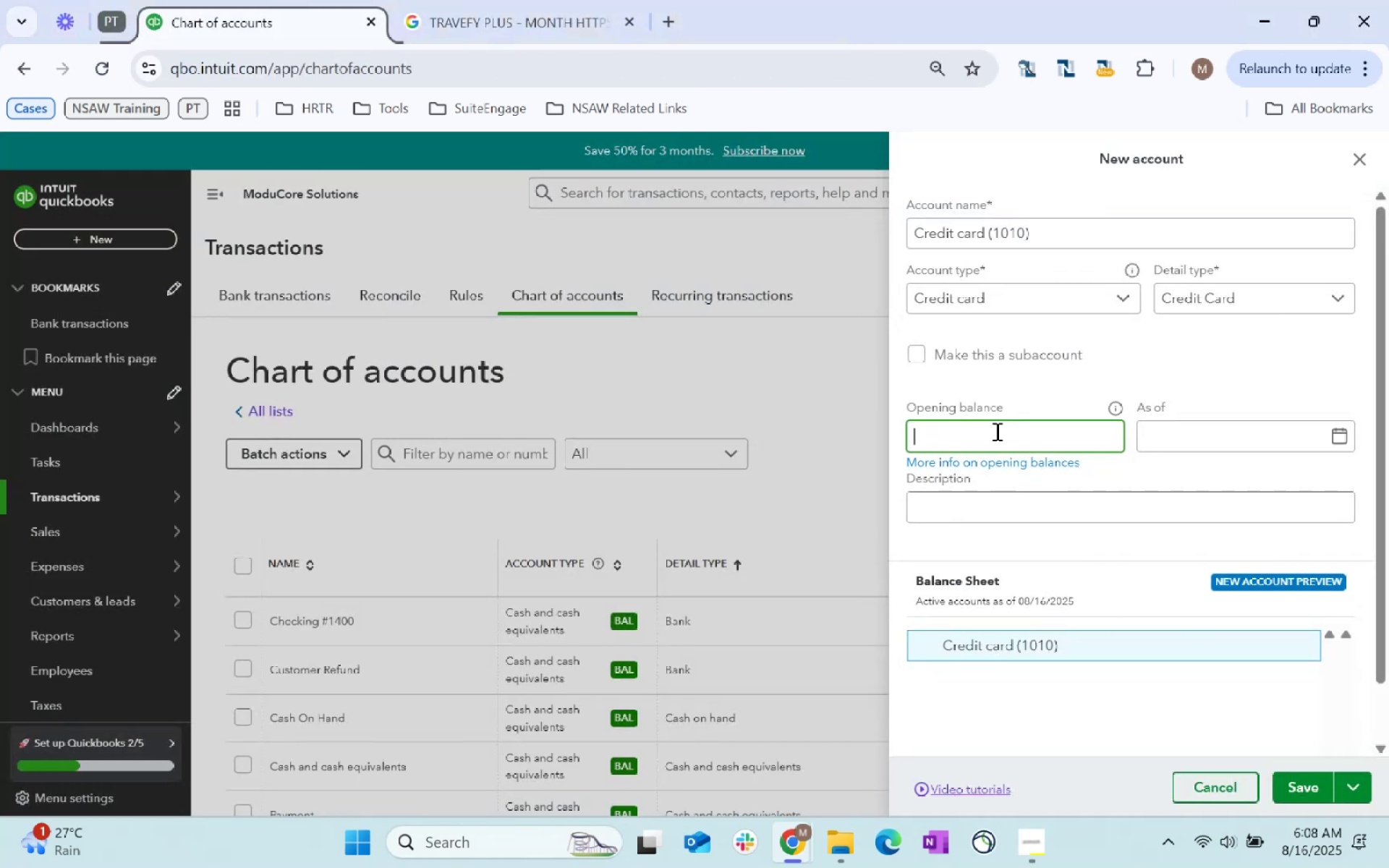 
key(Control+V)
 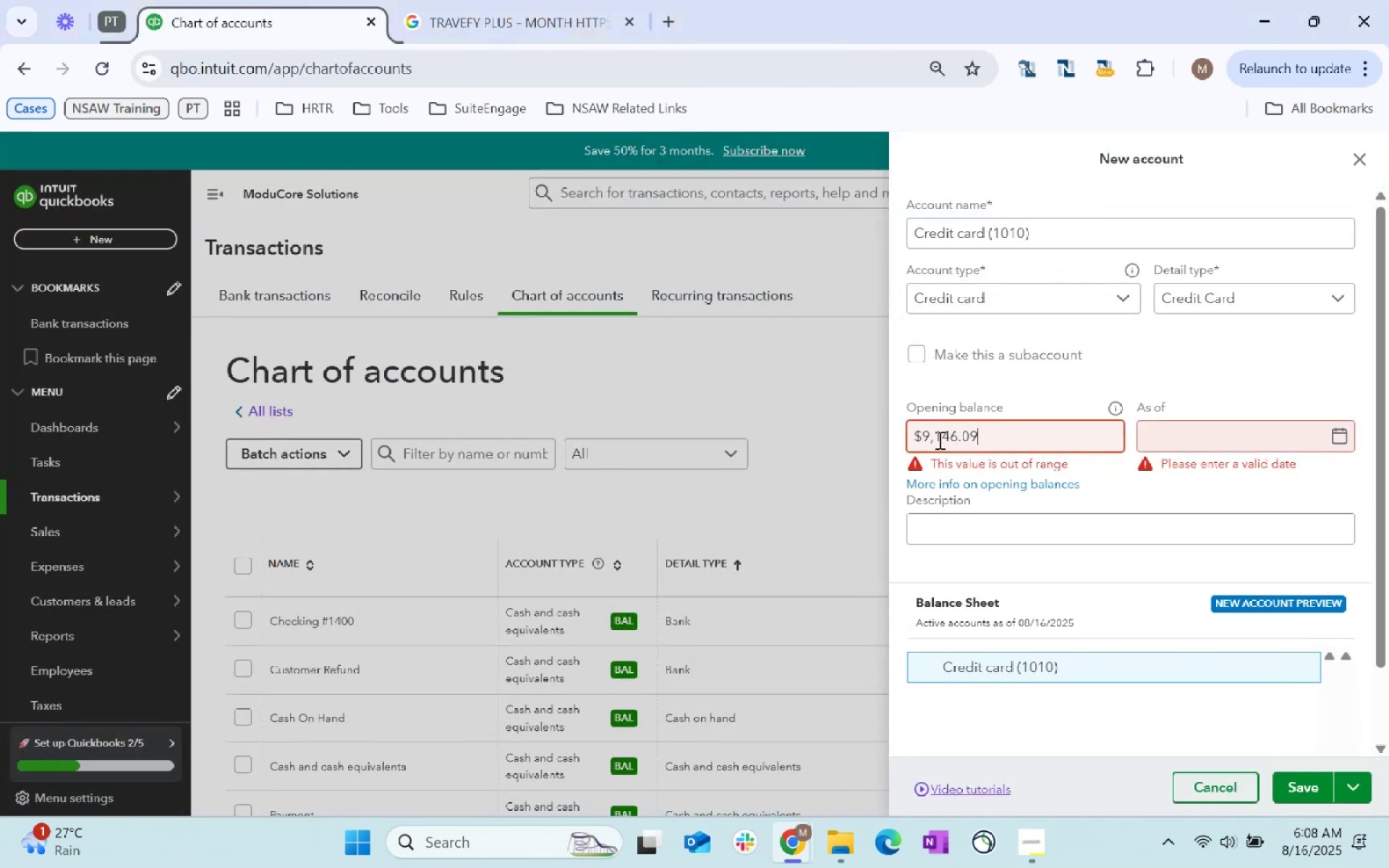 
left_click([935, 438])
 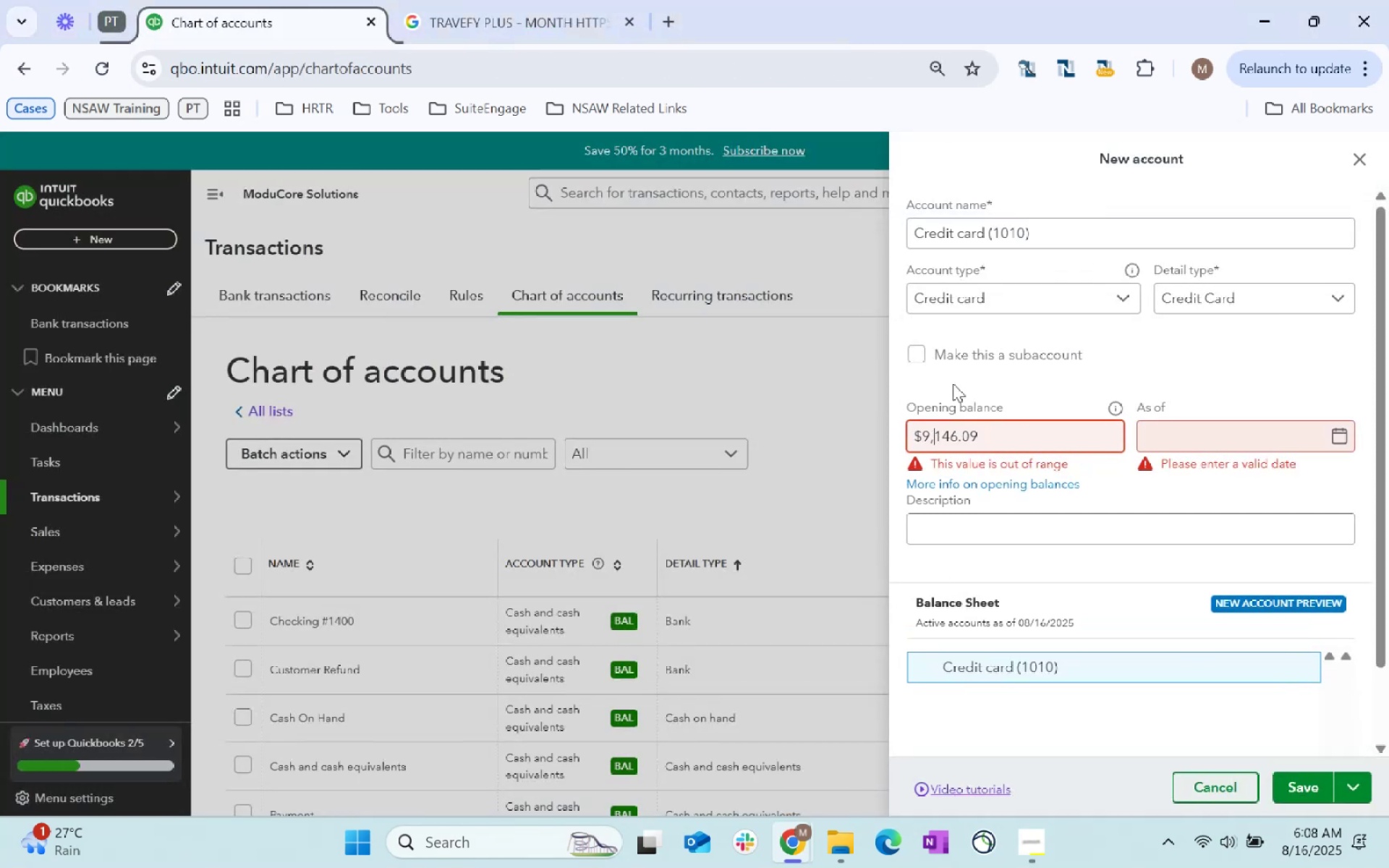 
key(ArrowLeft)
 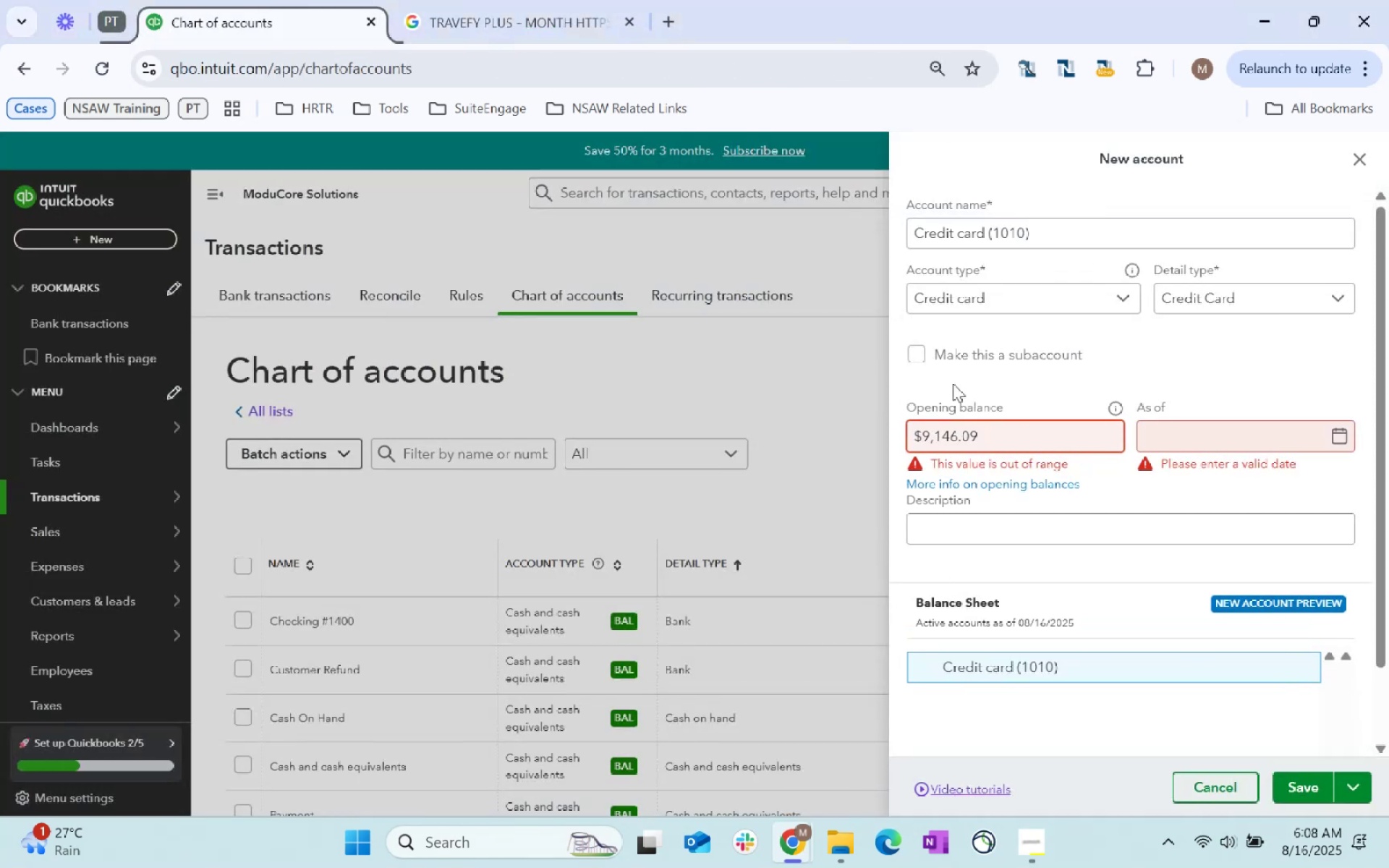 
key(ArrowLeft)
 